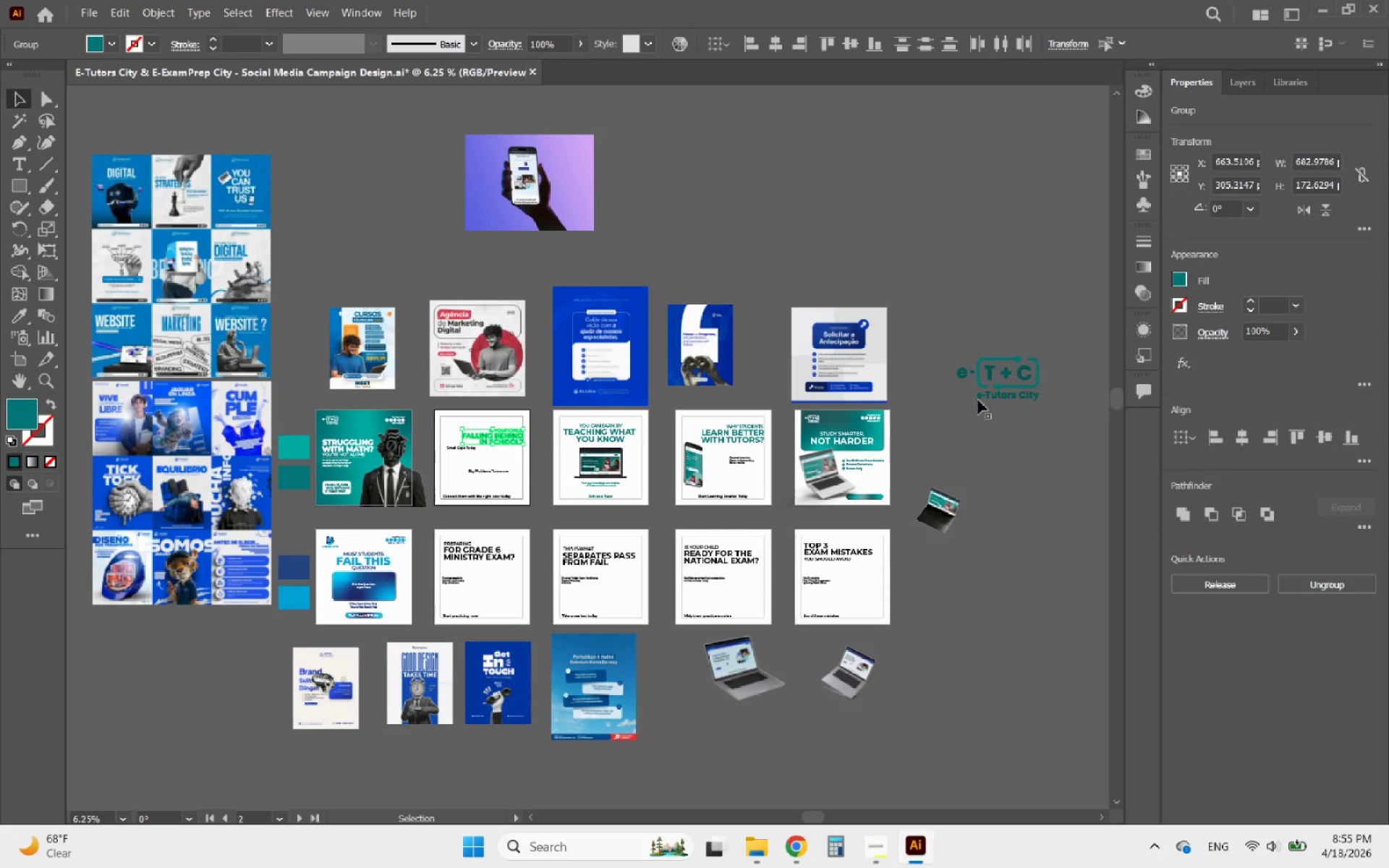 
left_click_drag(start_coordinate=[987, 393], to_coordinate=[528, 434])
 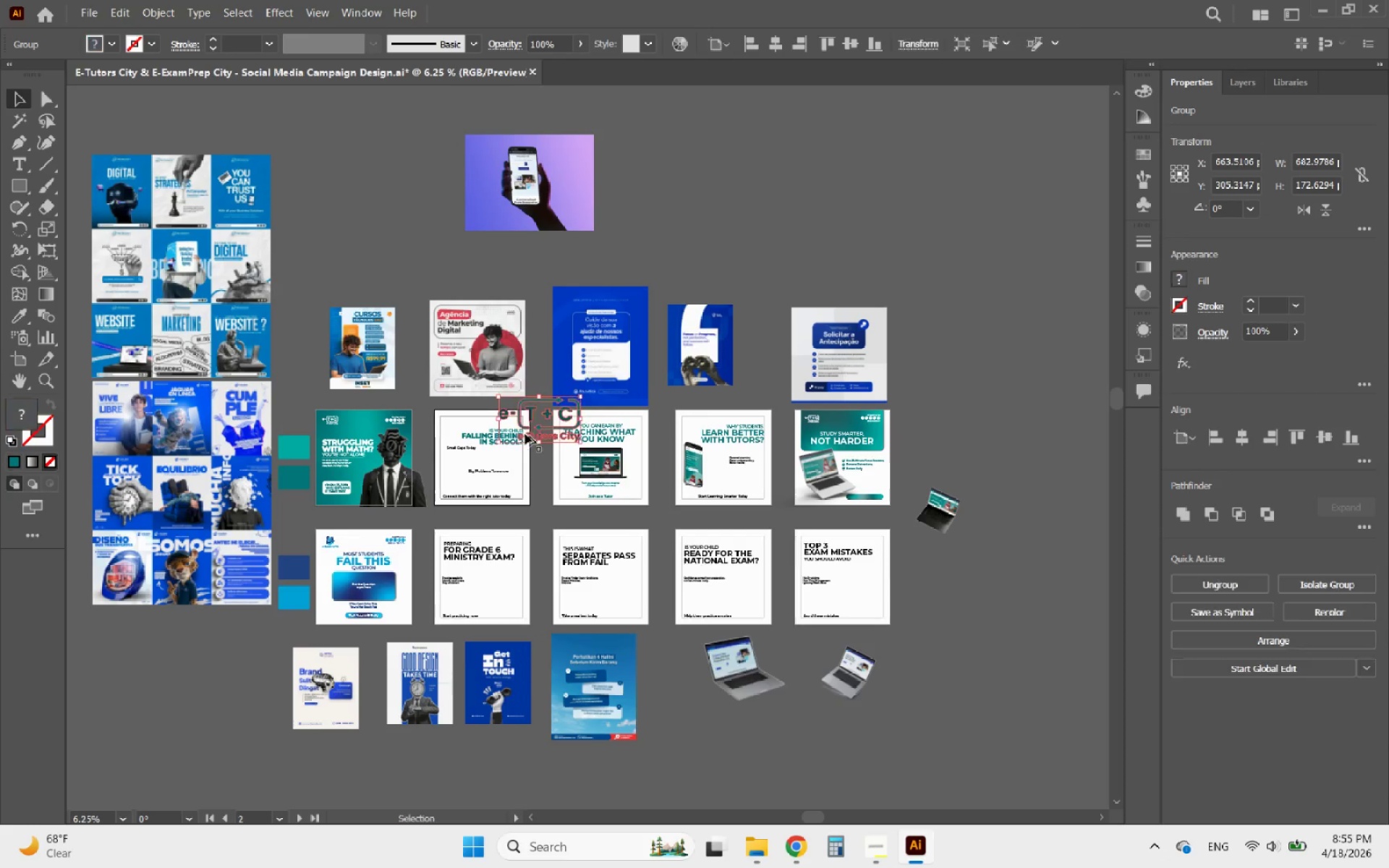 
hold_key(key=AltLeft, duration=1.18)
scroll: coordinate [530, 408], scroll_direction: up, amount: 5.0
 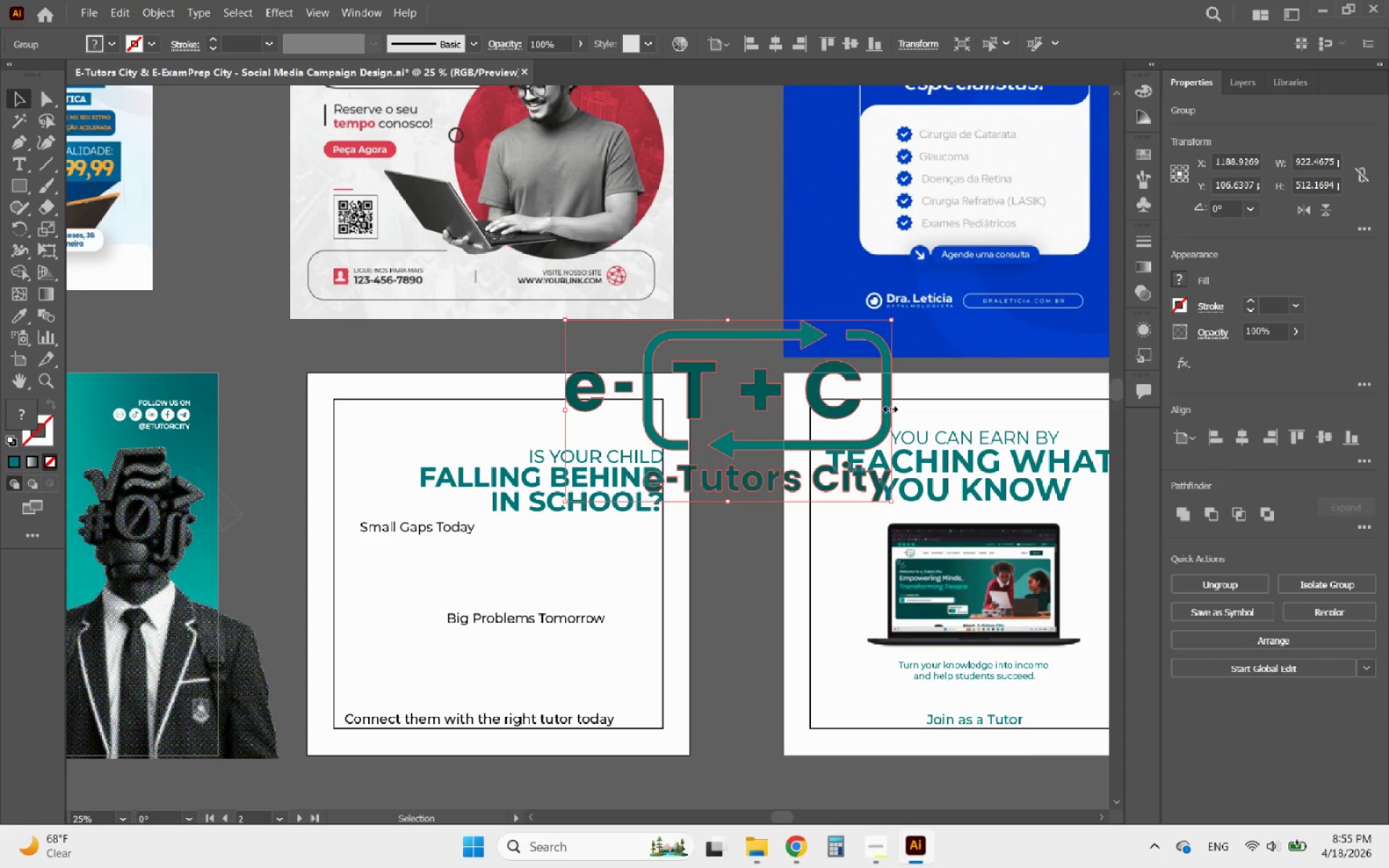 
hold_key(key=ShiftLeft, duration=1.62)
left_click_drag(start_coordinate=[888, 407], to_coordinate=[701, 413])
 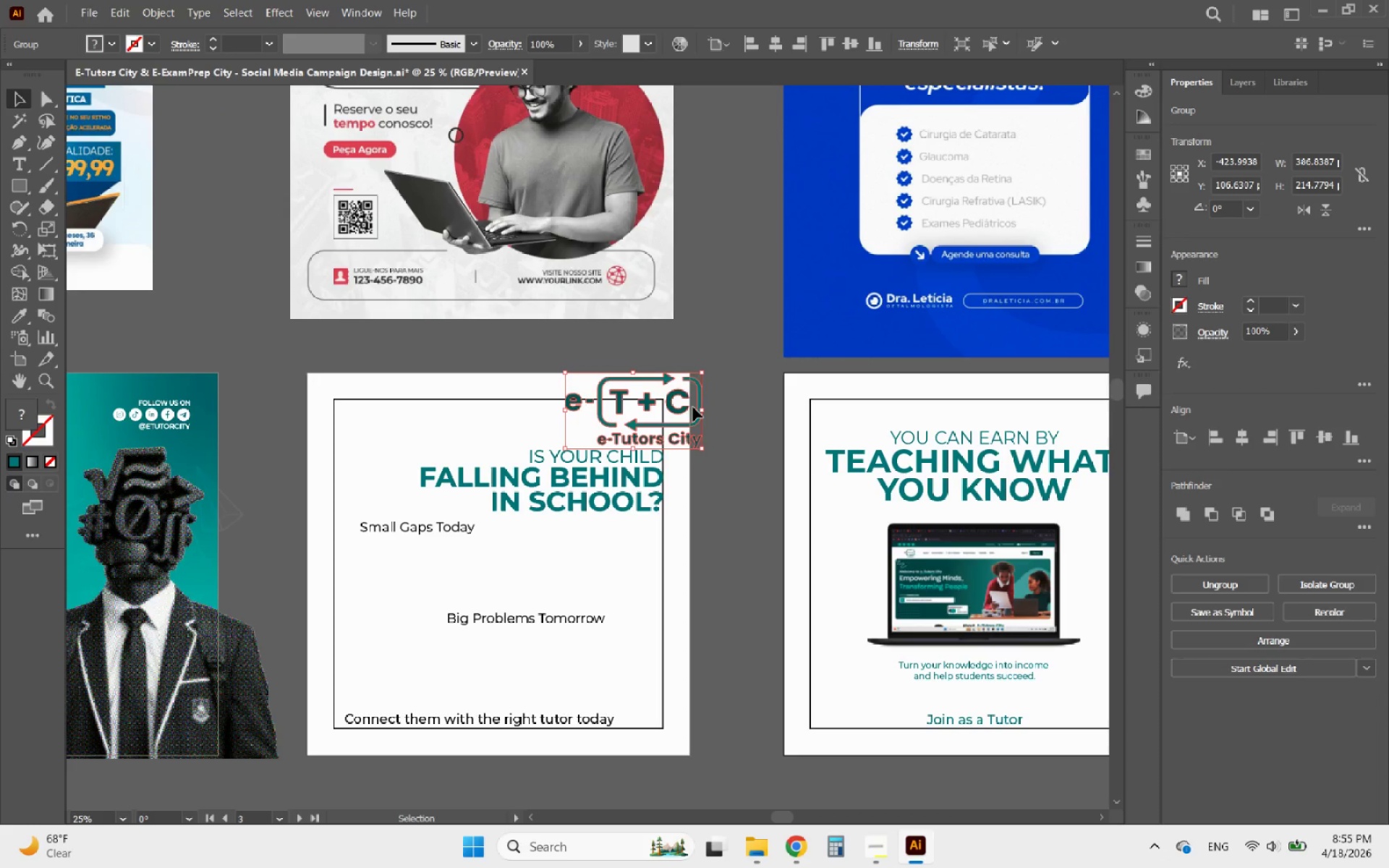 
hold_key(key=AltLeft, duration=0.61)
scroll: coordinate [556, 399], scroll_direction: up, amount: 2.0
 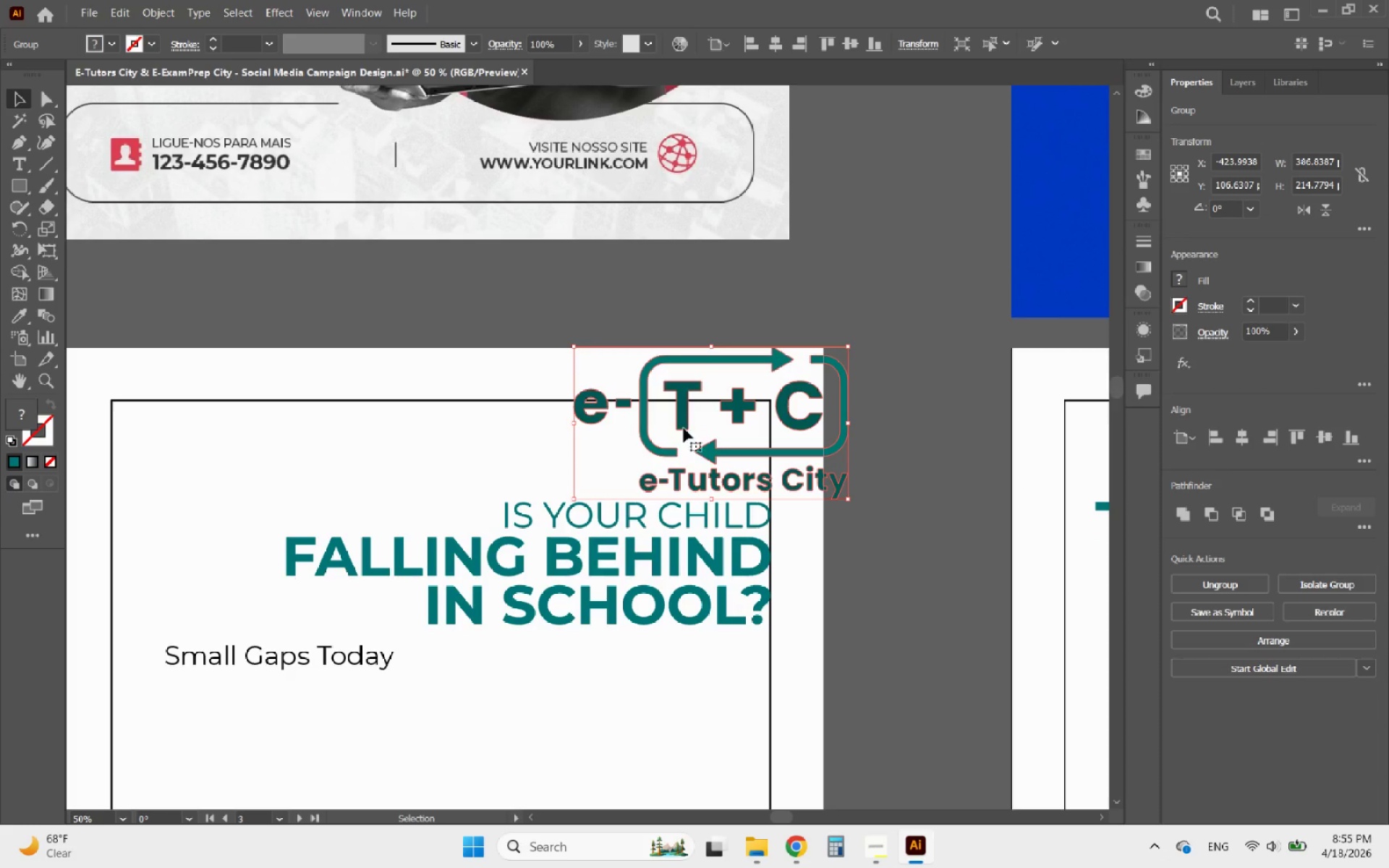 
hold_key(key=AltLeft, duration=1.01)
scroll: coordinate [855, 365], scroll_direction: down, amount: 2.0
 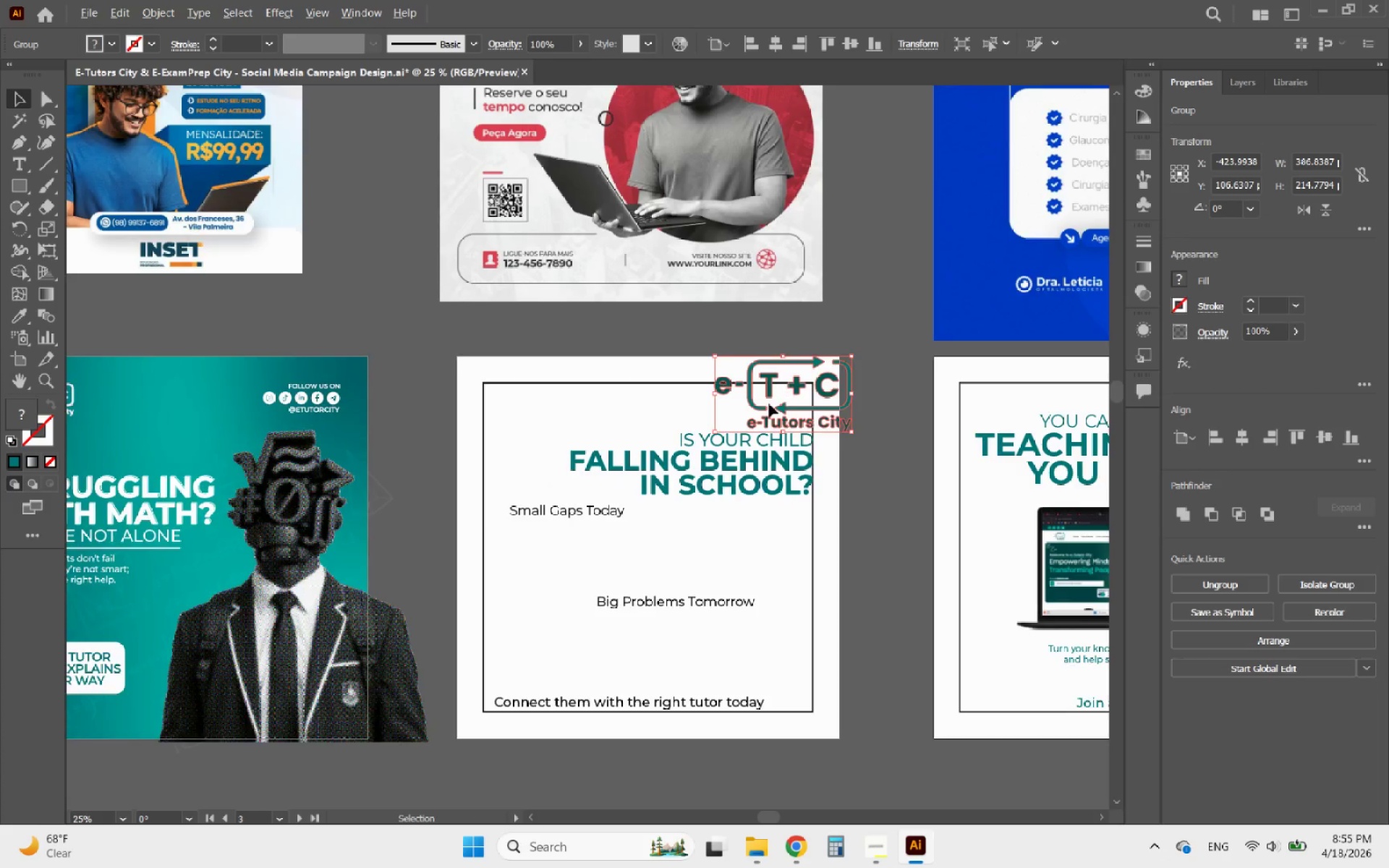 
scroll: coordinate [755, 406], scroll_direction: up, amount: 2.0
 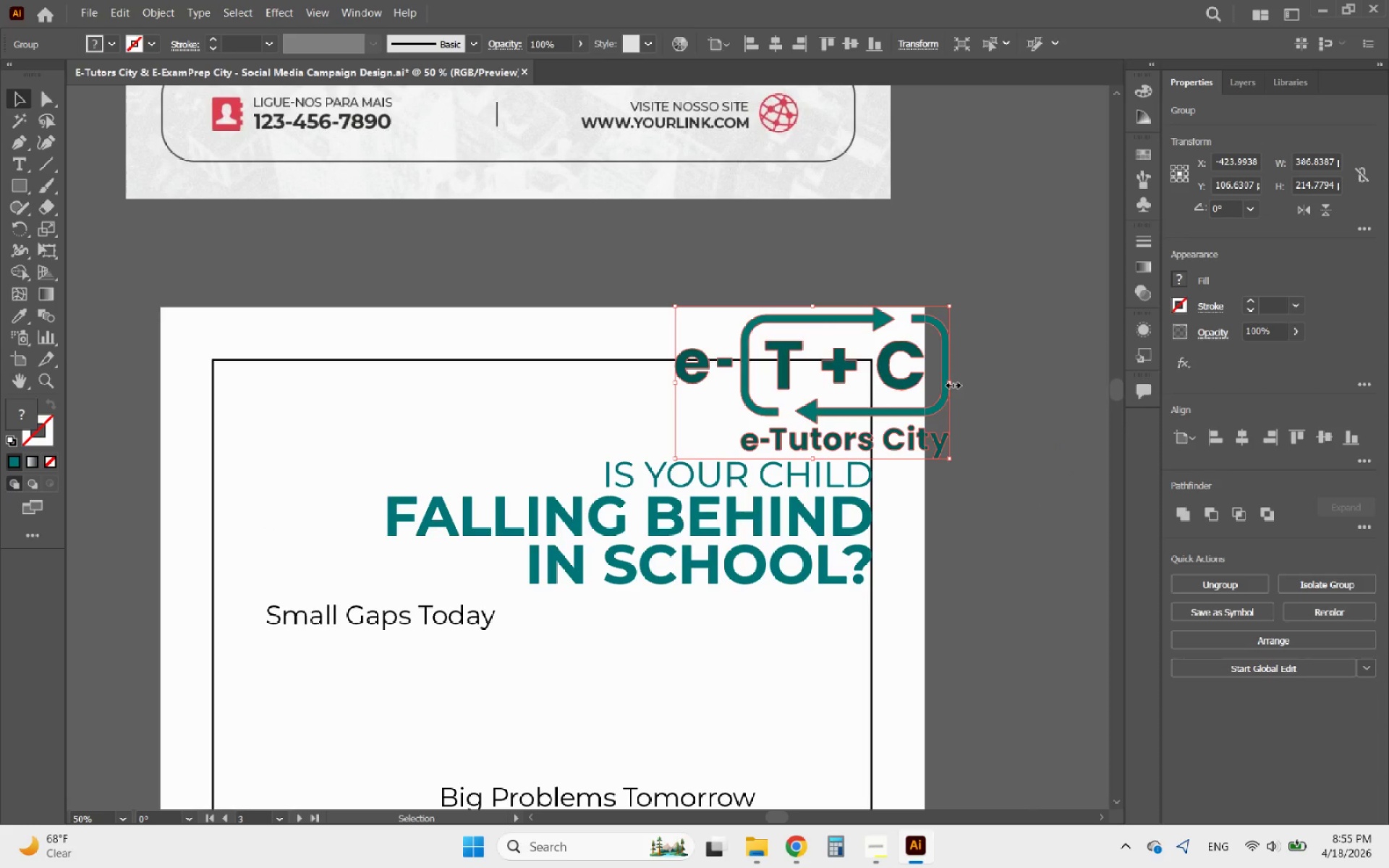 
hold_key(key=ShiftLeft, duration=0.89)
left_click_drag(start_coordinate=[951, 383], to_coordinate=[814, 388])
 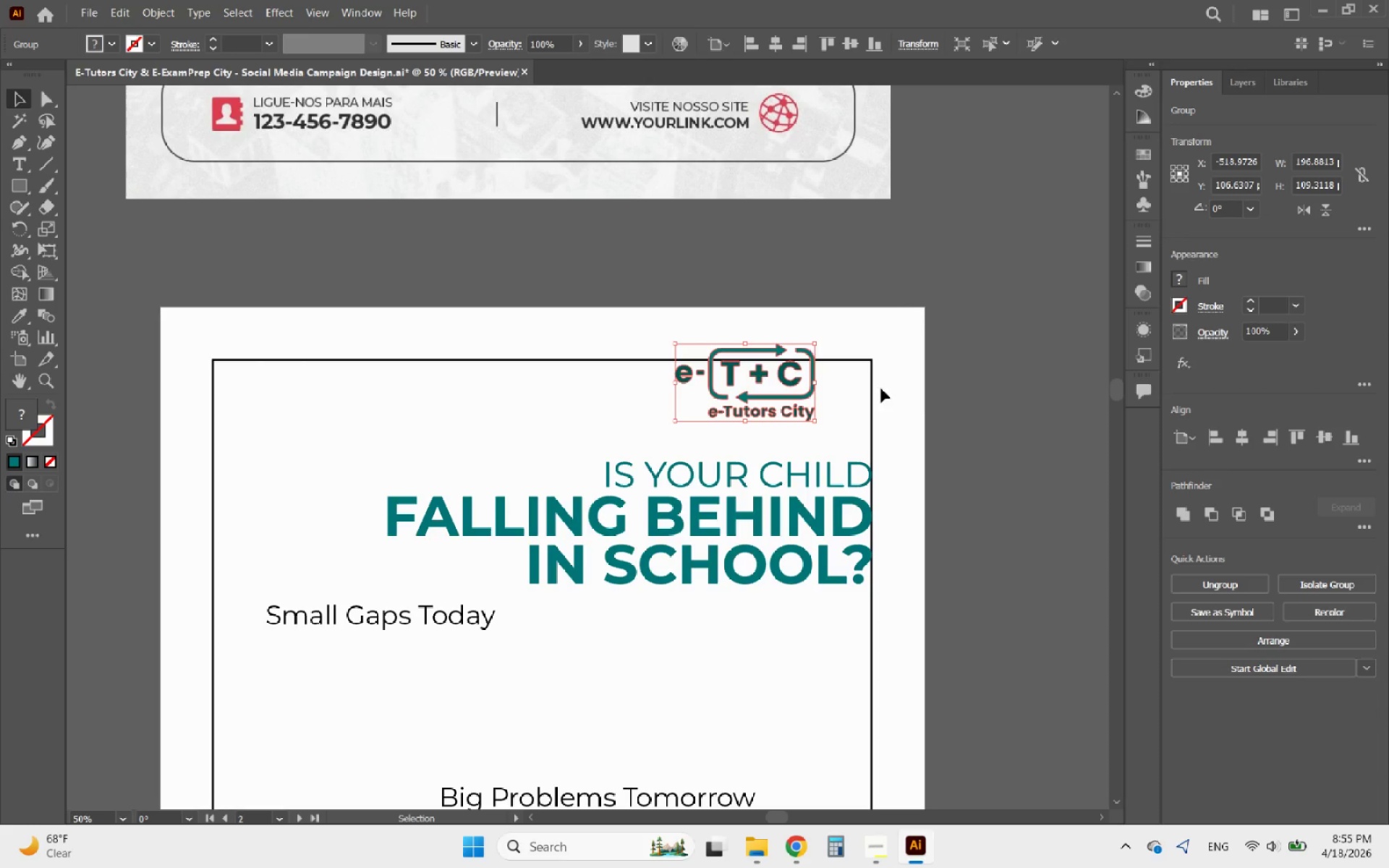 
hold_key(key=AltLeft, duration=0.46)
scroll: coordinate [913, 401], scroll_direction: down, amount: 3.0
 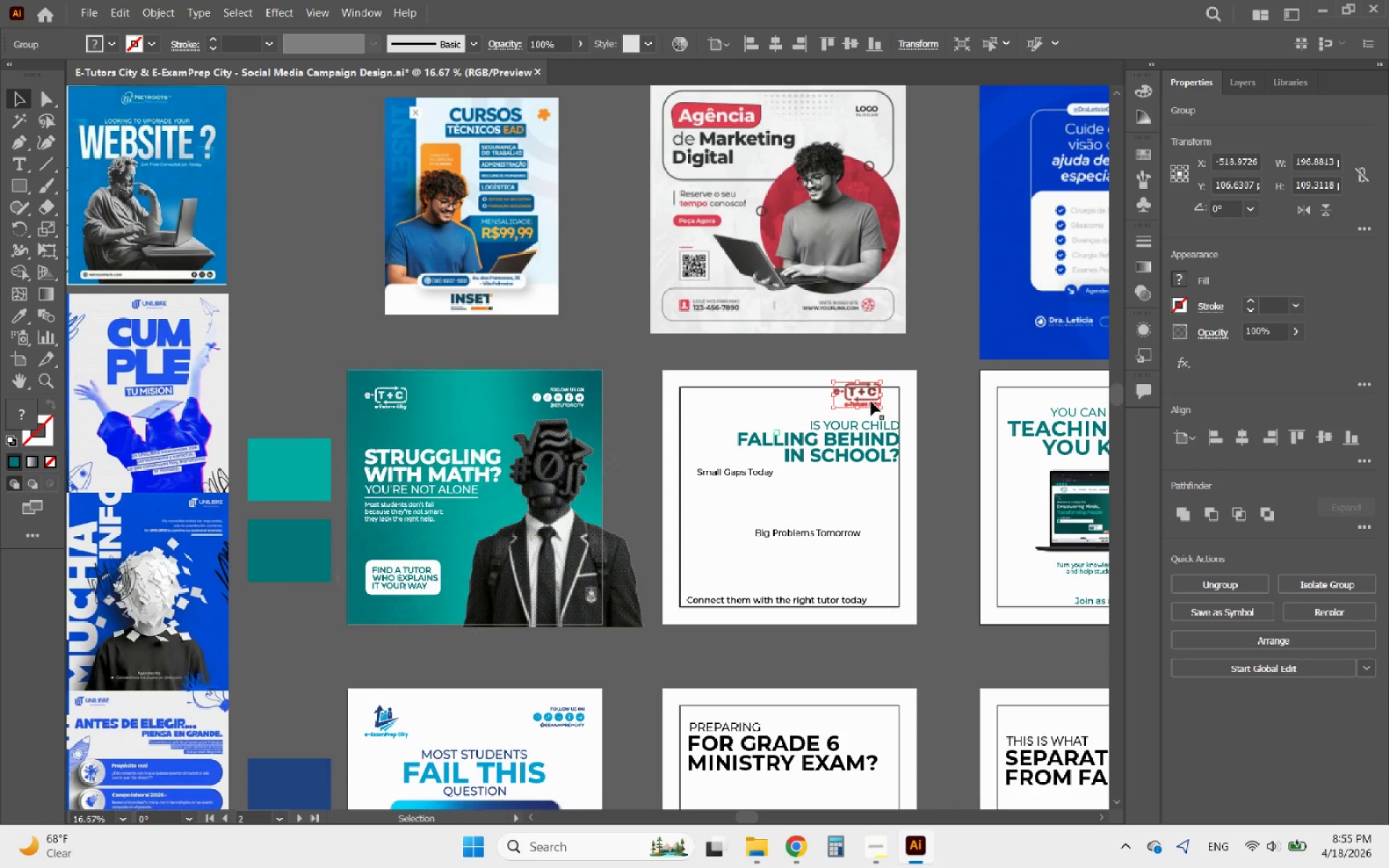 
left_click_drag(start_coordinate=[871, 401], to_coordinate=[409, 410])
 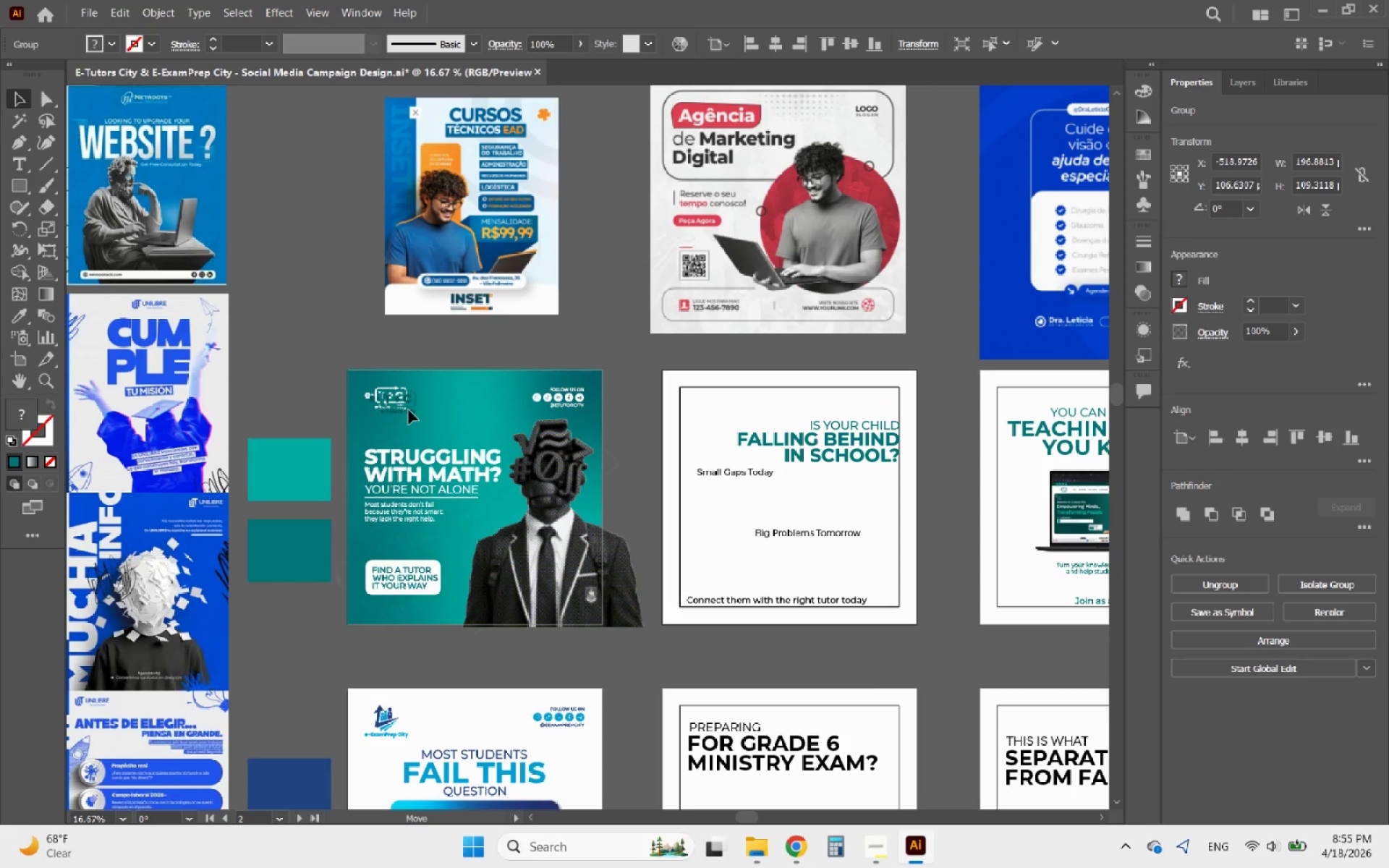 
hold_key(key=AltLeft, duration=0.7)
scroll: coordinate [385, 390], scroll_direction: up, amount: 5.0
 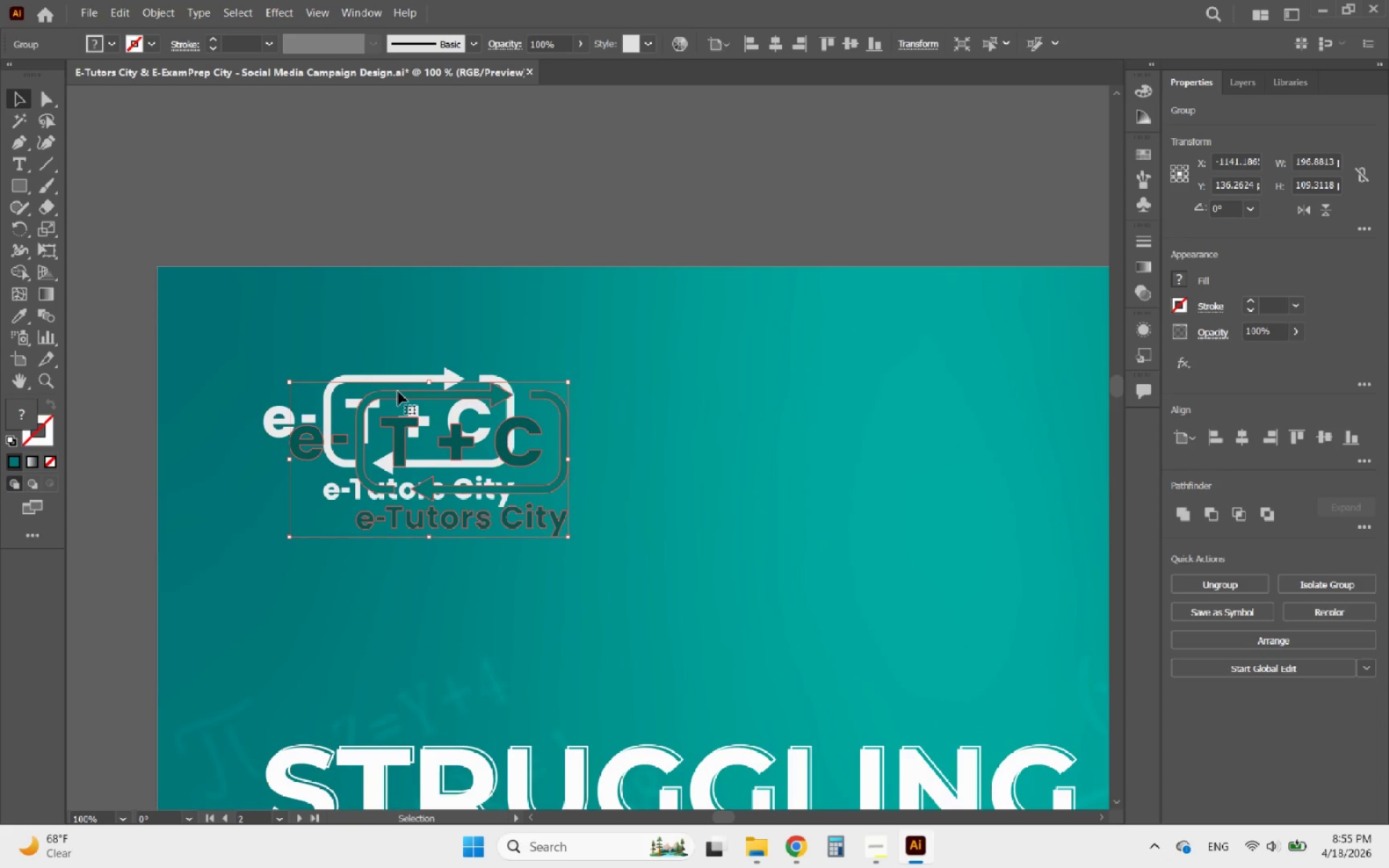 
left_click_drag(start_coordinate=[393, 393], to_coordinate=[366, 373])
 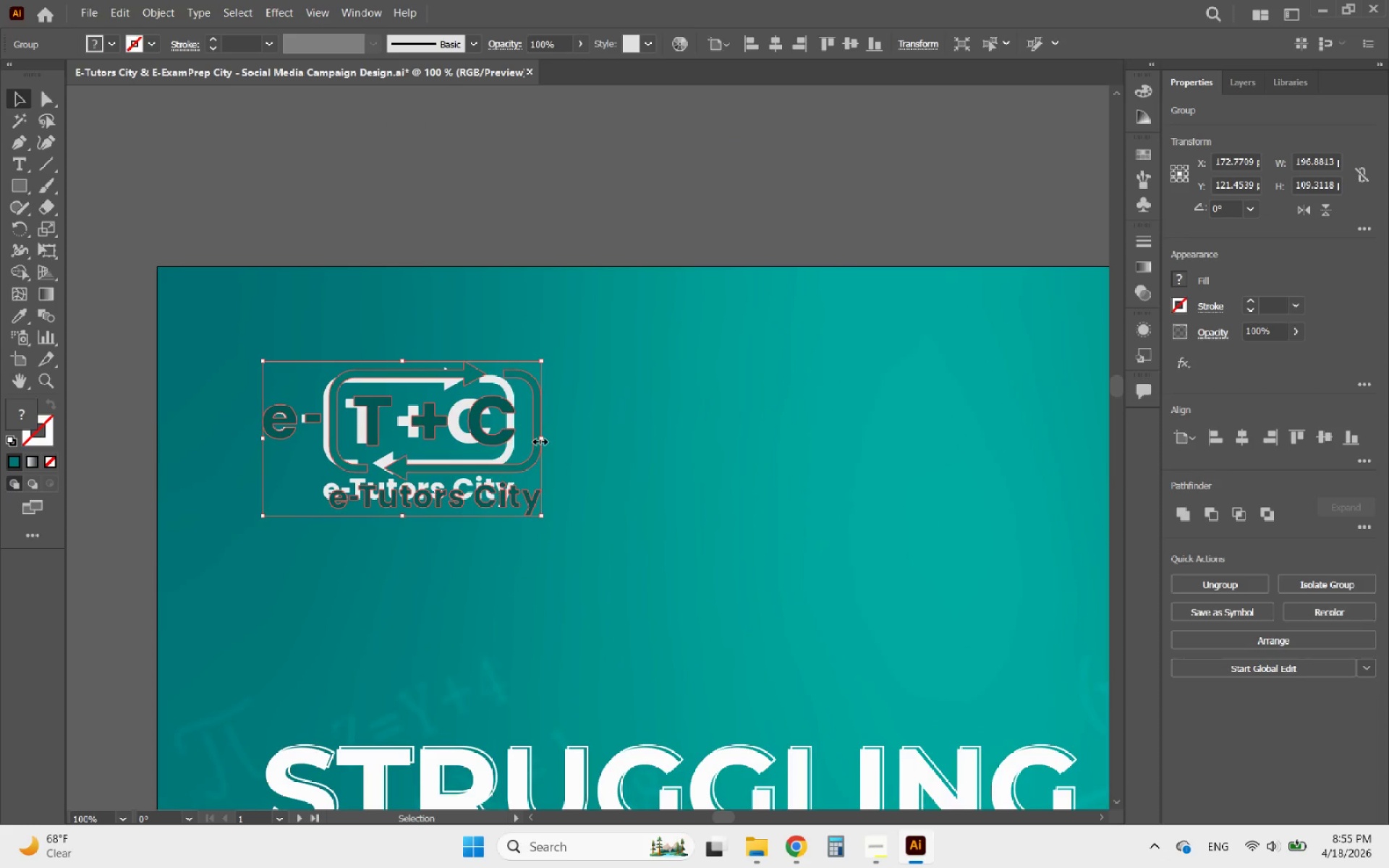 
hold_key(key=ShiftLeft, duration=1.62)
left_click_drag(start_coordinate=[538, 440], to_coordinate=[514, 442])
 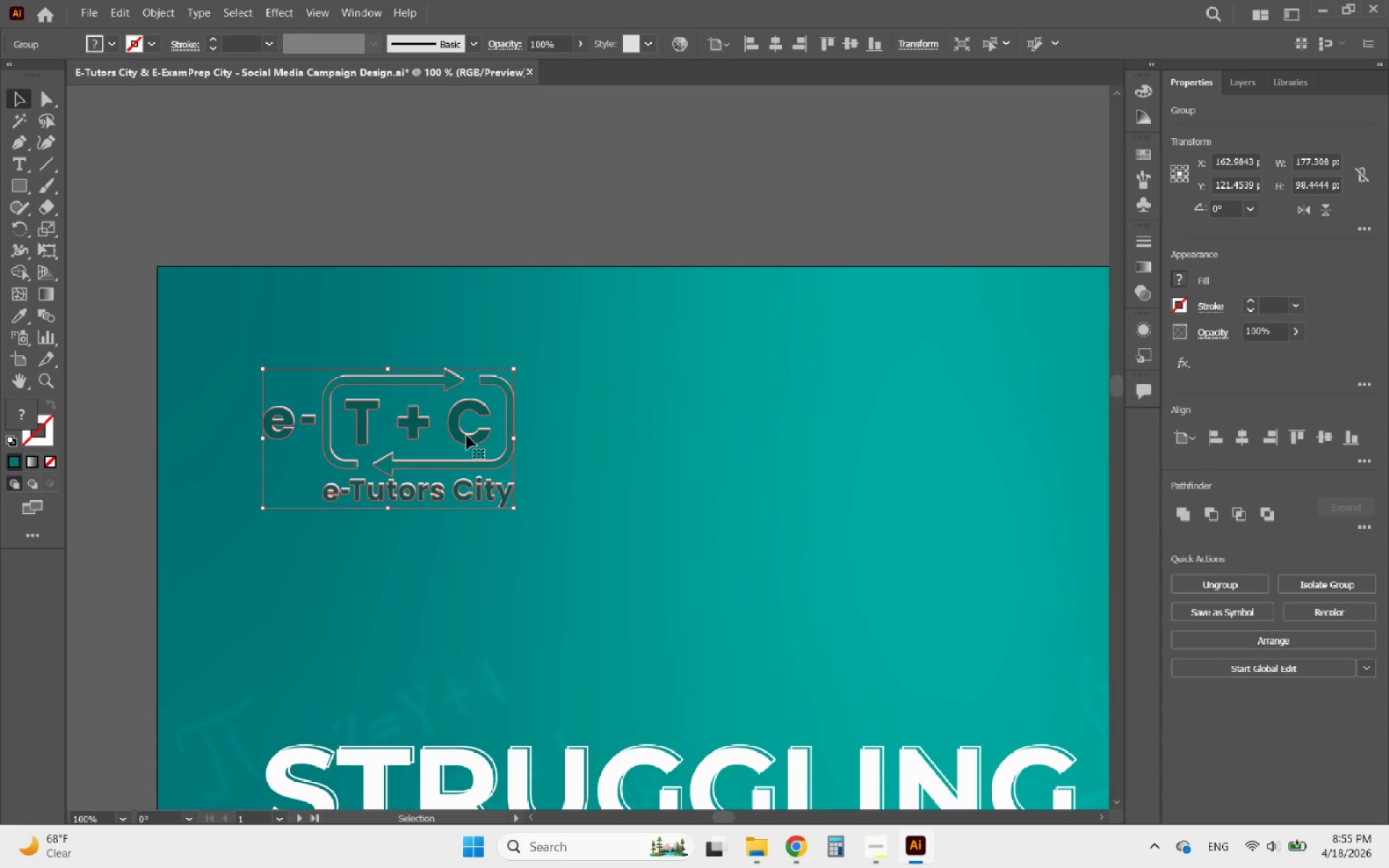 
left_click_drag(start_coordinate=[464, 435], to_coordinate=[927, 406])
 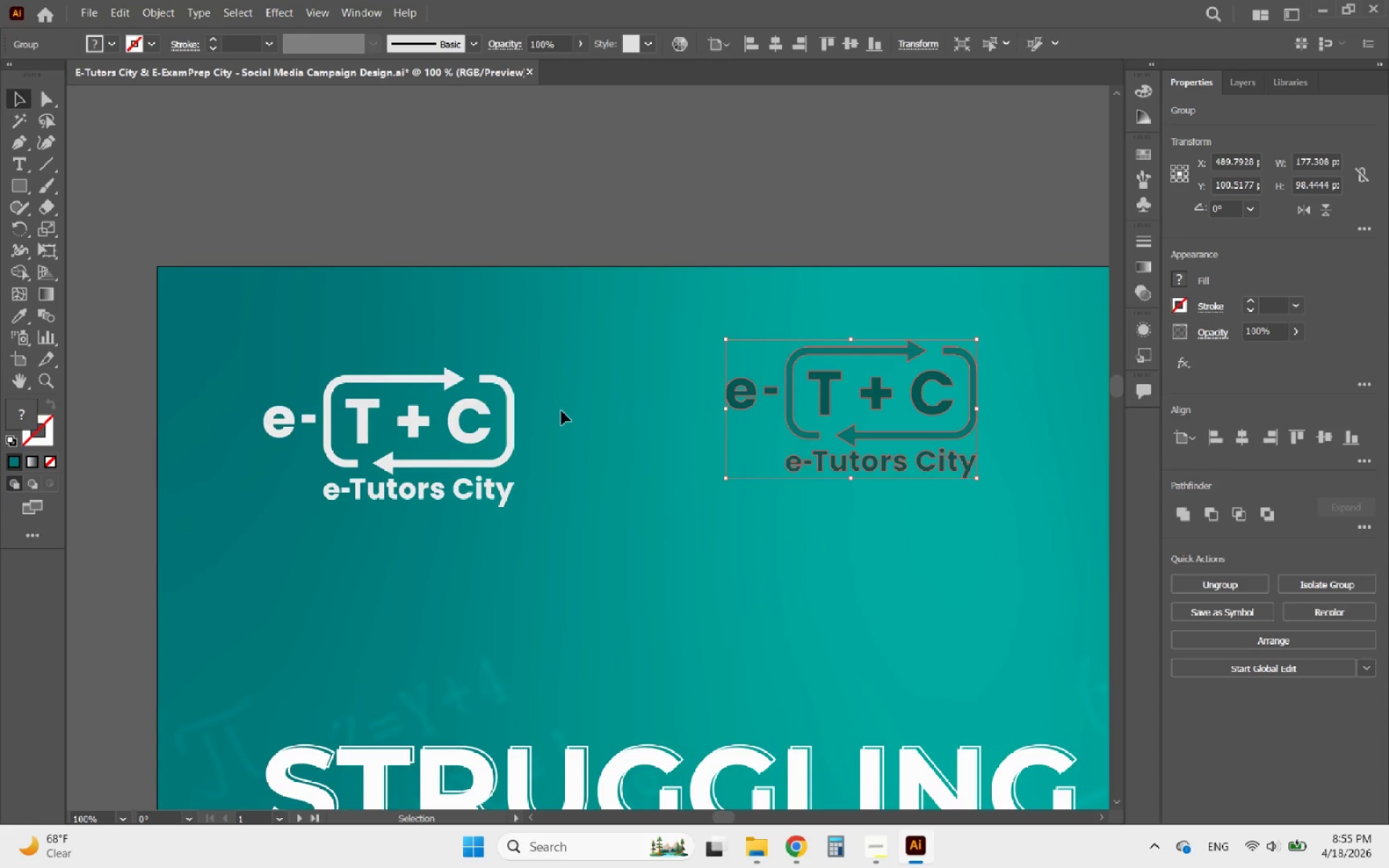 
hold_key(key=AltLeft, duration=0.81)
scroll: coordinate [436, 396], scroll_direction: down, amount: 4.0
 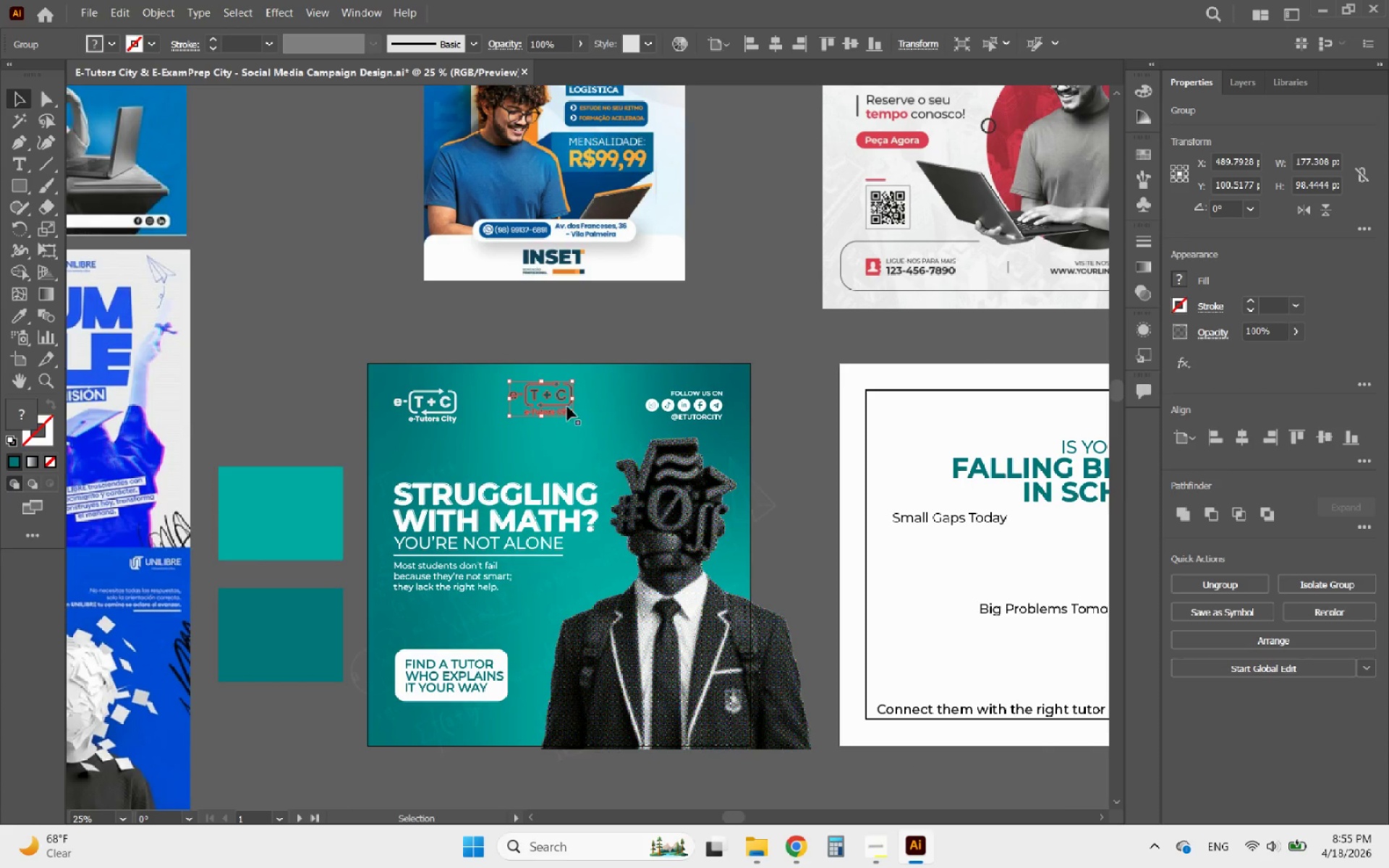 
left_click_drag(start_coordinate=[565, 407], to_coordinate=[922, 414])
 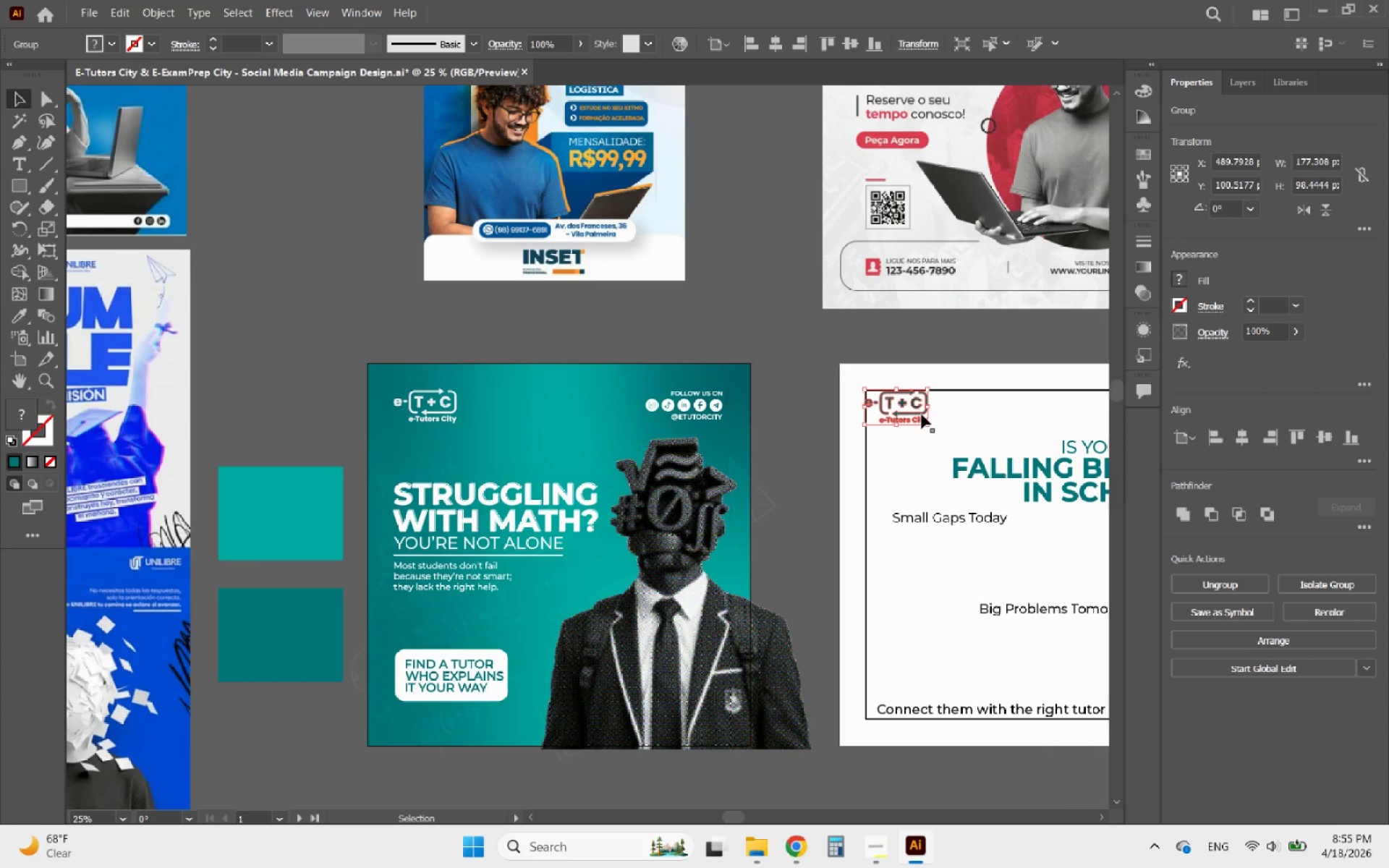 
hold_key(key=AltLeft, duration=0.73)
scroll: coordinate [940, 413], scroll_direction: up, amount: 4.0
 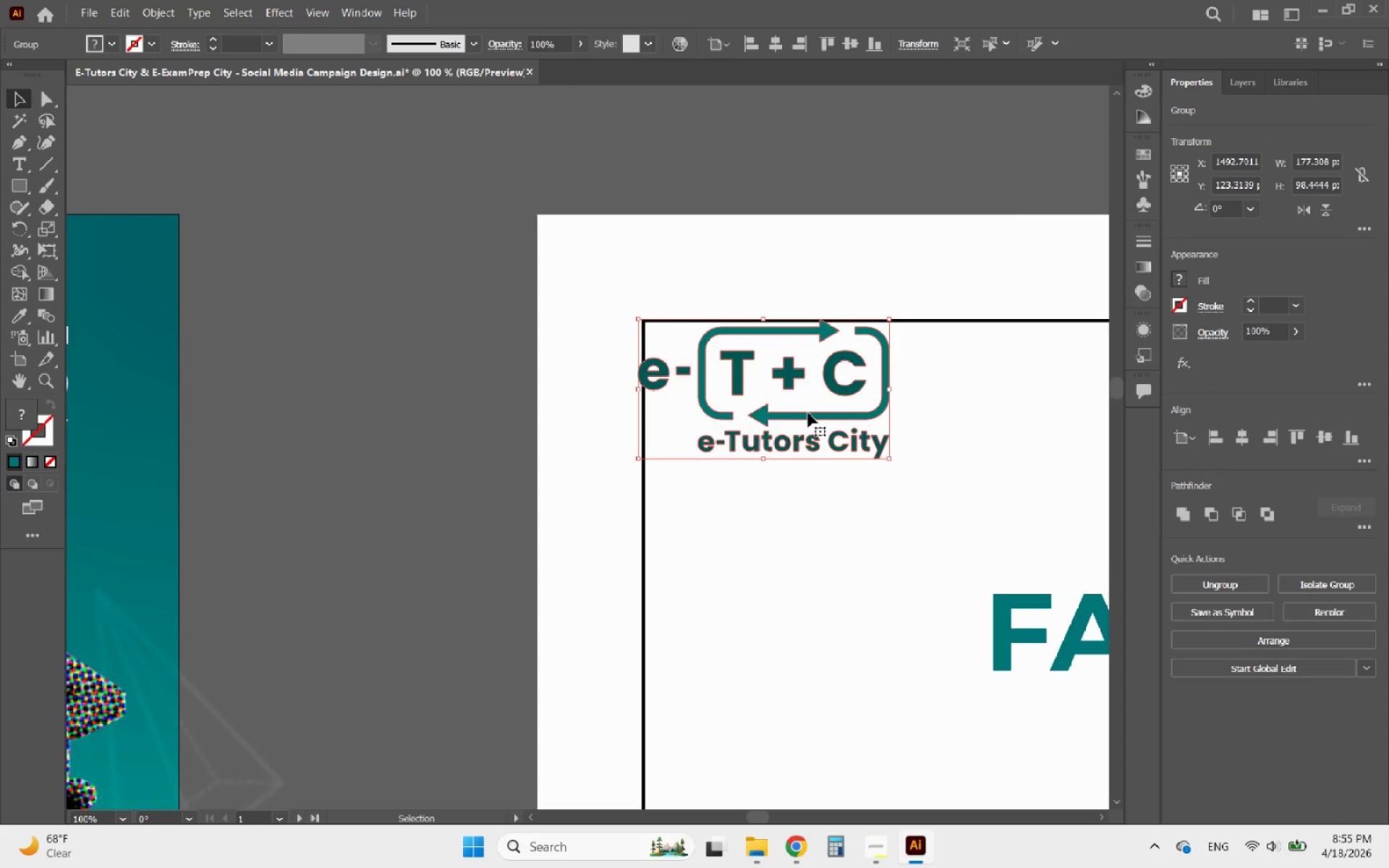 
left_click_drag(start_coordinate=[812, 413], to_coordinate=[817, 410])
 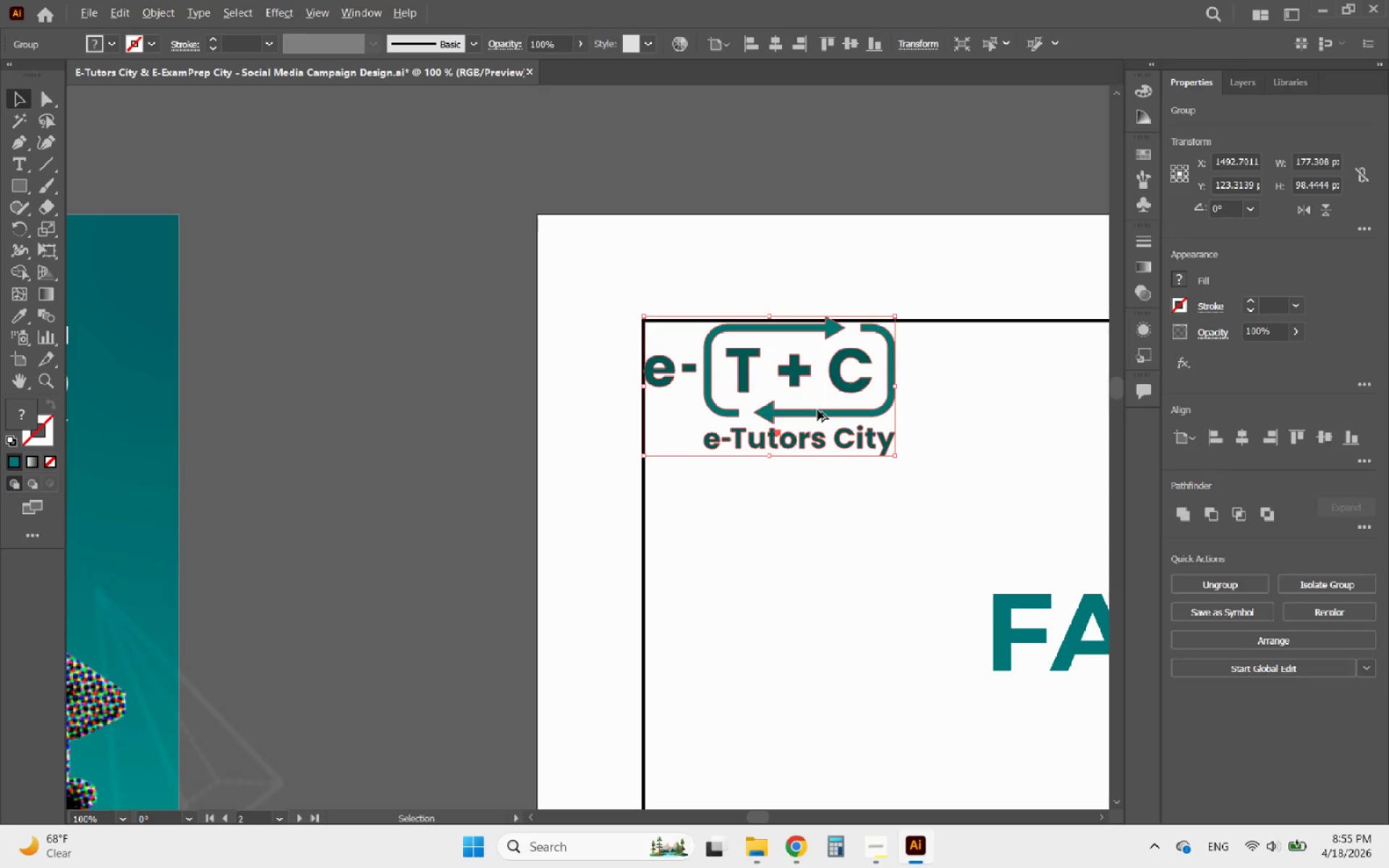 
hold_key(key=AltLeft, duration=1.64)
scroll: coordinate [623, 372], scroll_direction: down, amount: 5.0
 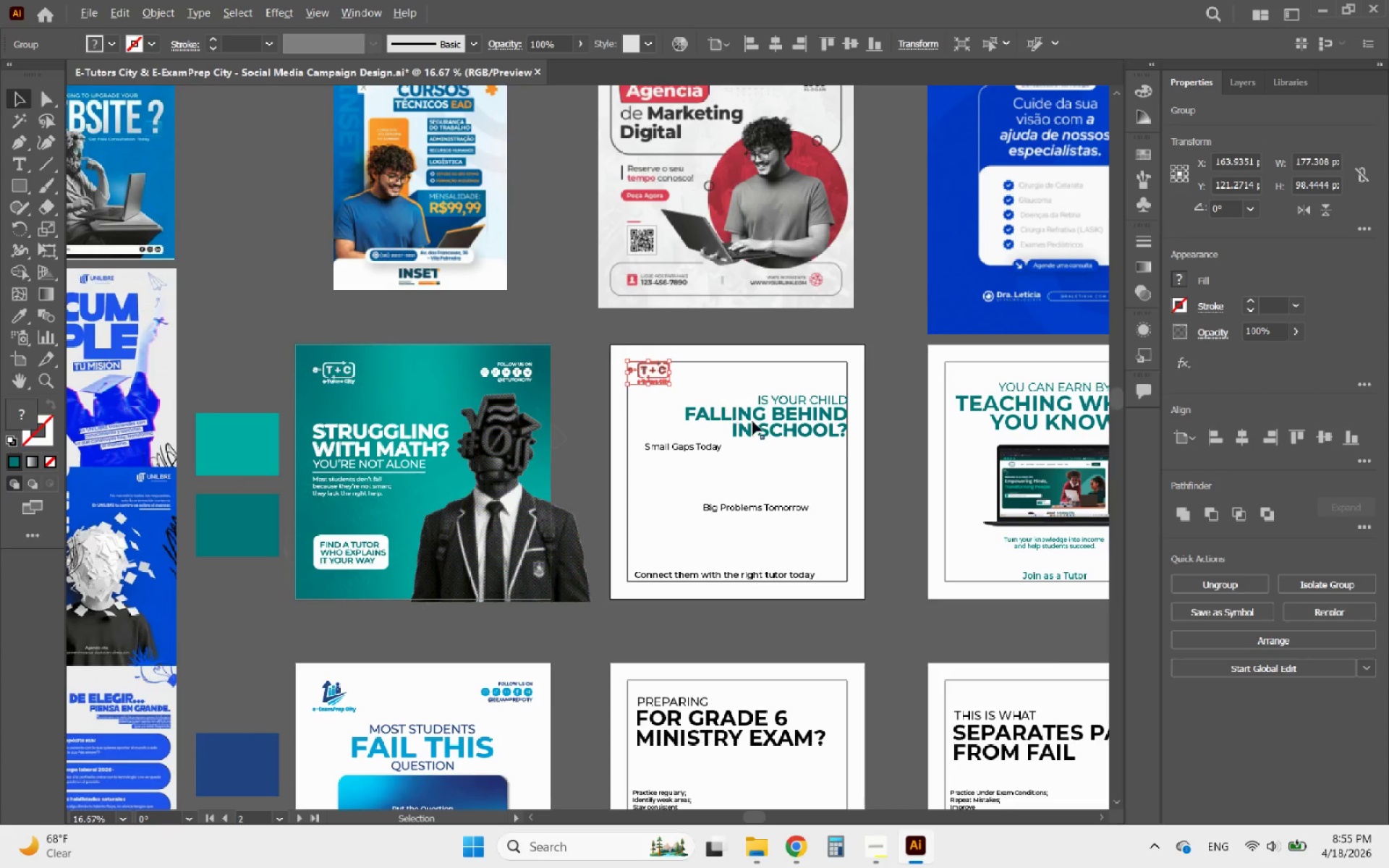 
scroll: coordinate [800, 427], scroll_direction: up, amount: 2.0
 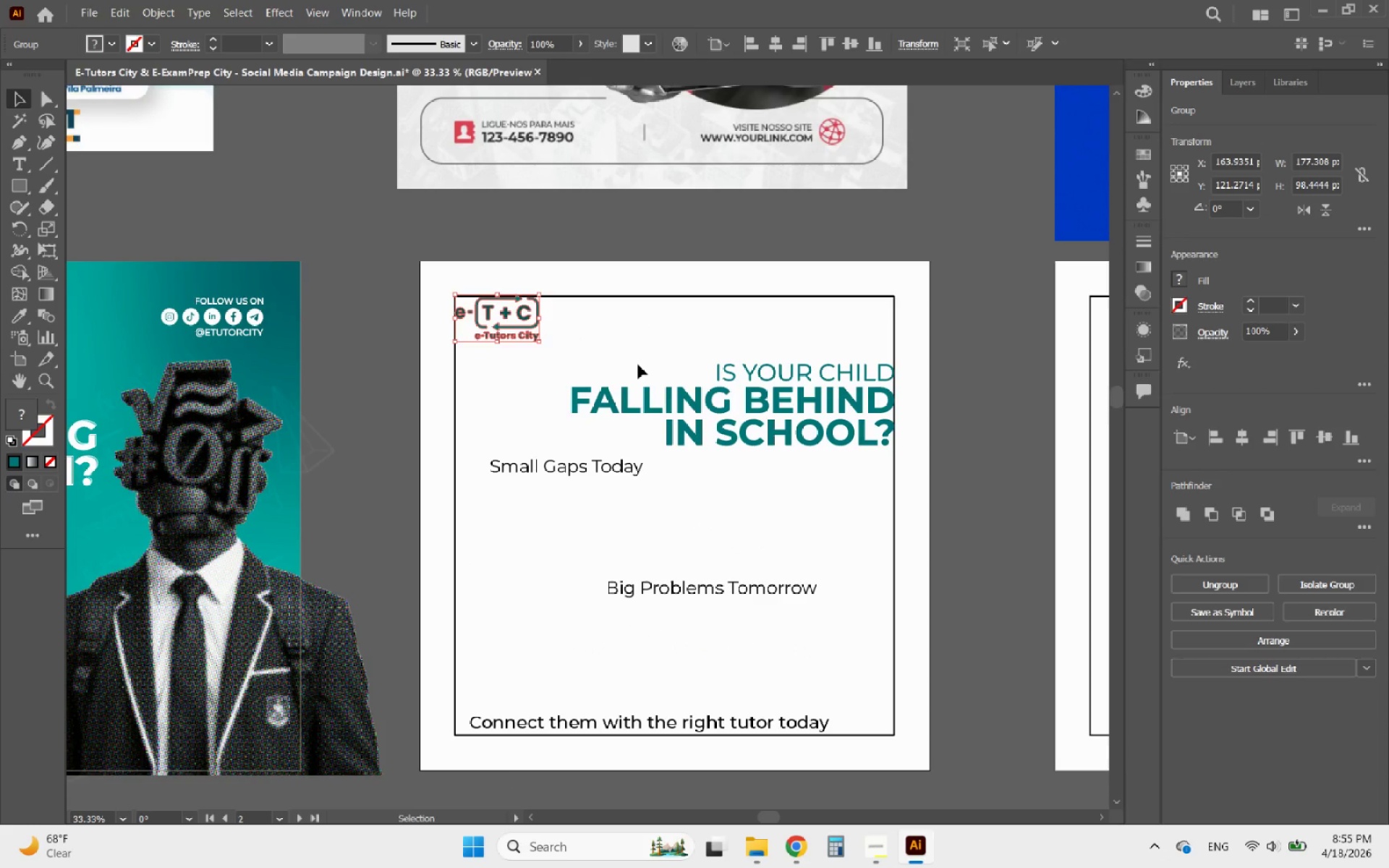 
left_click([785, 376])
 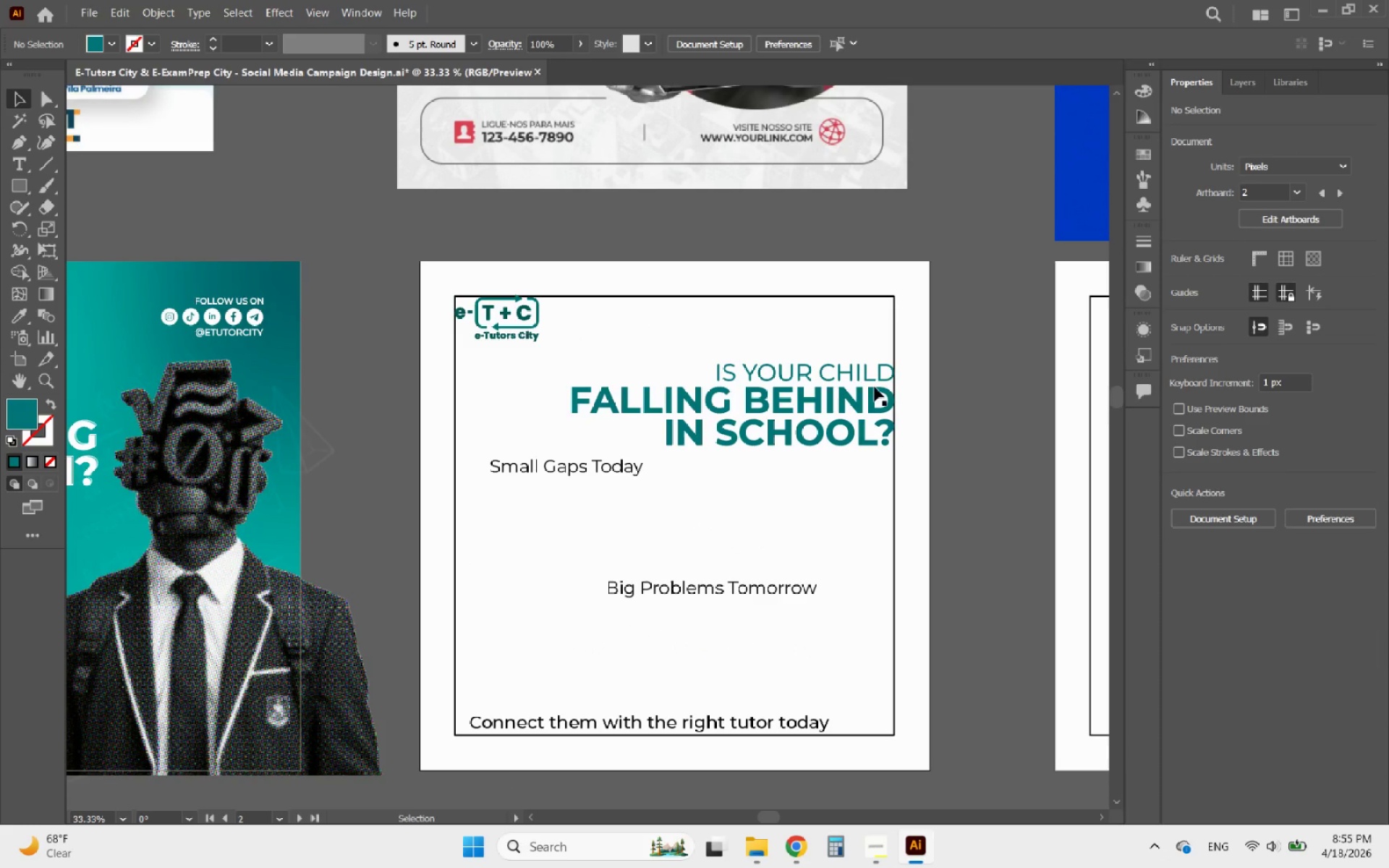 
left_click([835, 376])
 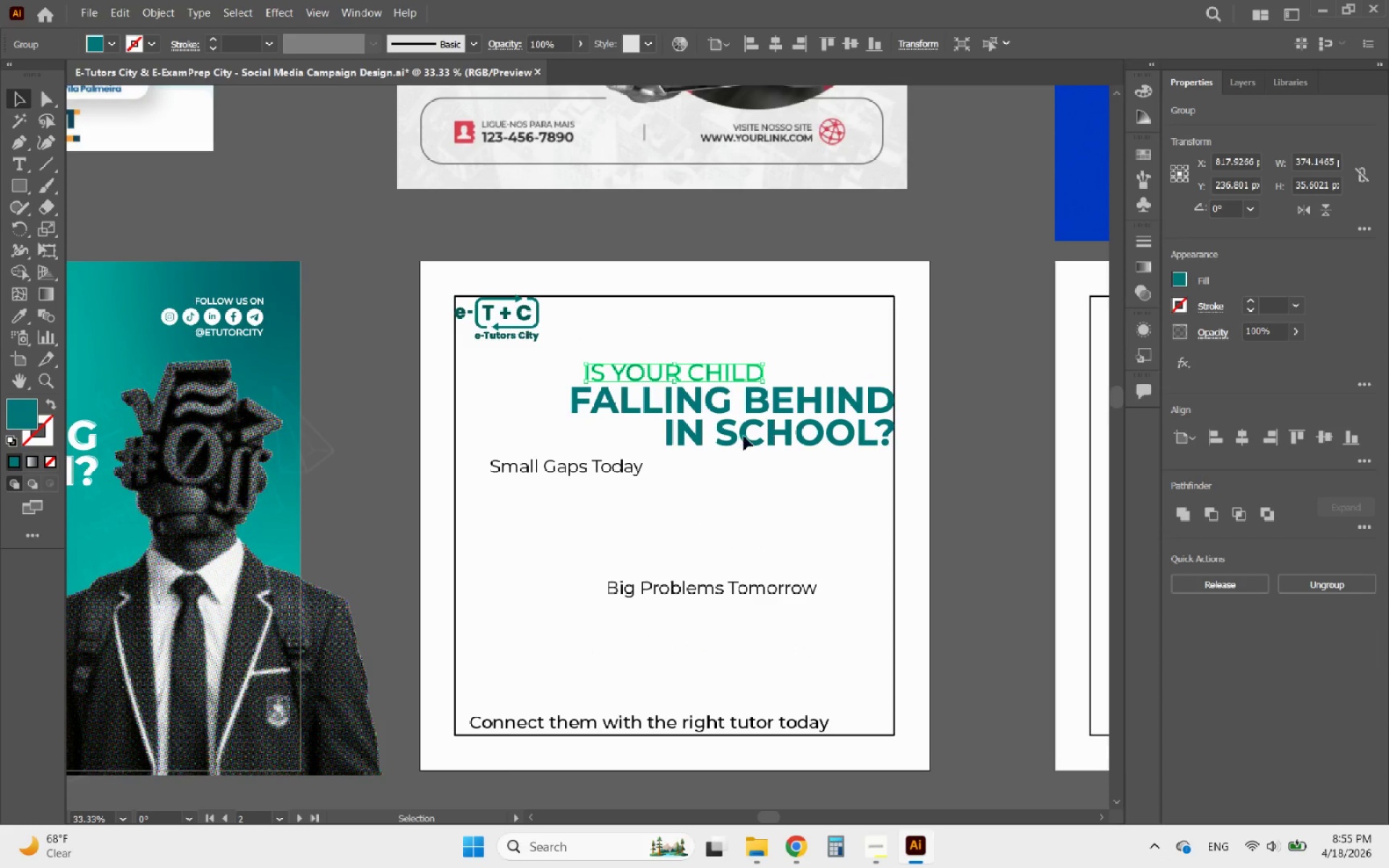 
left_click([702, 404])
 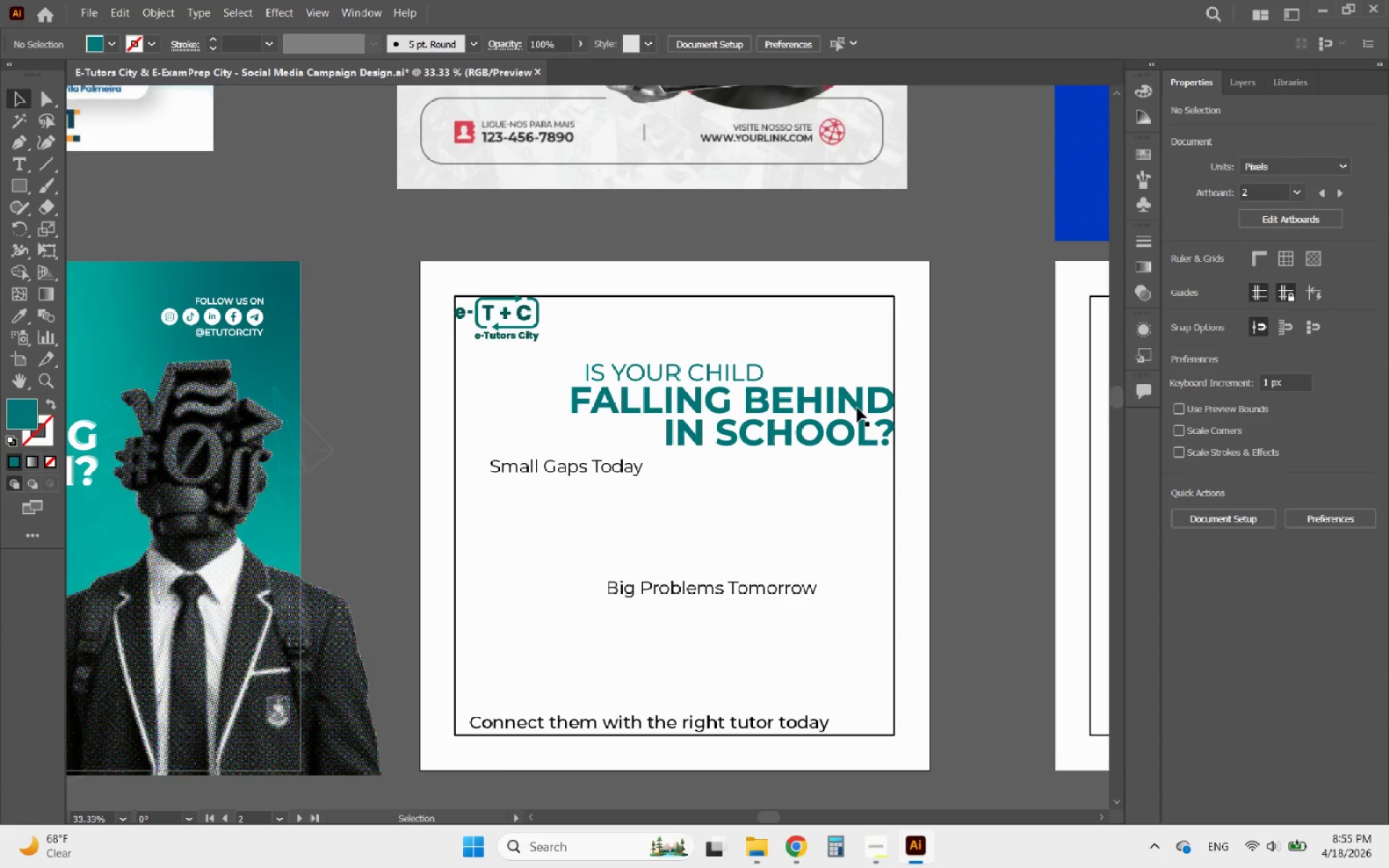 
left_click([846, 408])
 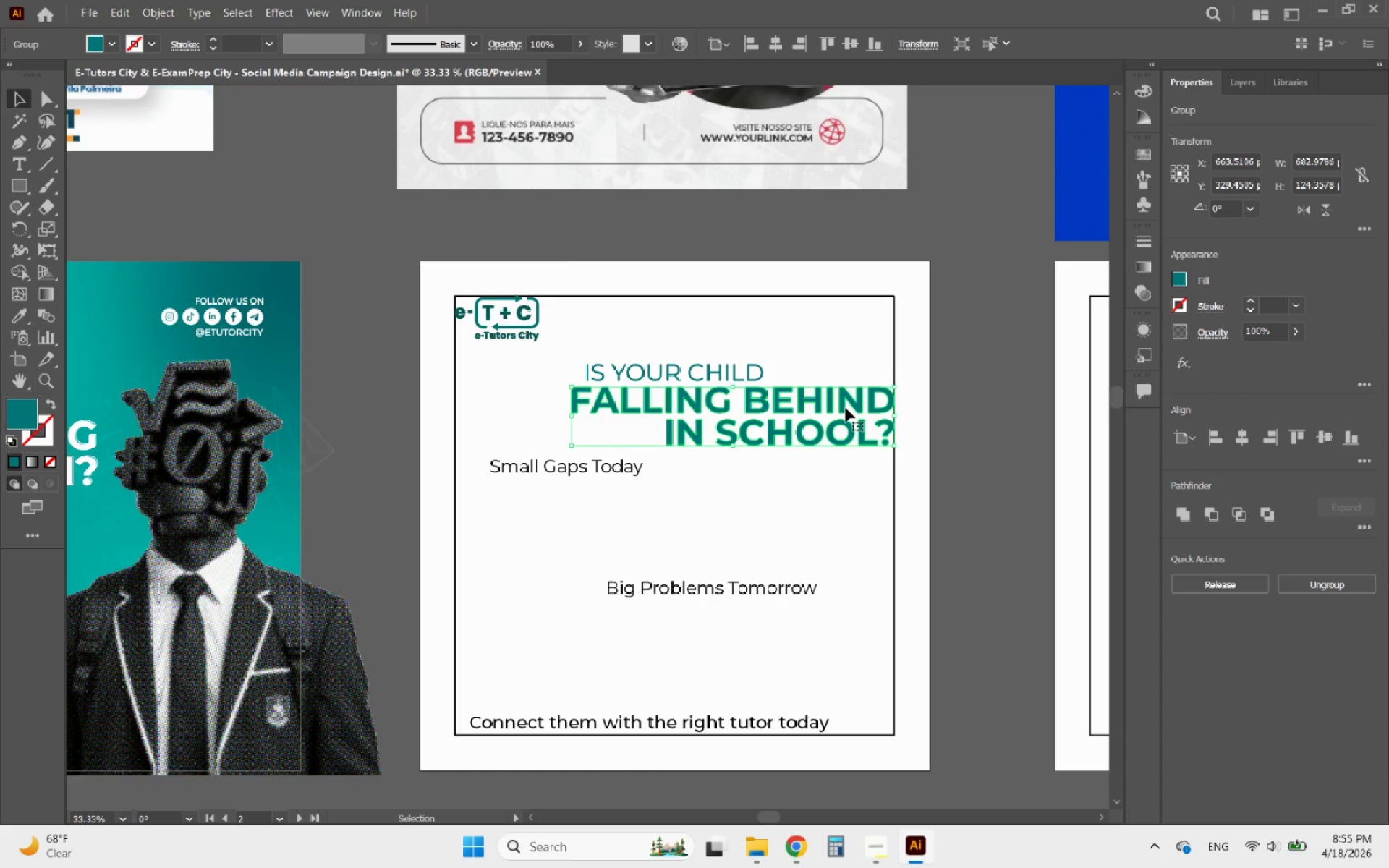 
double_click([846, 408])
 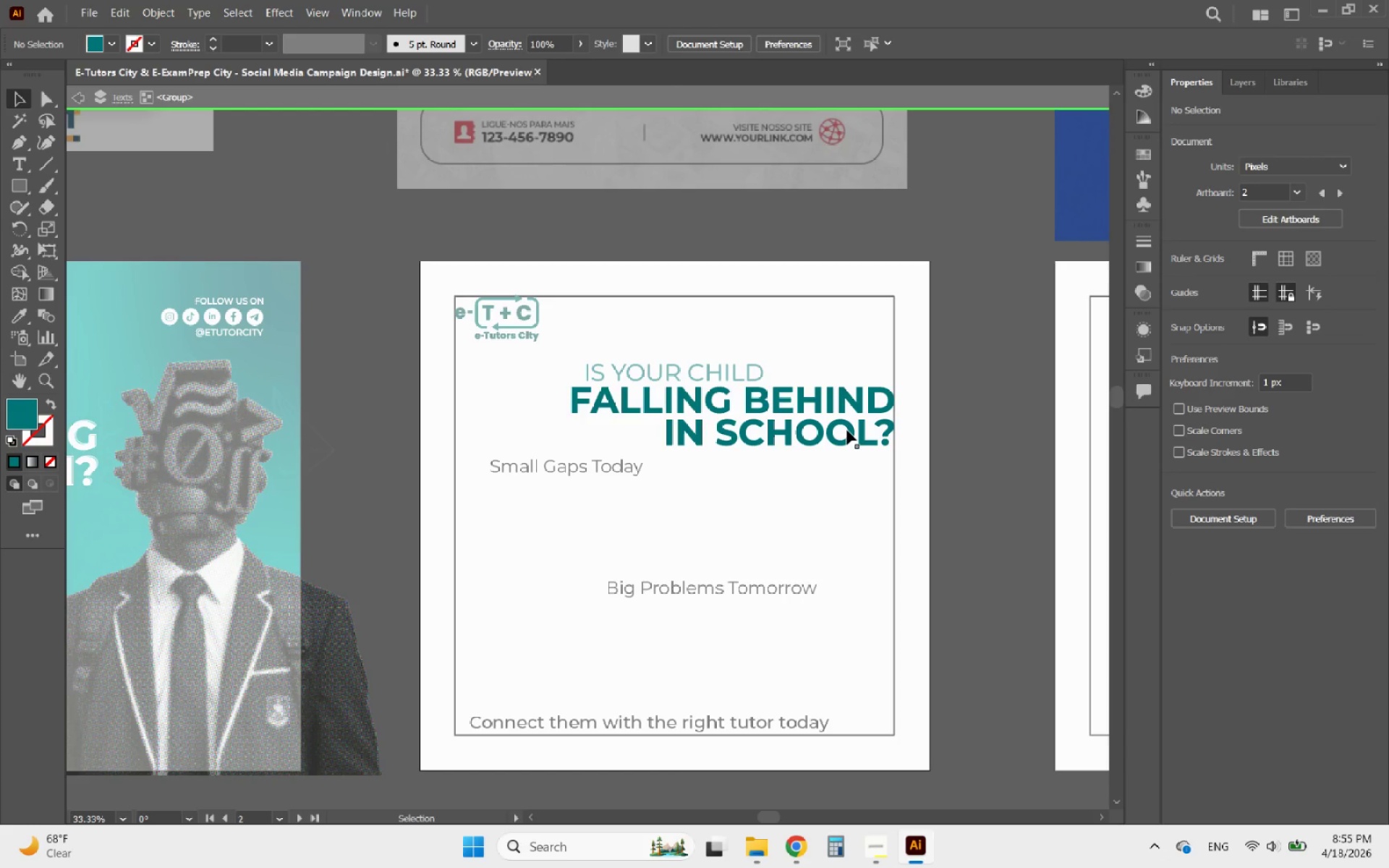 
left_click([847, 430])
 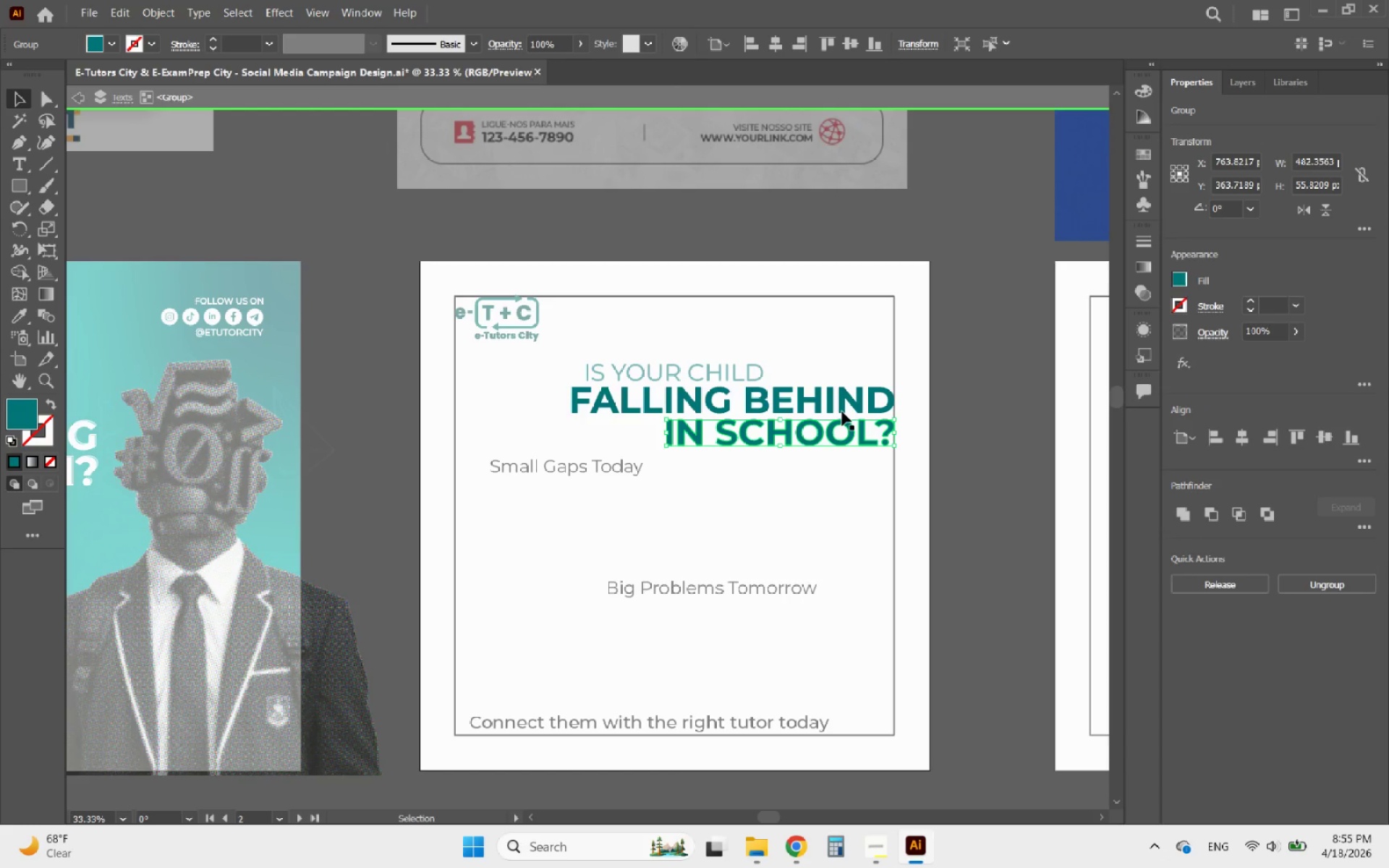 
hold_key(key=ShiftLeft, duration=0.34)
left_click([839, 401])
 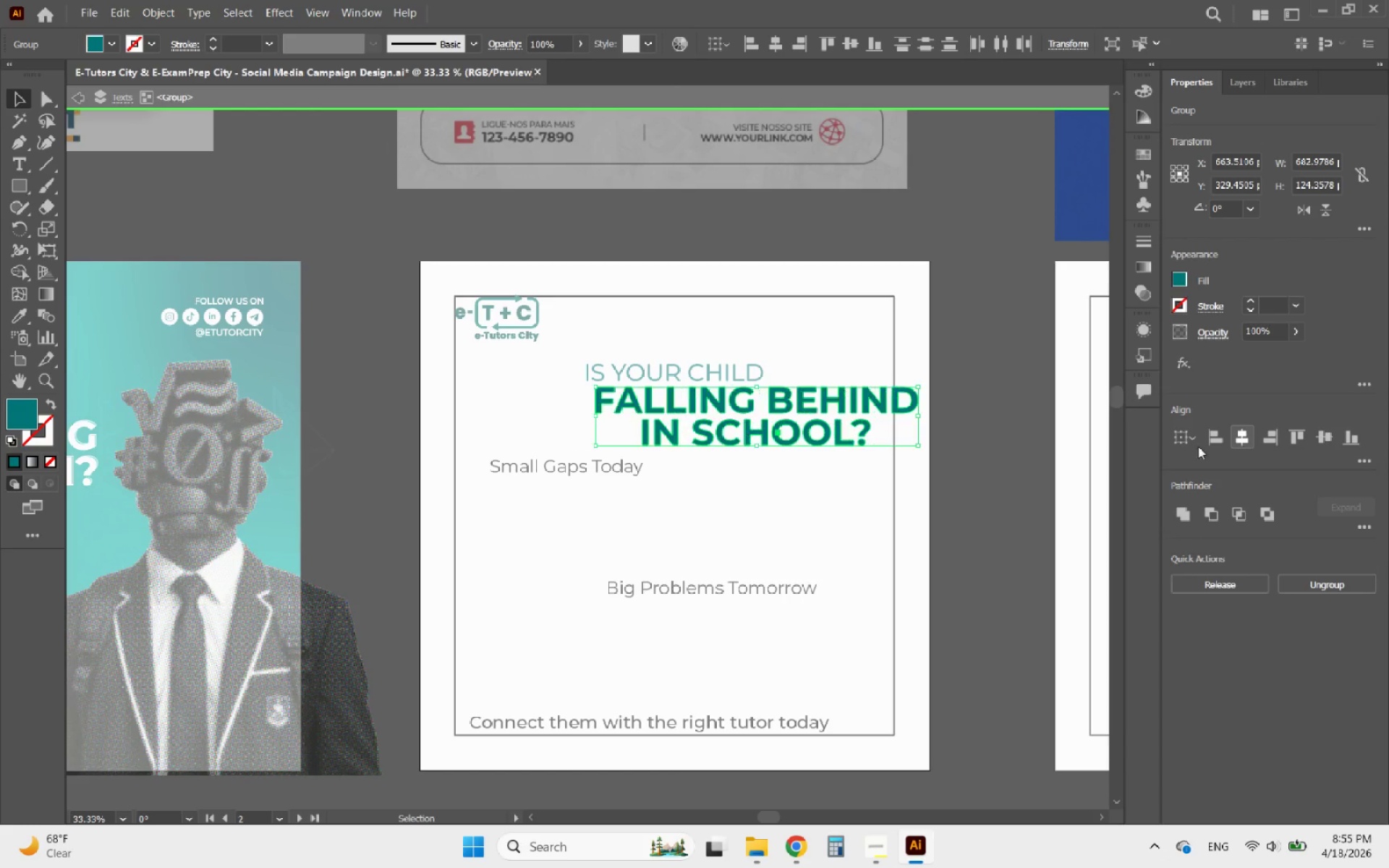 
double_click([812, 489])
 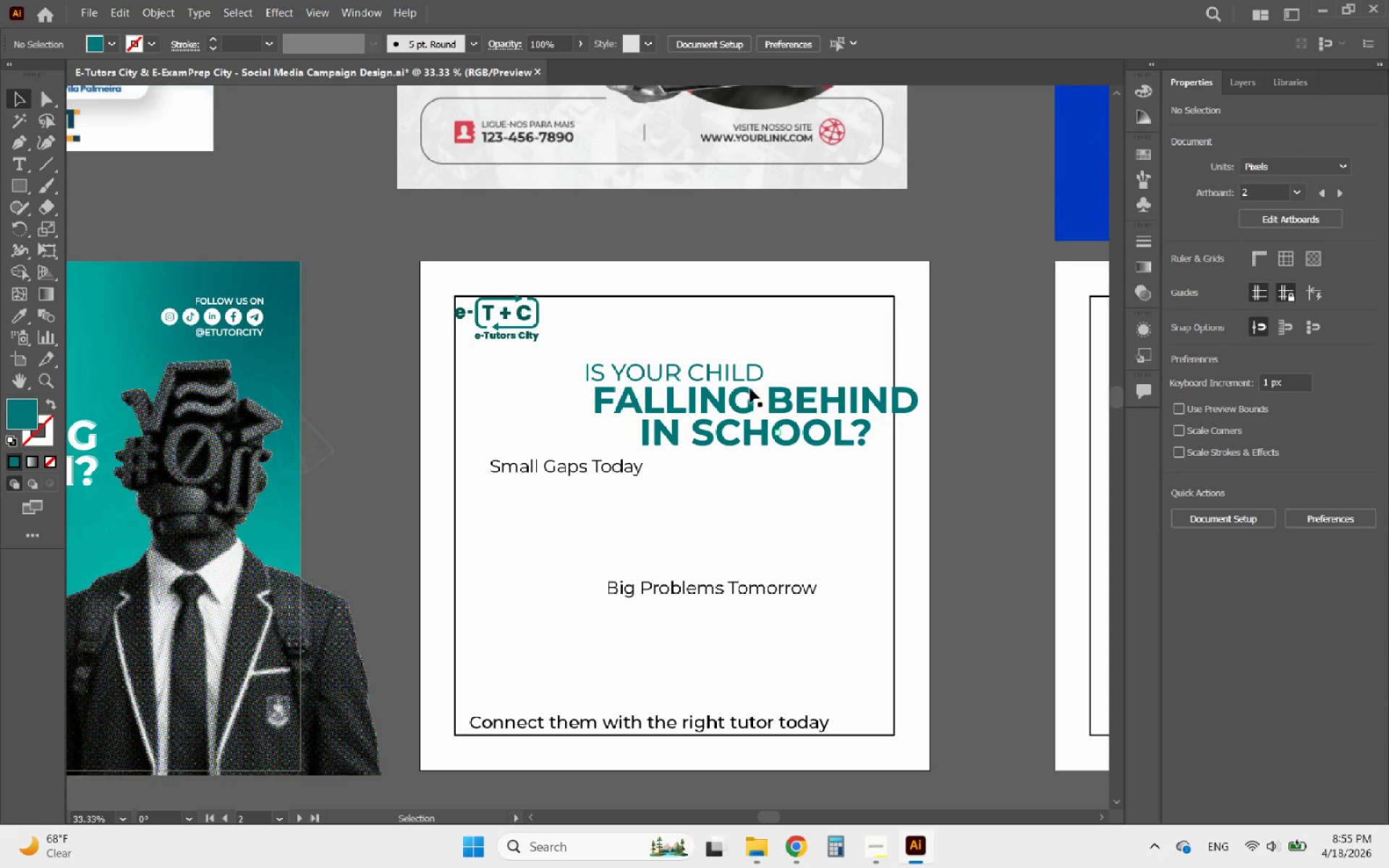 
left_click([734, 374])
 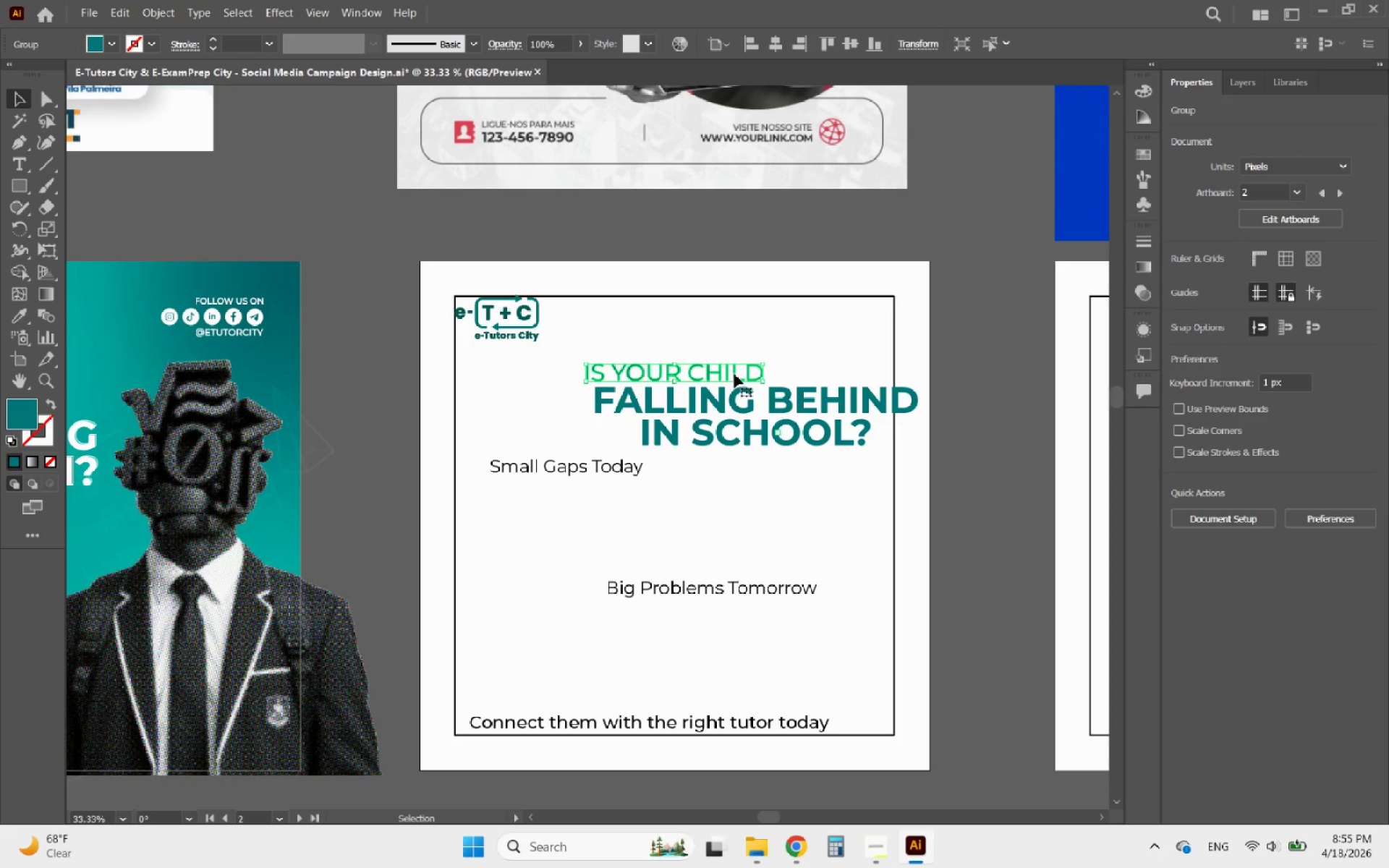 
hold_key(key=ShiftLeft, duration=1.53)
left_click([763, 415])
 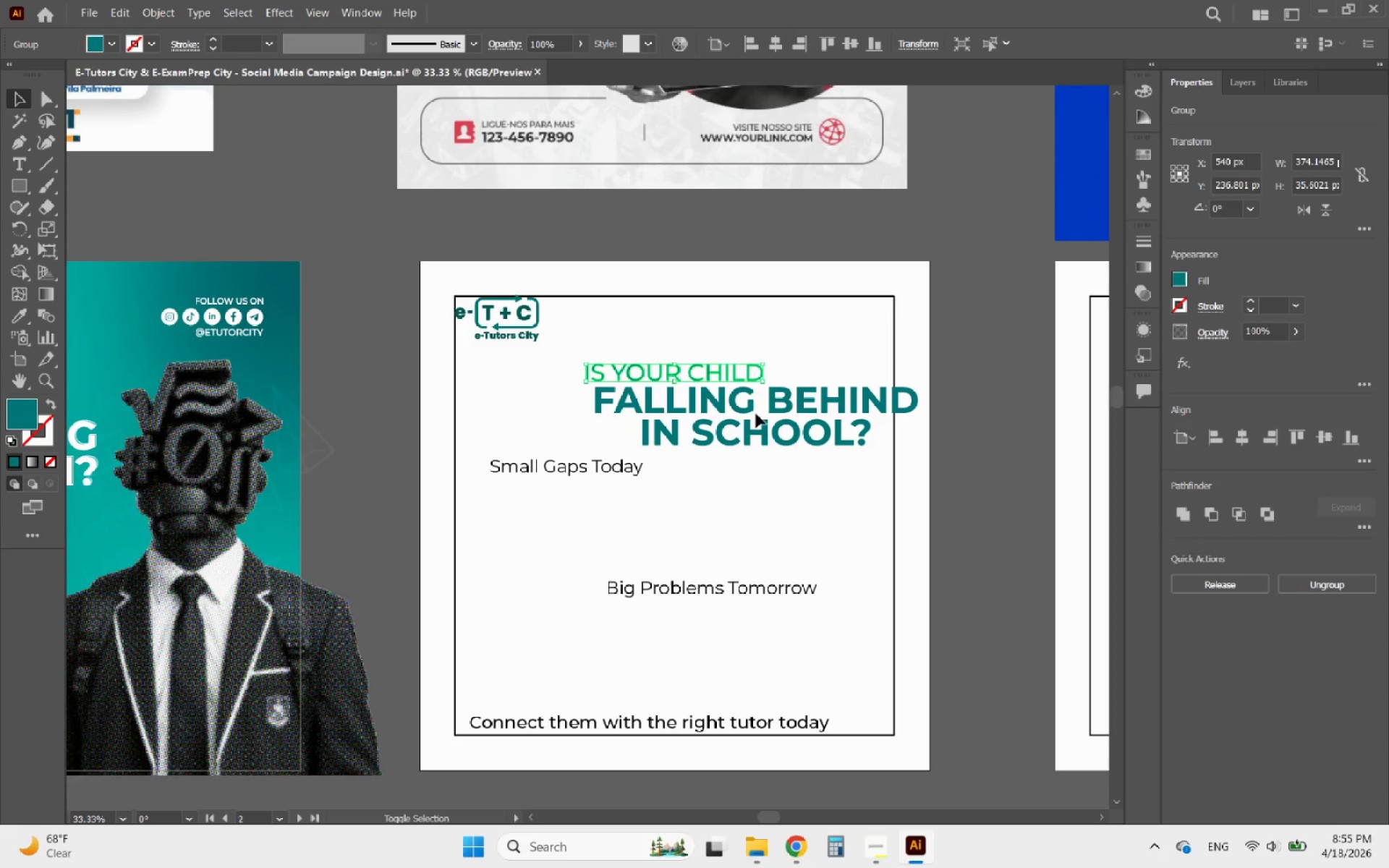 
left_click([744, 410])
 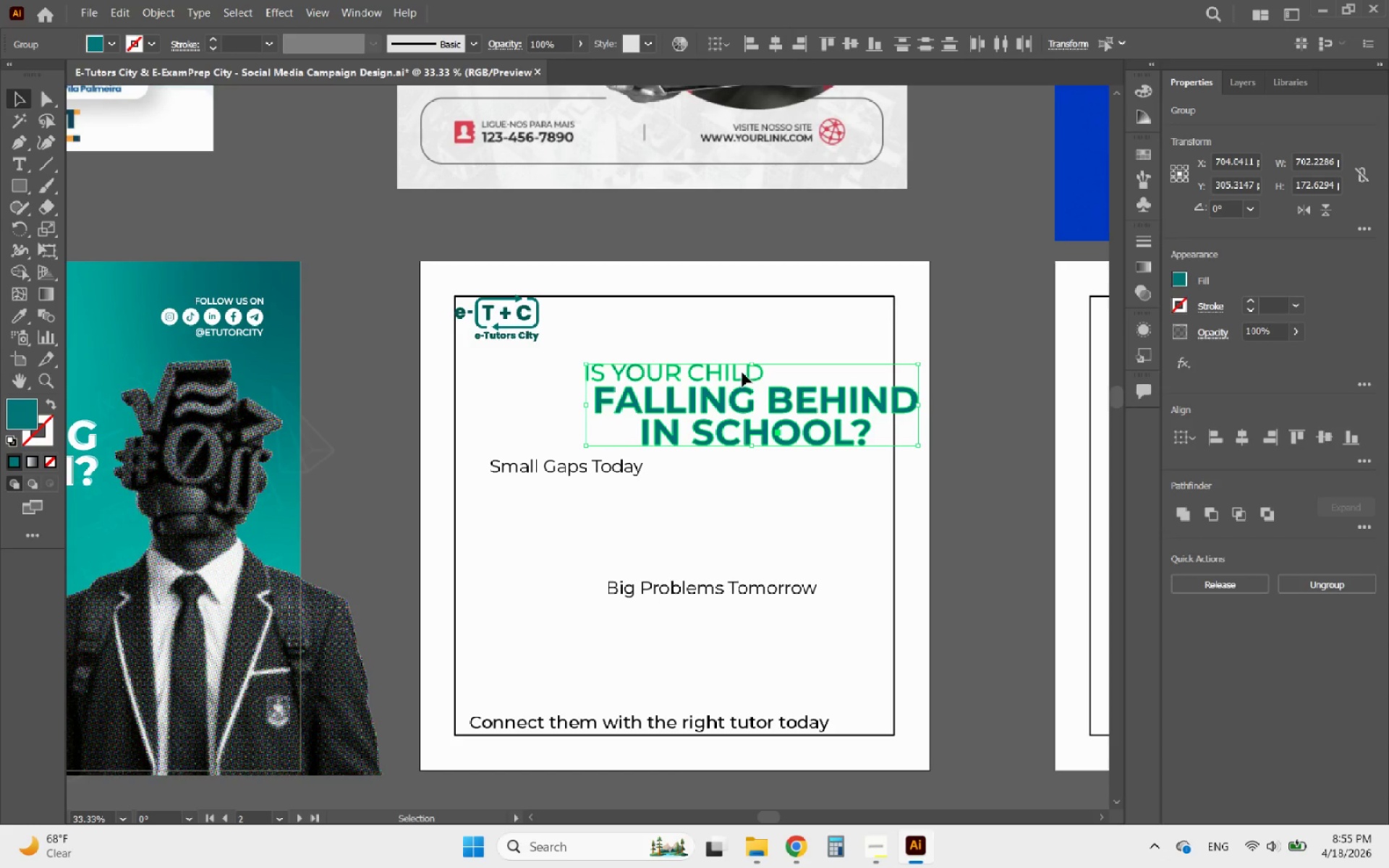 
left_click([742, 373])
 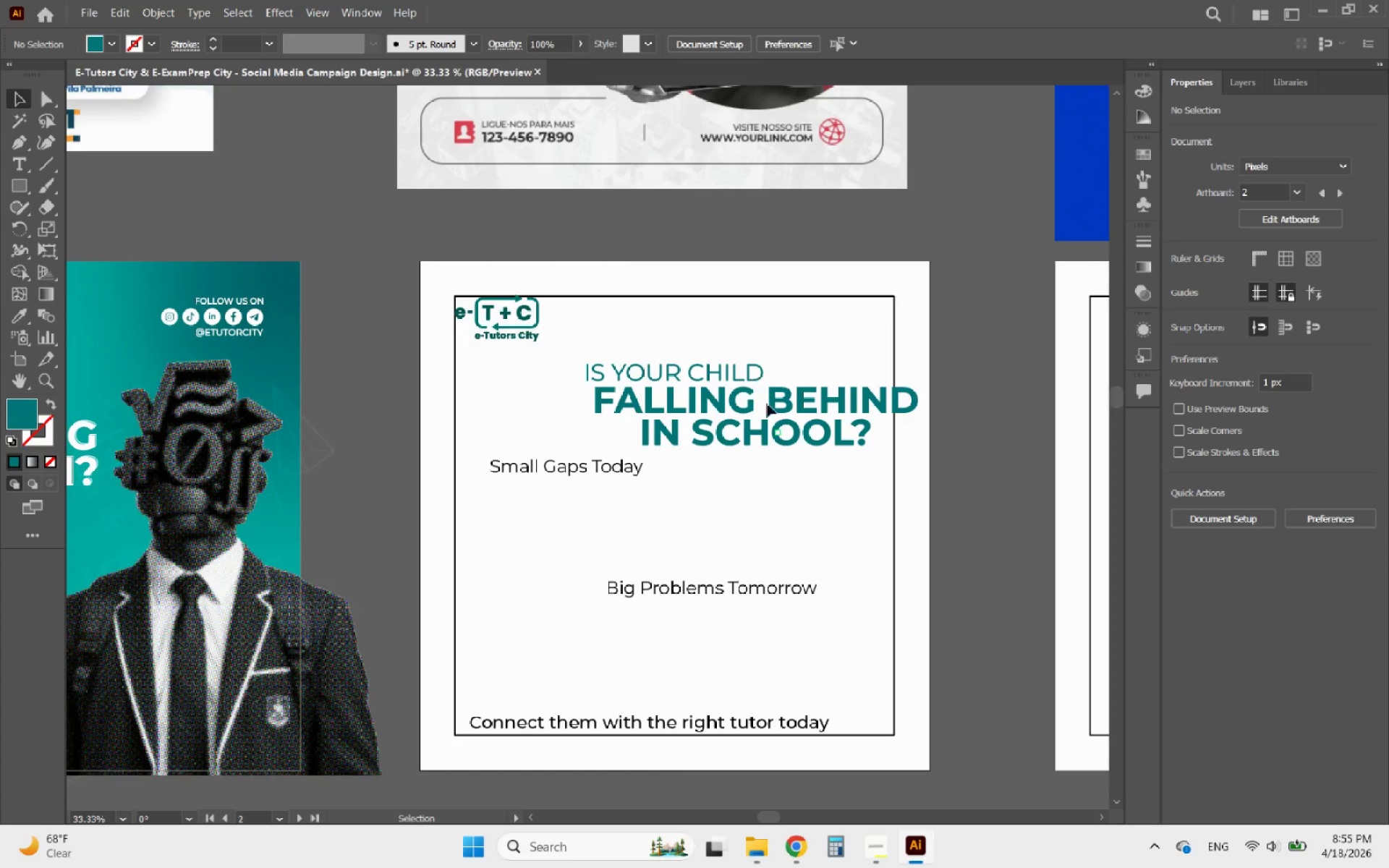 
left_click_drag(start_coordinate=[796, 460], to_coordinate=[722, 354])
 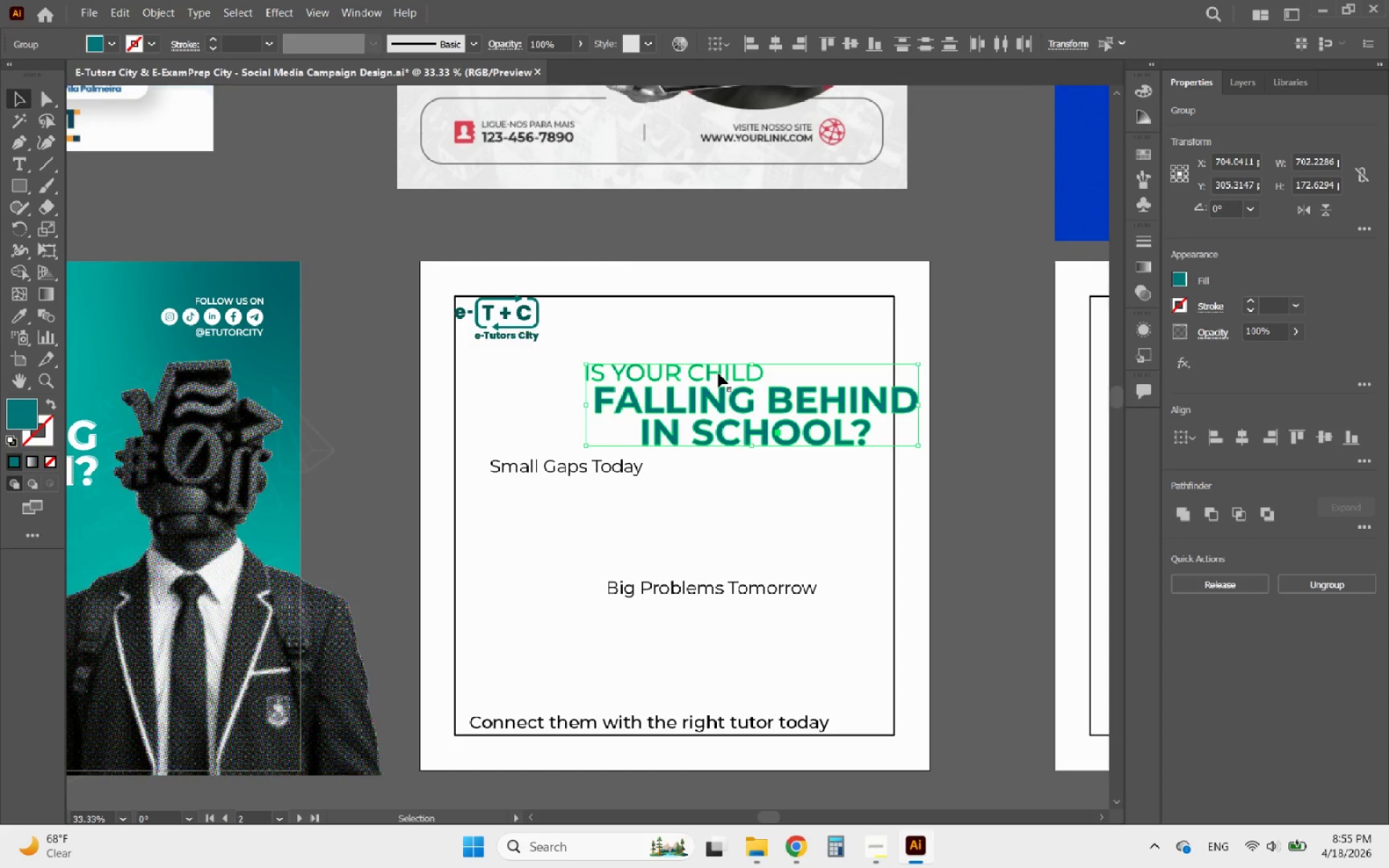 
left_click([718, 373])
 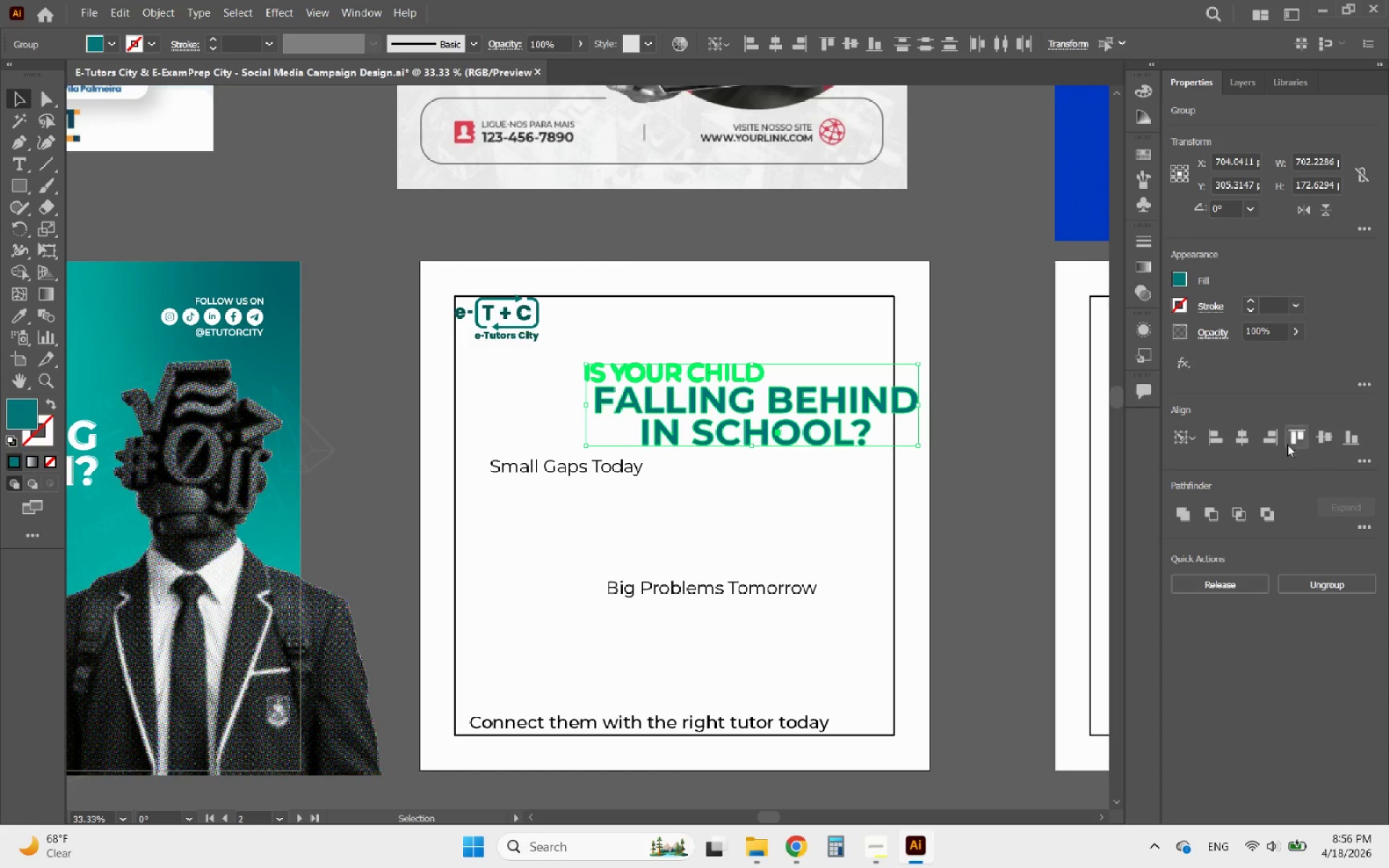 
left_click([1243, 432])
 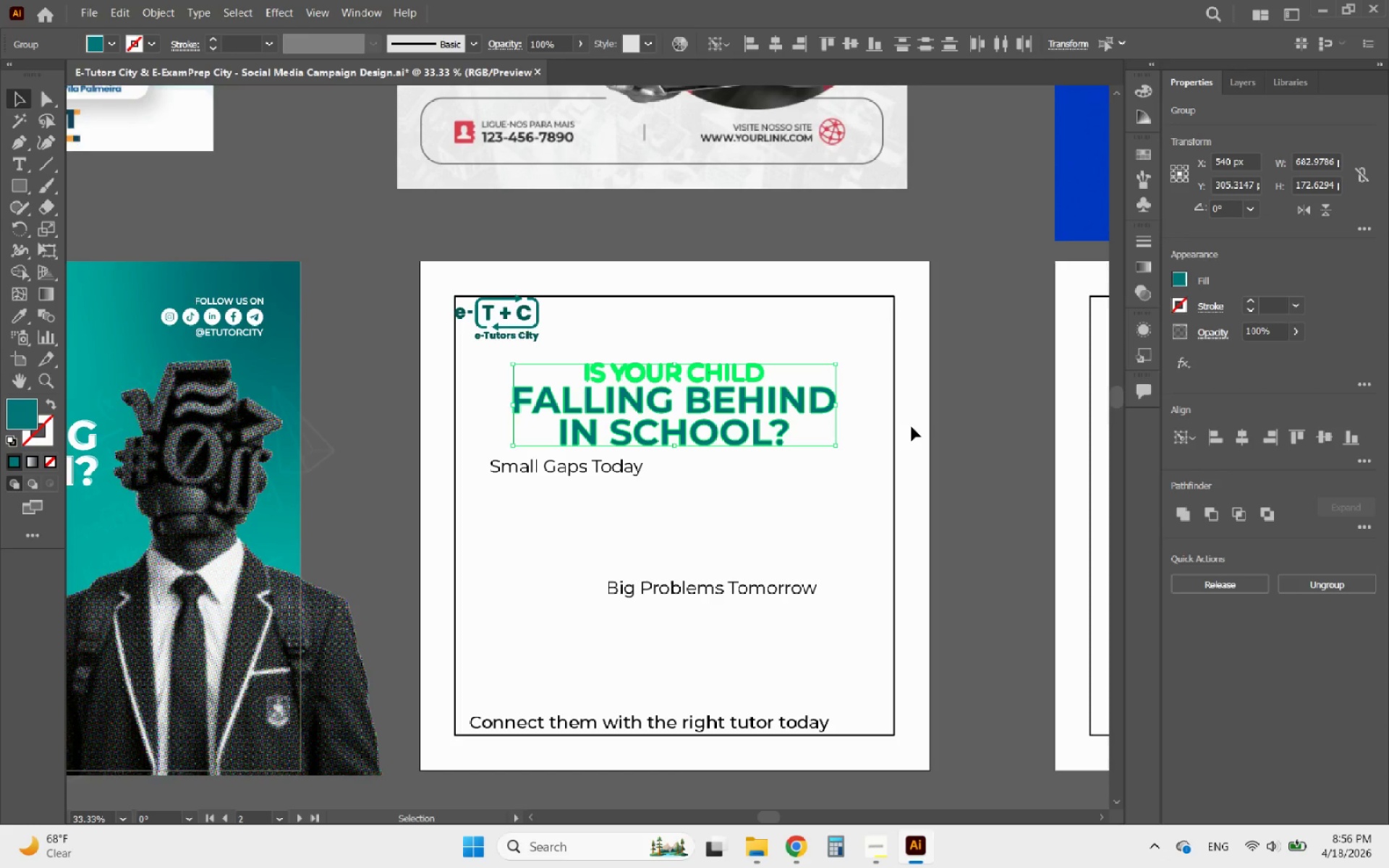 
left_click([912, 427])
 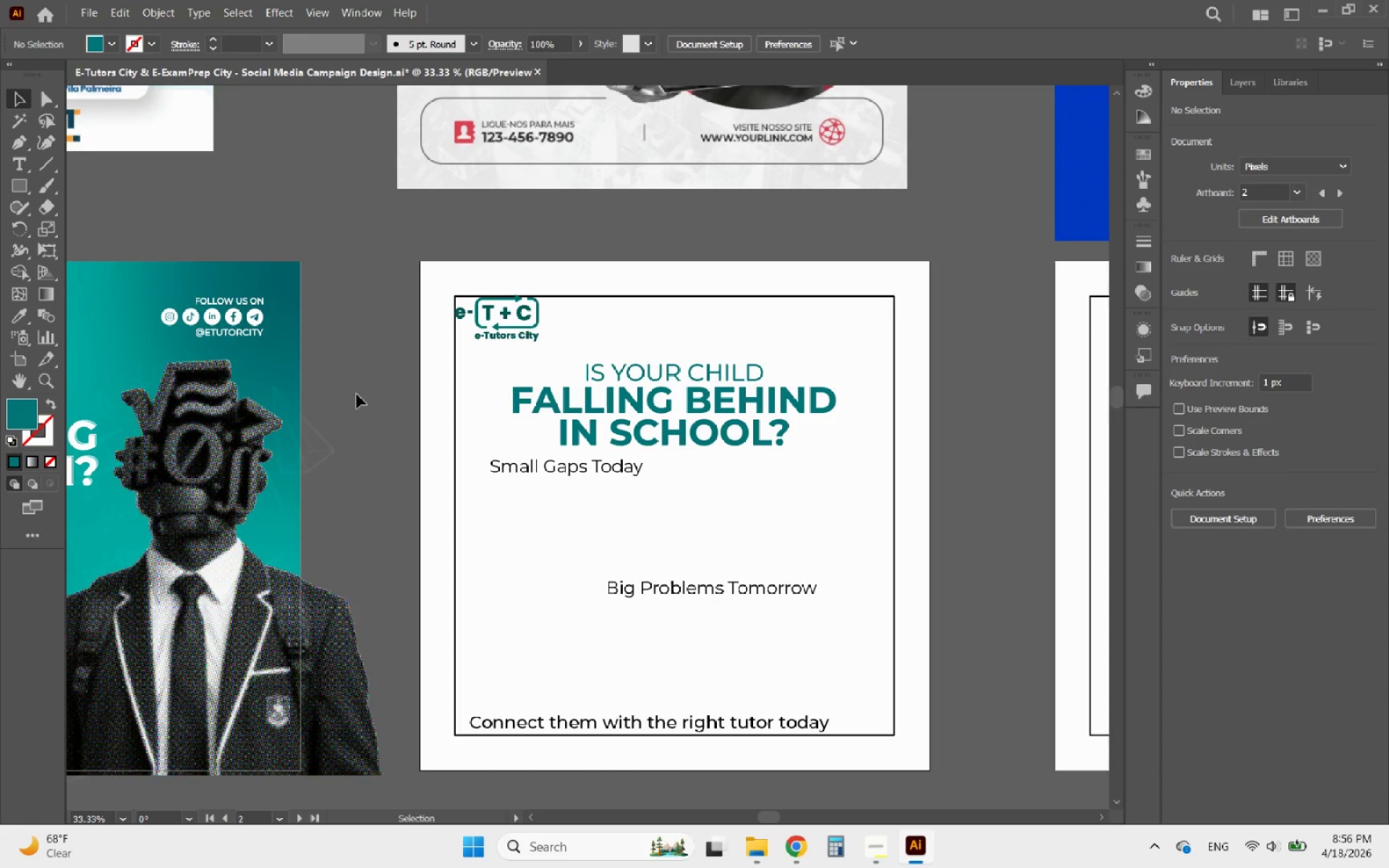 
hold_key(key=AltLeft, duration=0.72)
scroll: coordinate [518, 552], scroll_direction: down, amount: 13.0
 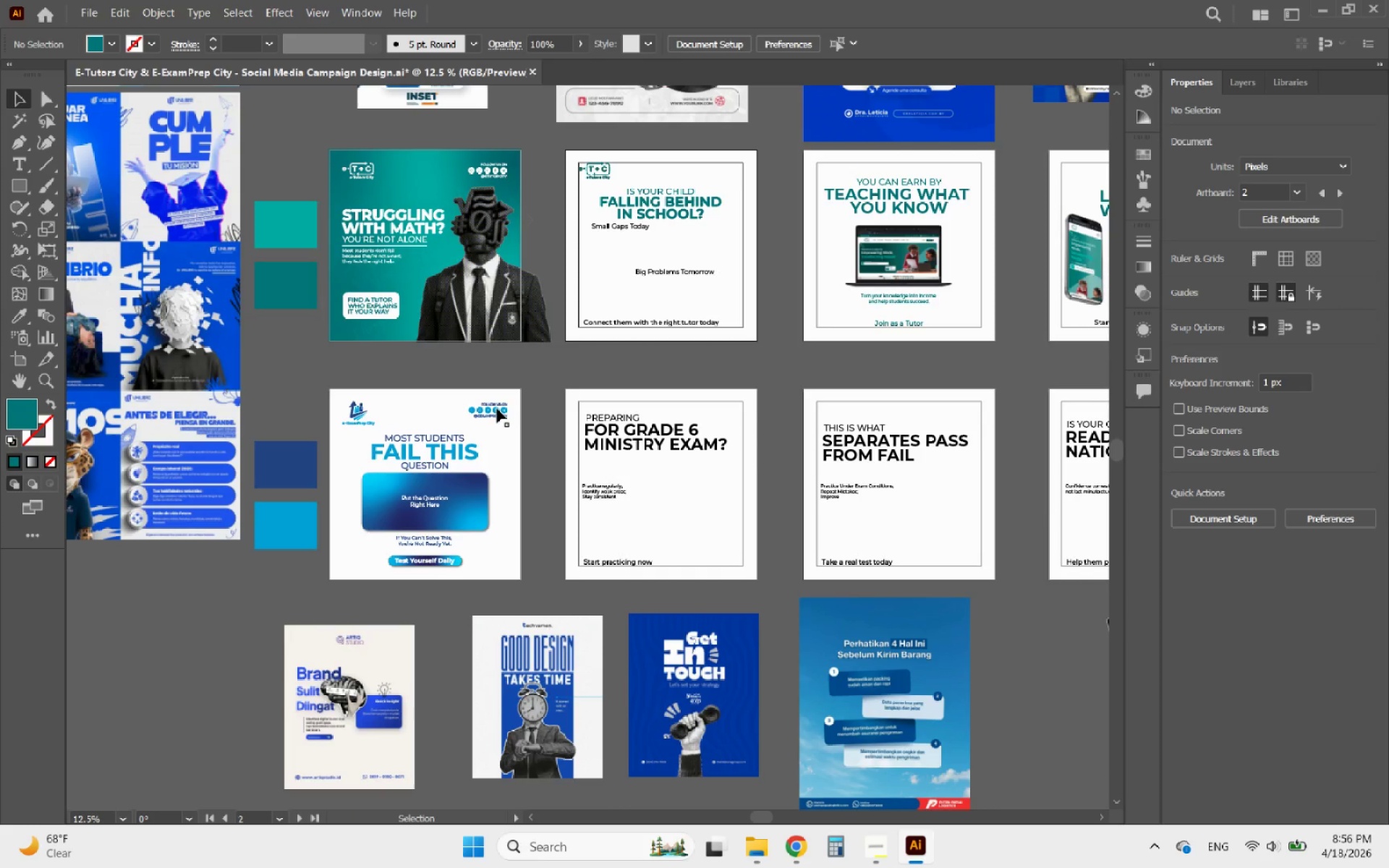 
left_click([497, 409])
 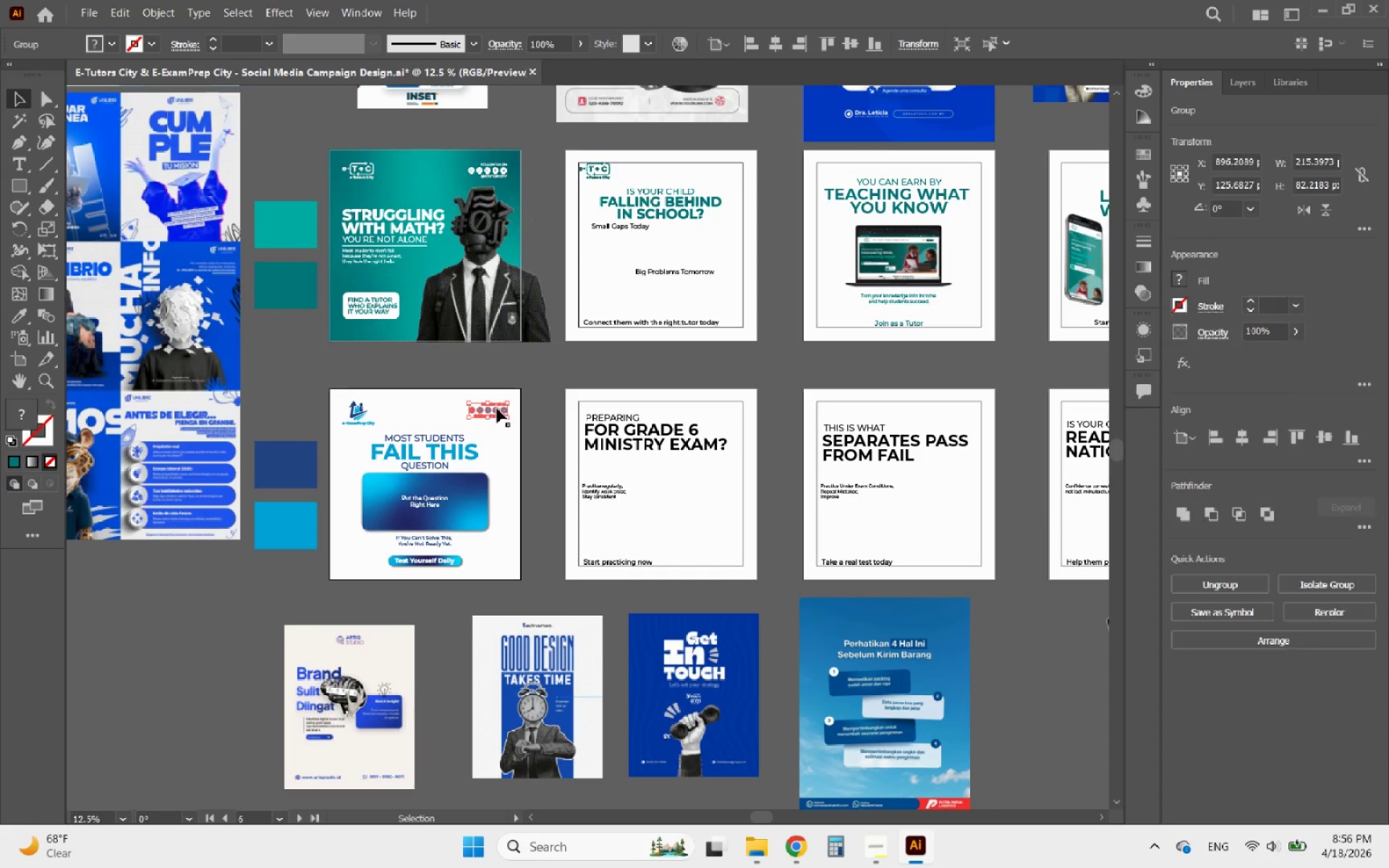 
hold_key(key=AltLeft, duration=2.43)
left_click_drag(start_coordinate=[497, 409], to_coordinate=[727, 173])
 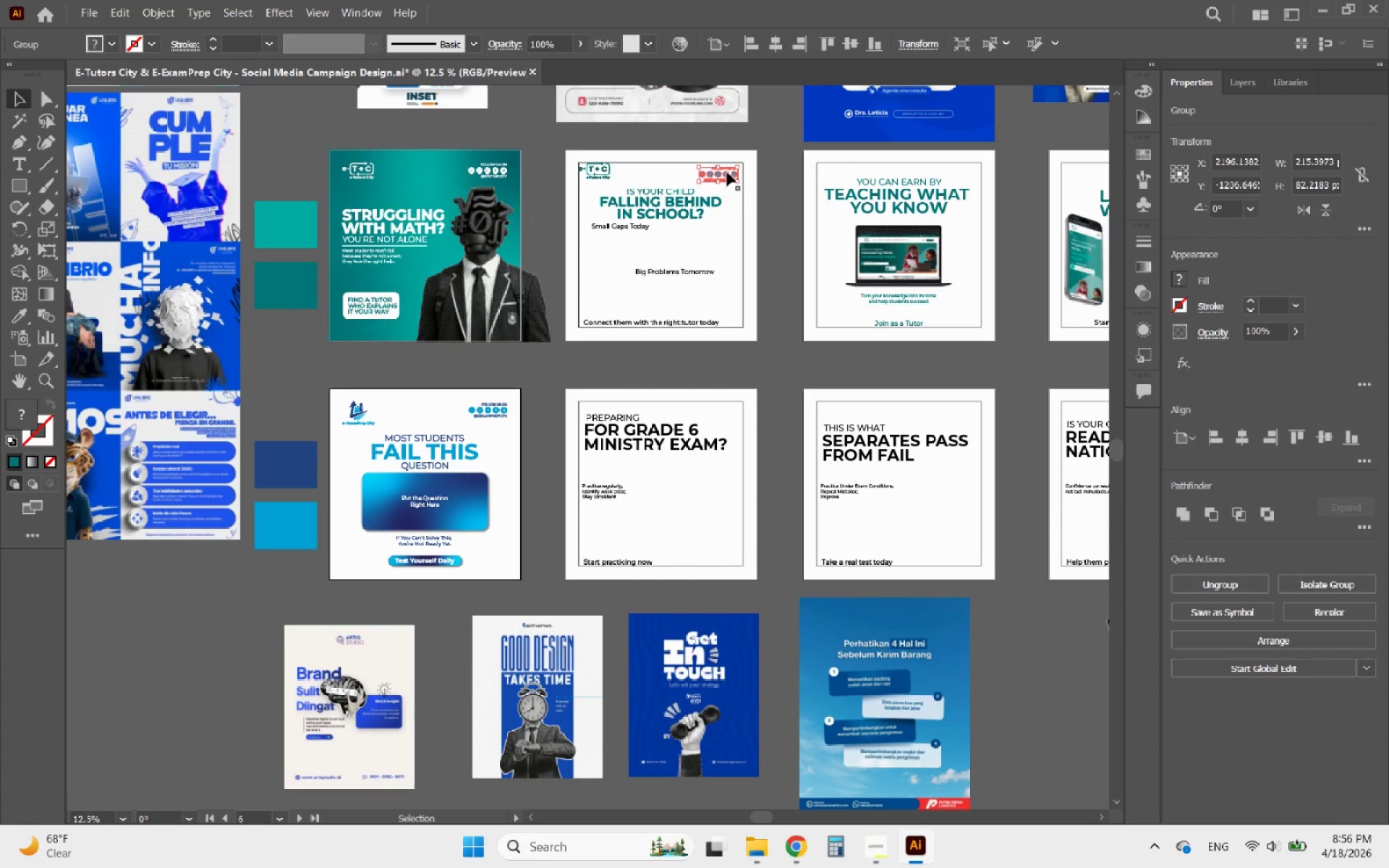 
hold_key(key=AltLeft, duration=0.64)
scroll: coordinate [711, 158], scroll_direction: up, amount: 4.0
 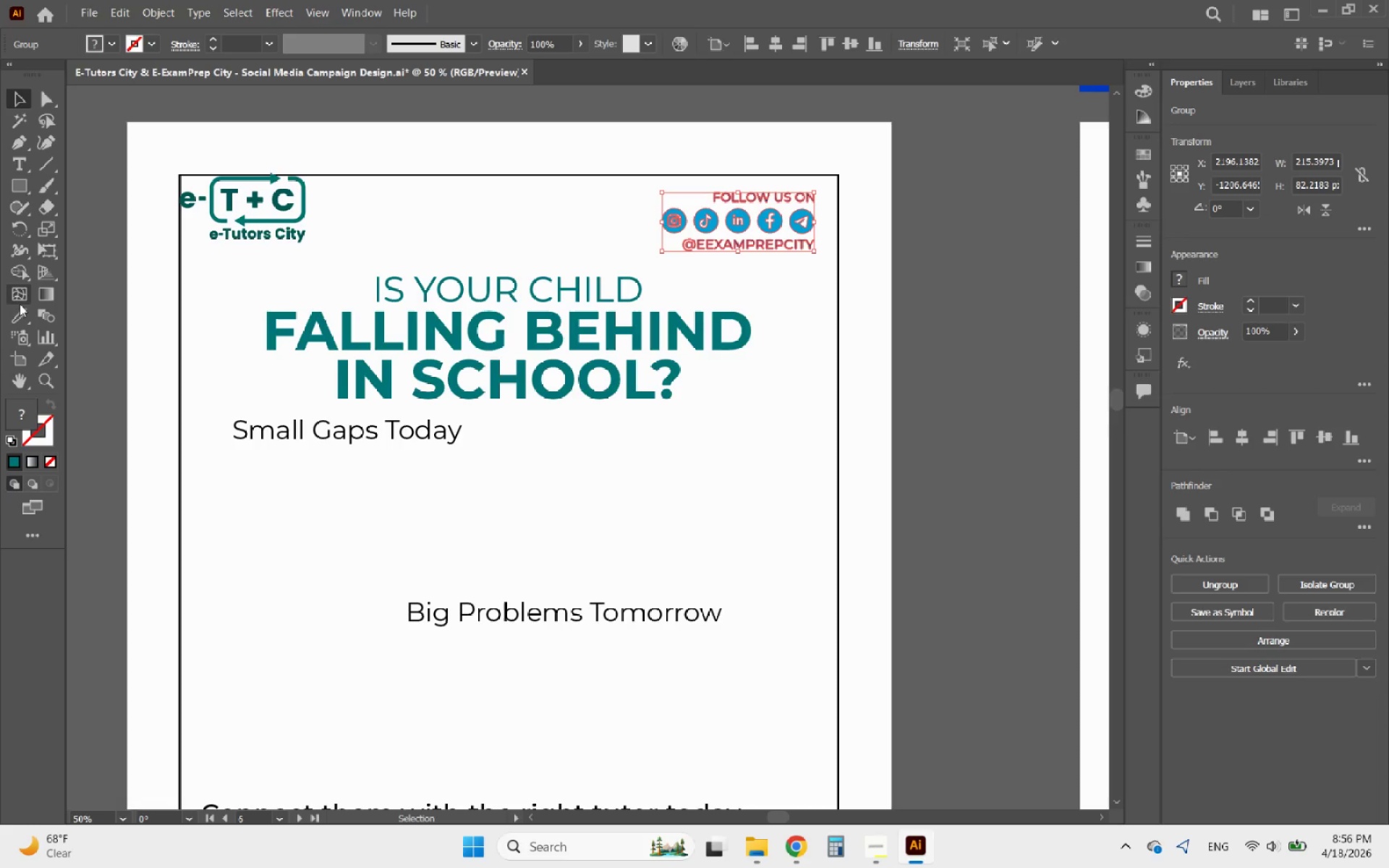 
left_click([18, 315])
 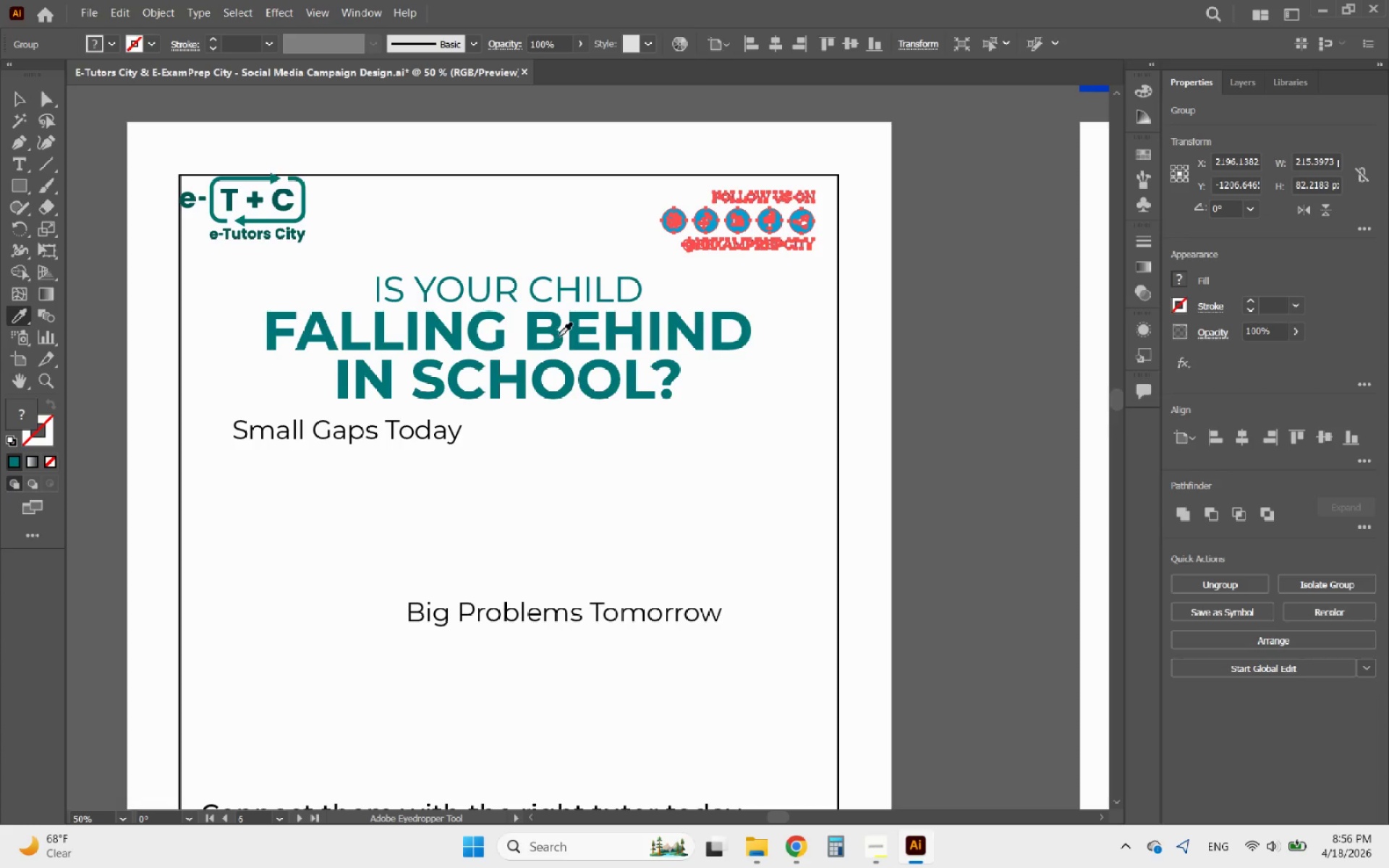 
left_click([558, 336])
 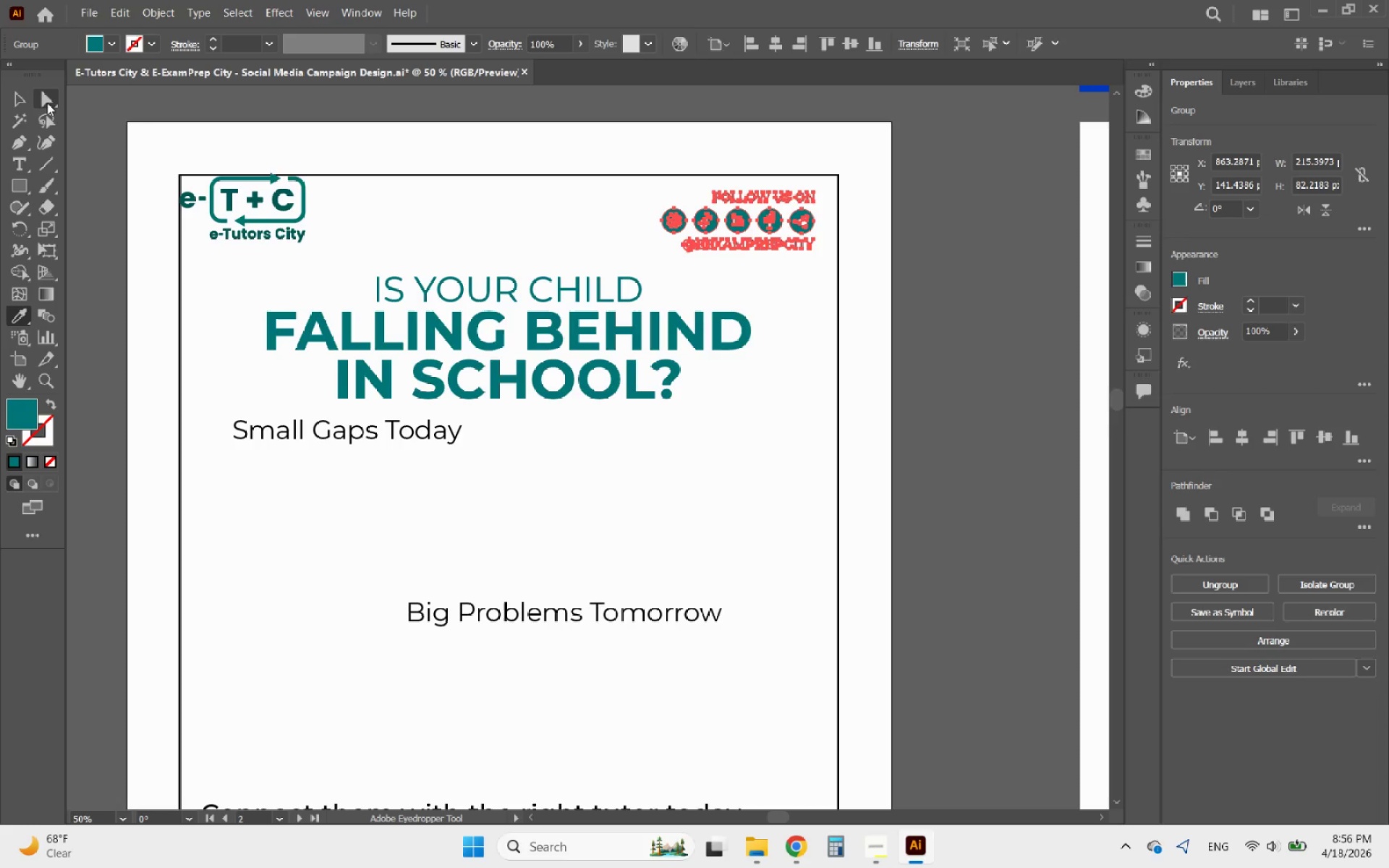 
left_click([22, 103])
 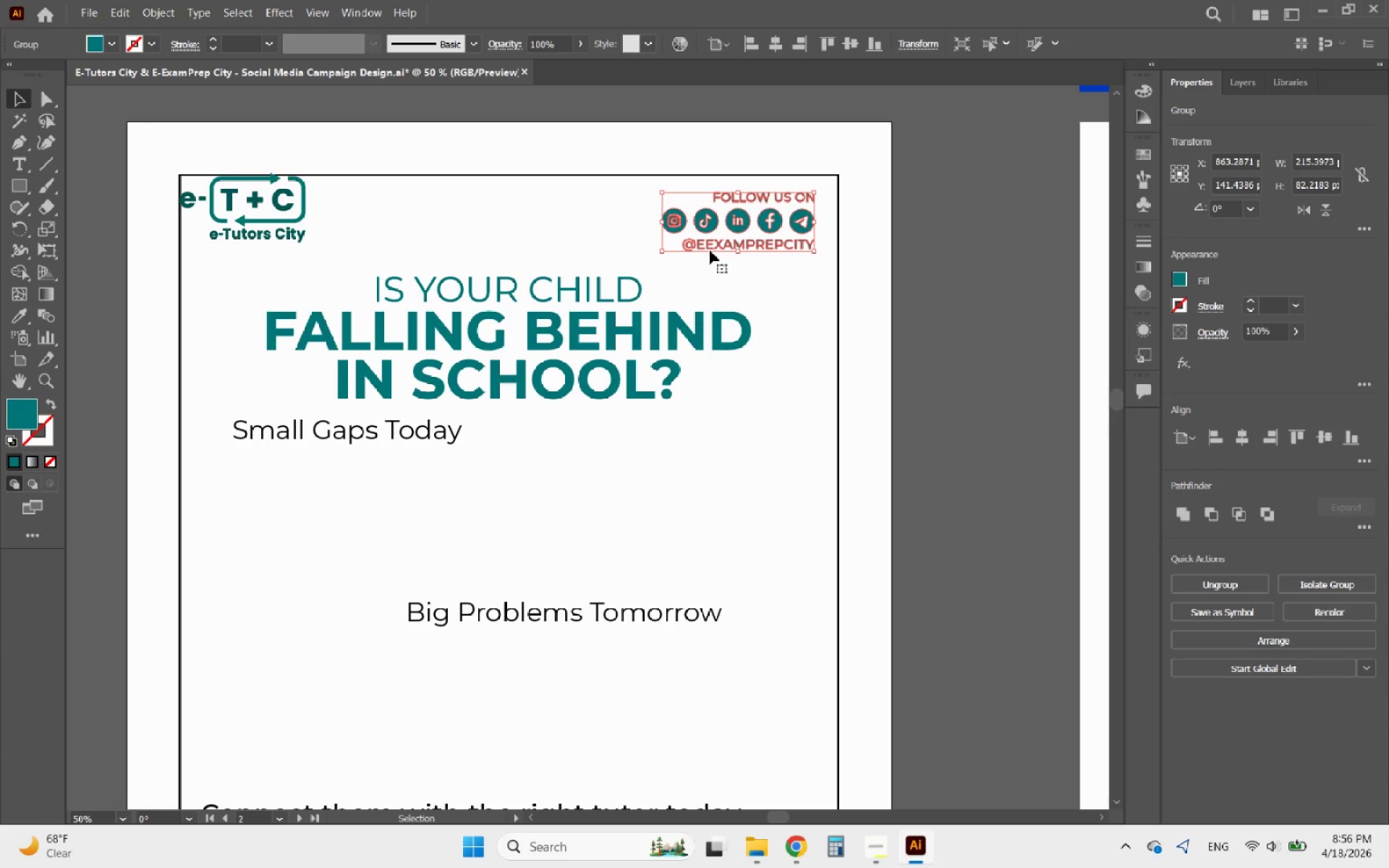 
hold_key(key=AltLeft, duration=0.48)
scroll: coordinate [797, 187], scroll_direction: up, amount: 2.0
 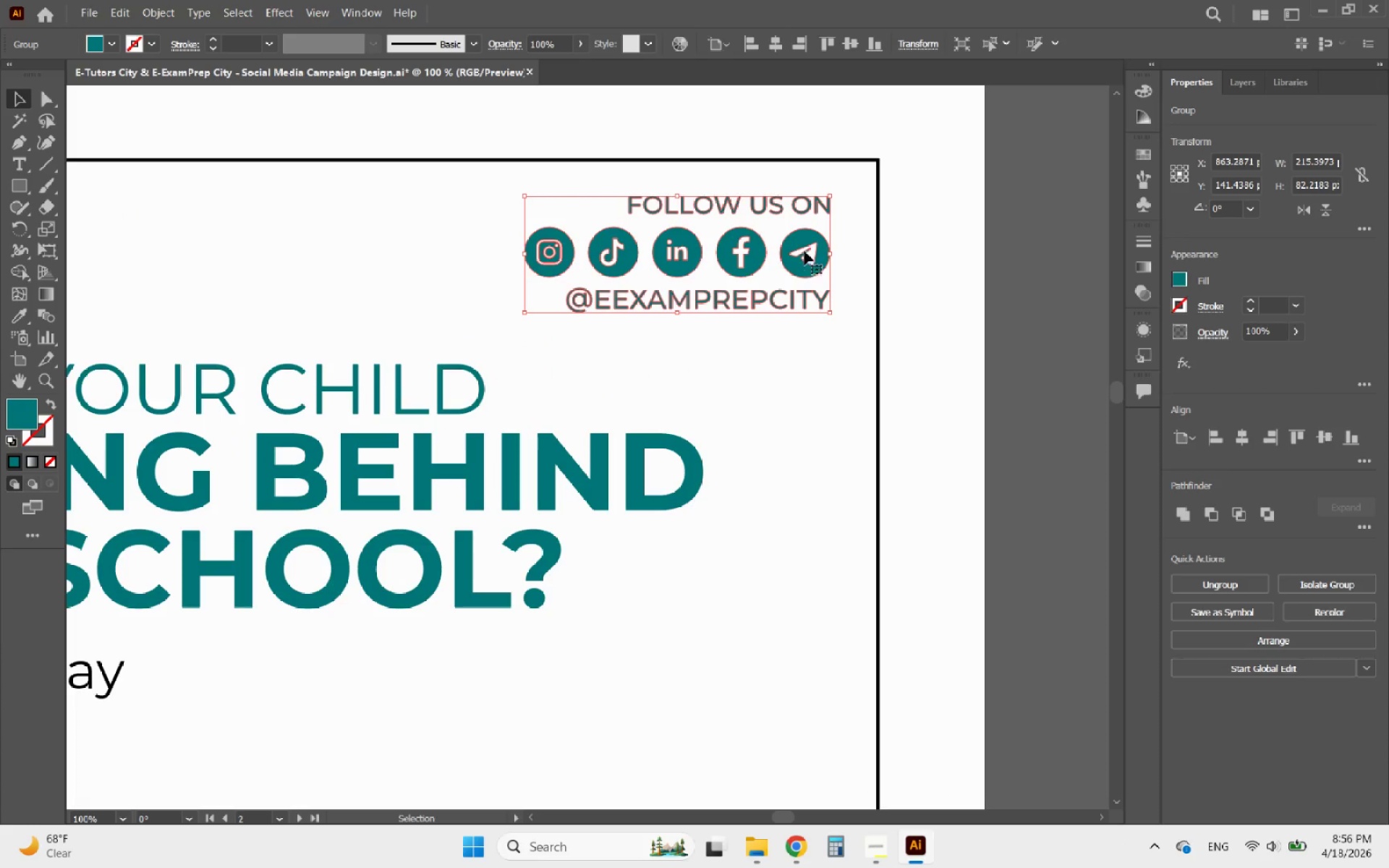 
left_click_drag(start_coordinate=[807, 238], to_coordinate=[854, 203])
 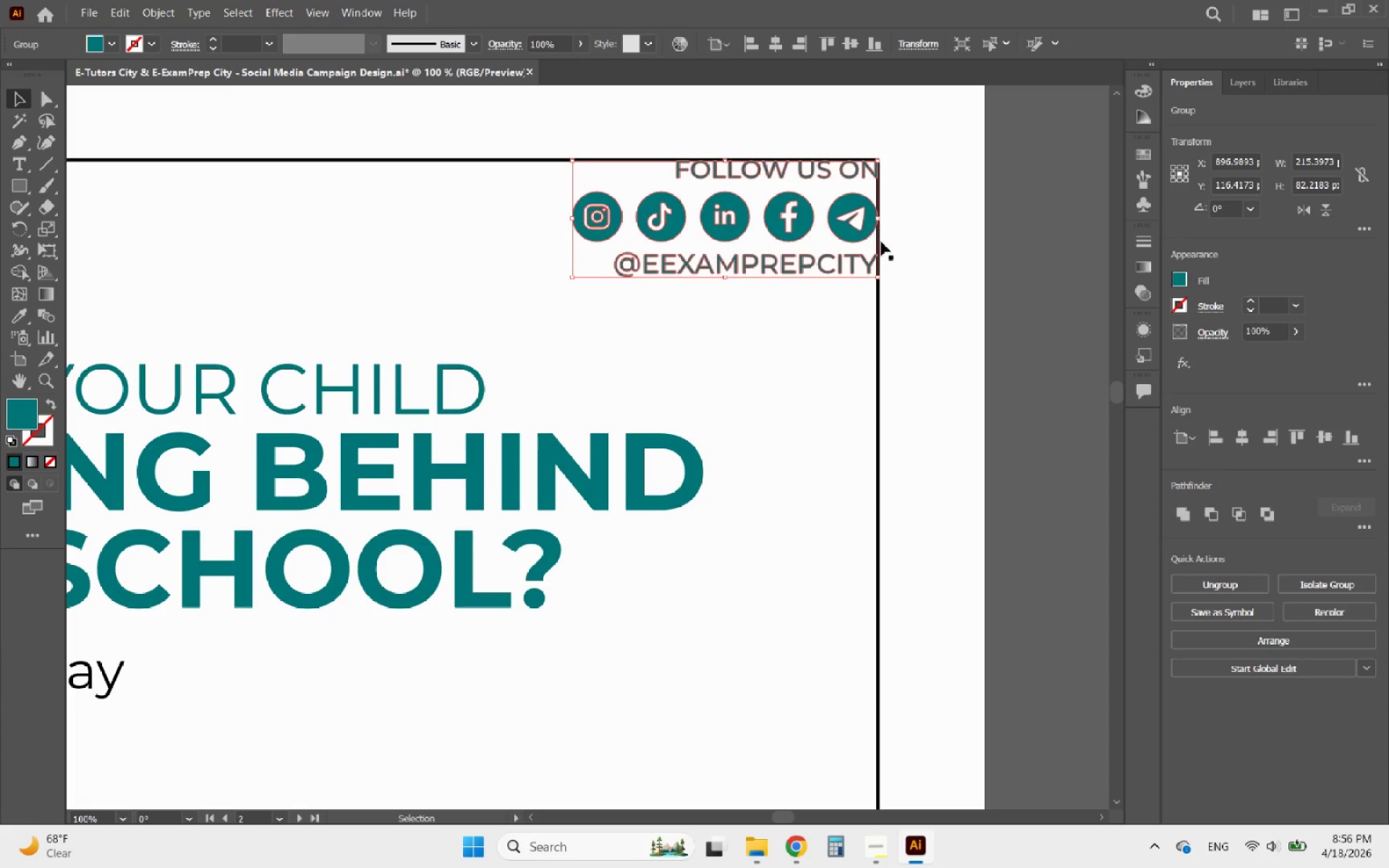 
hold_key(key=AltLeft, duration=0.53)
scroll: coordinate [932, 268], scroll_direction: down, amount: 3.0
 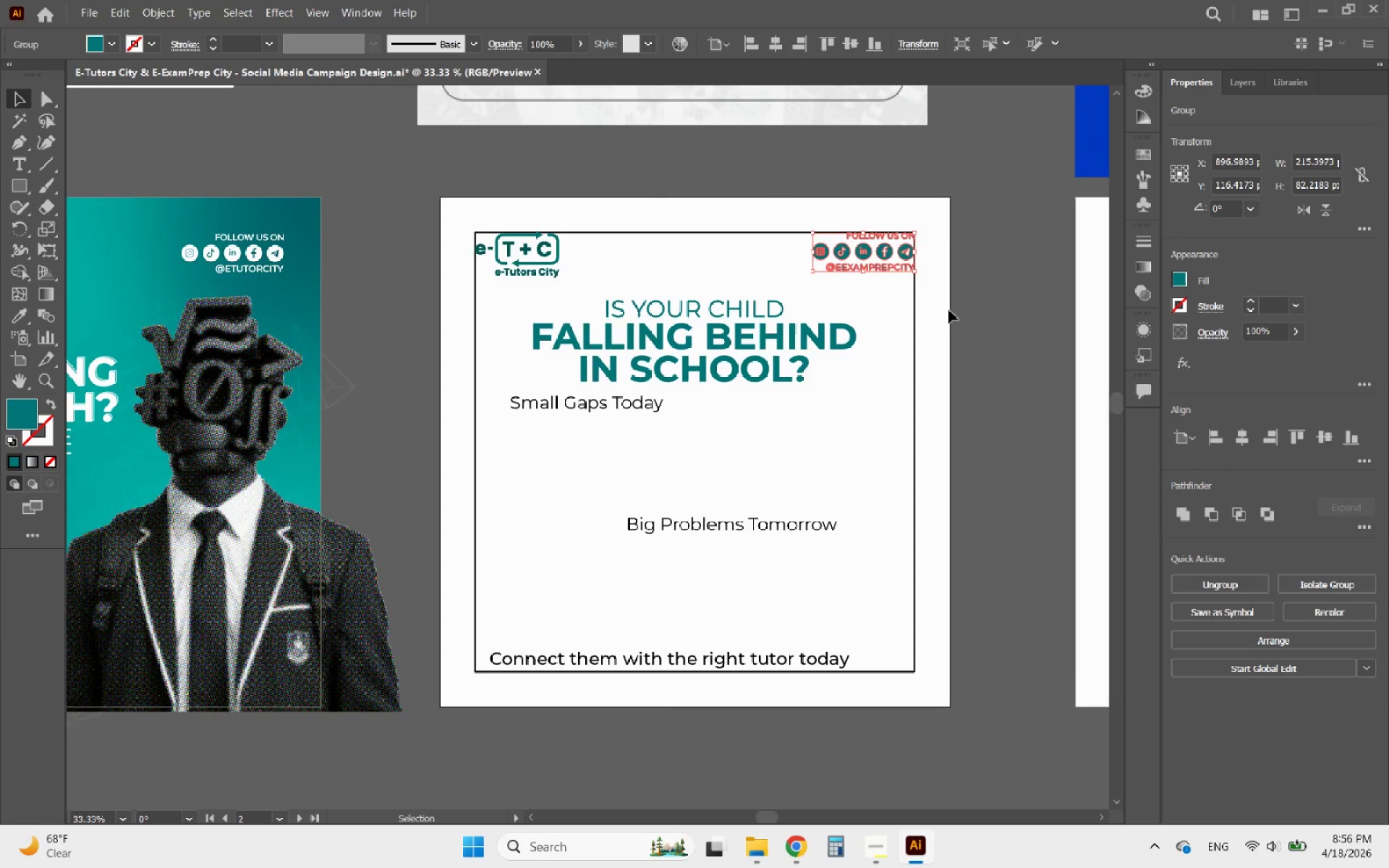 
left_click([948, 310])
 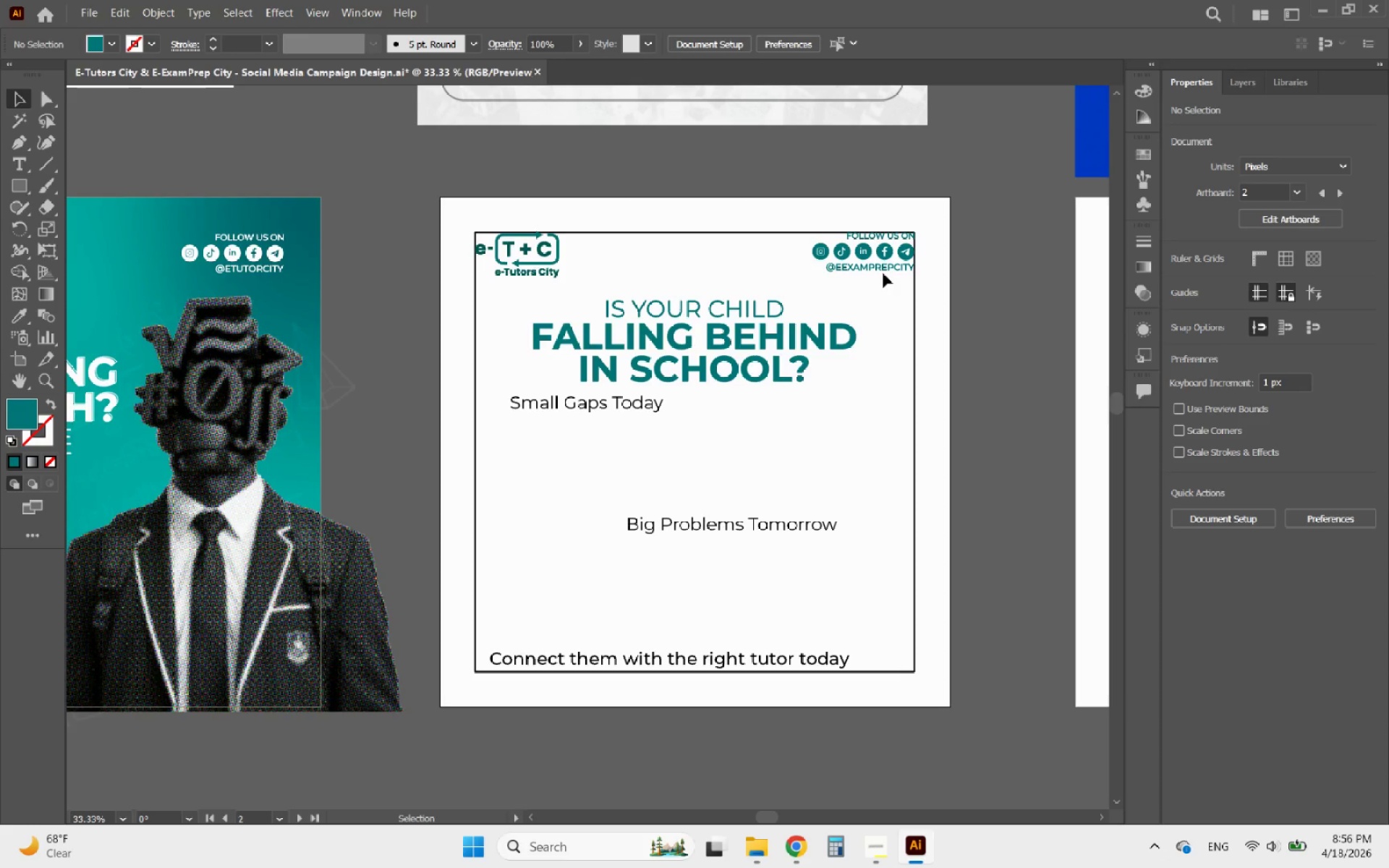 
left_click([893, 250])
 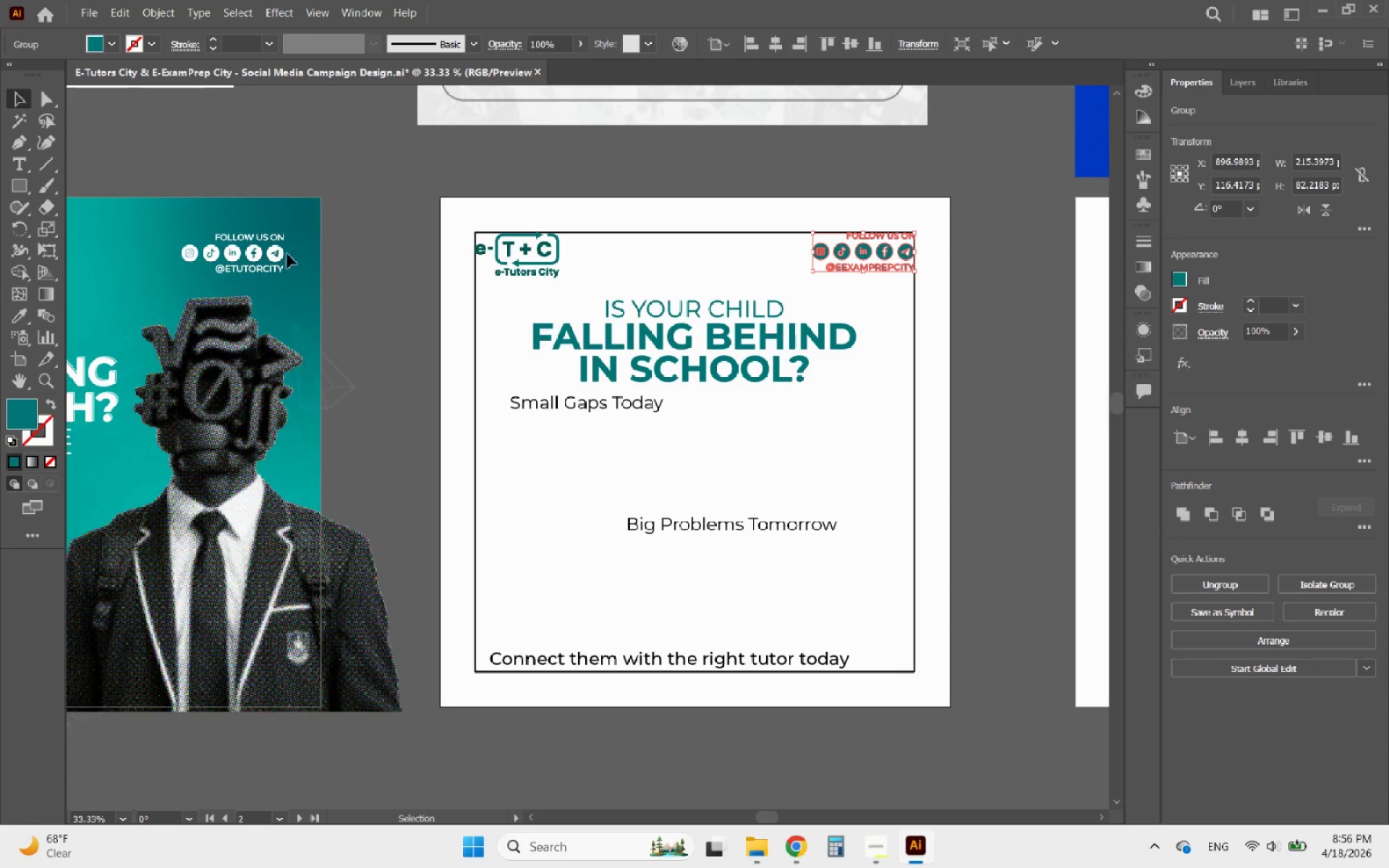 
left_click([281, 254])
 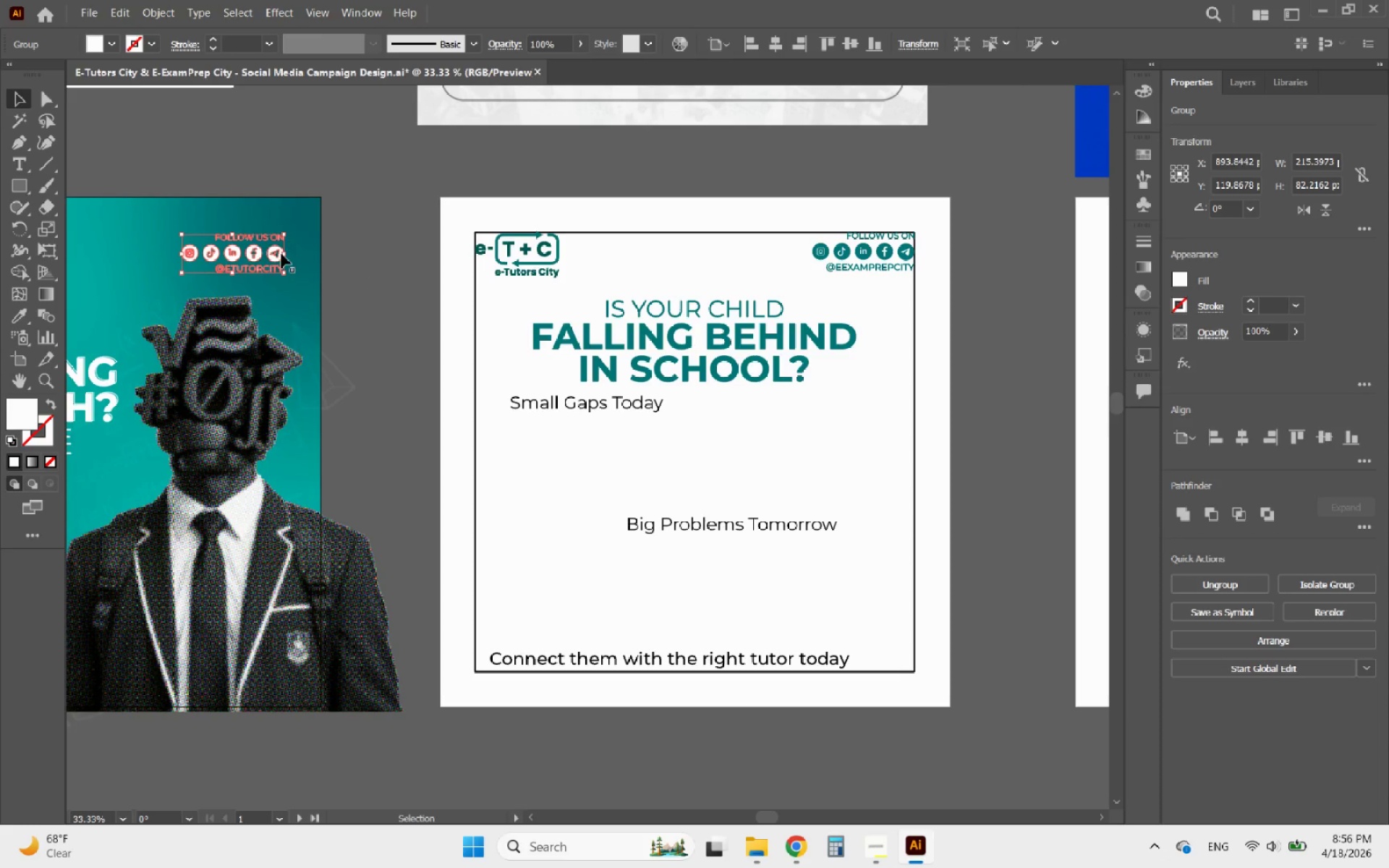 
hold_key(key=AltLeft, duration=2.53)
left_click_drag(start_coordinate=[276, 254], to_coordinate=[843, 294])
 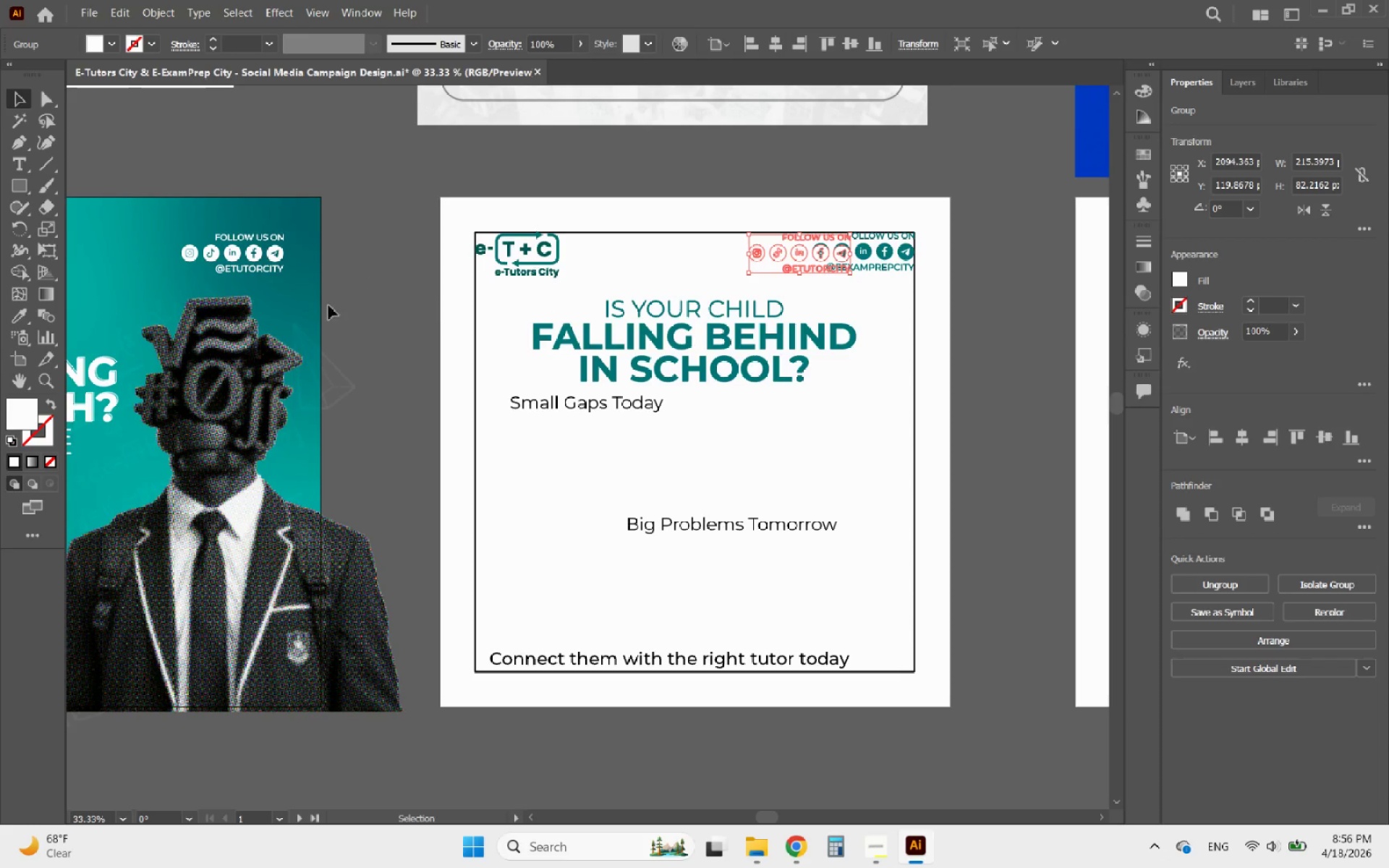 
hold_key(key=ShiftLeft, duration=1.15)
 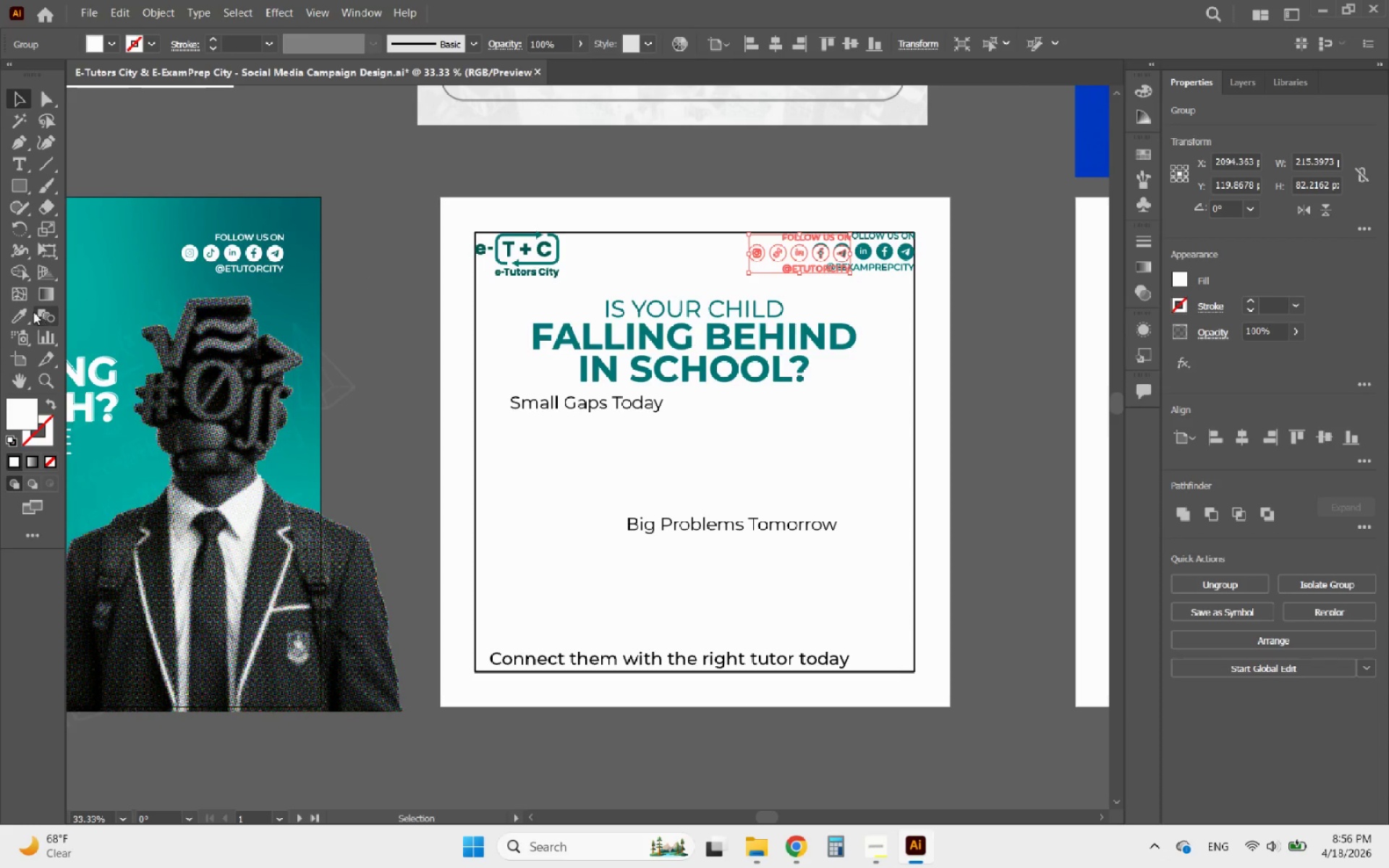 
left_click([23, 312])
 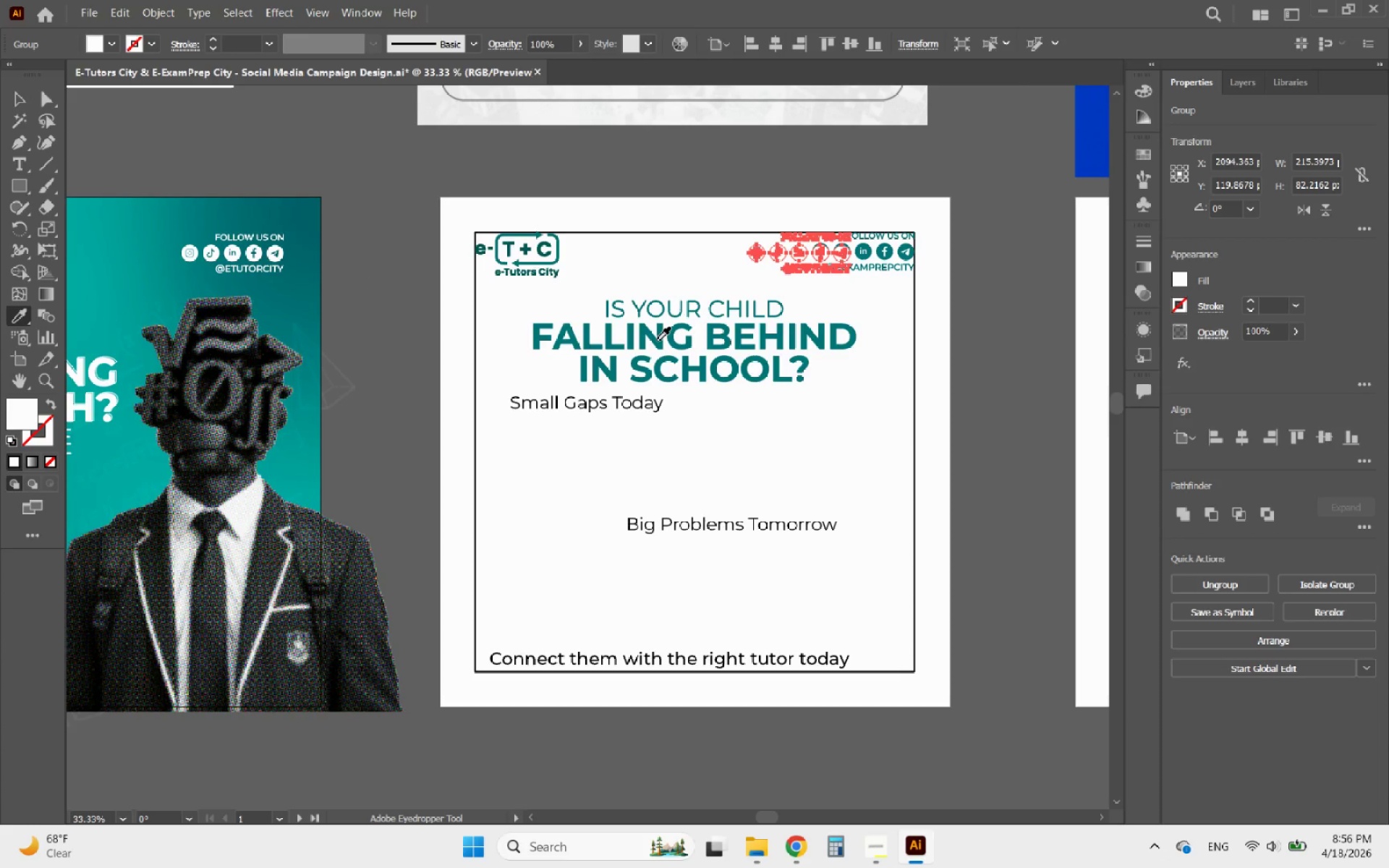 
left_click([659, 340])
 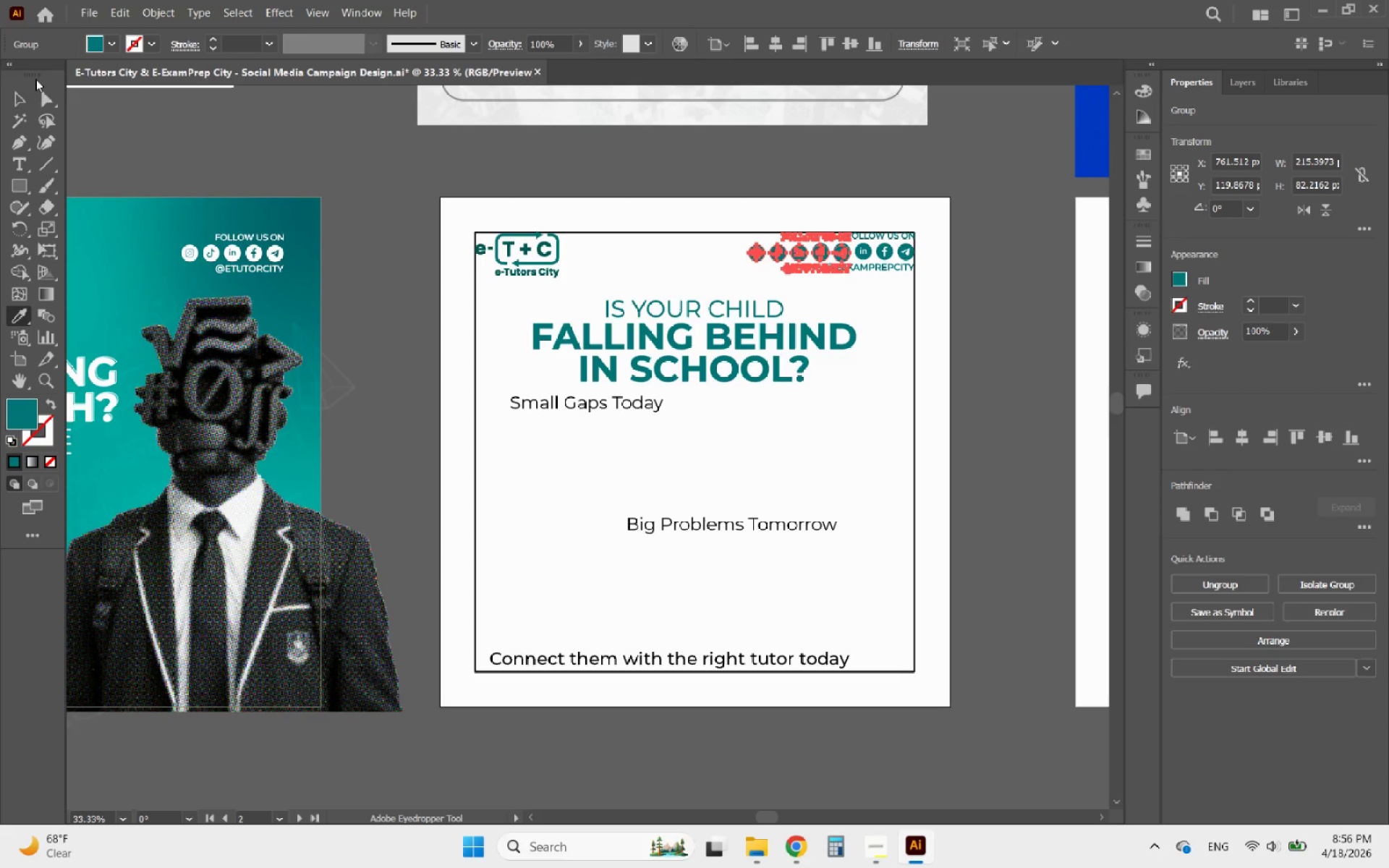 
left_click([17, 95])
 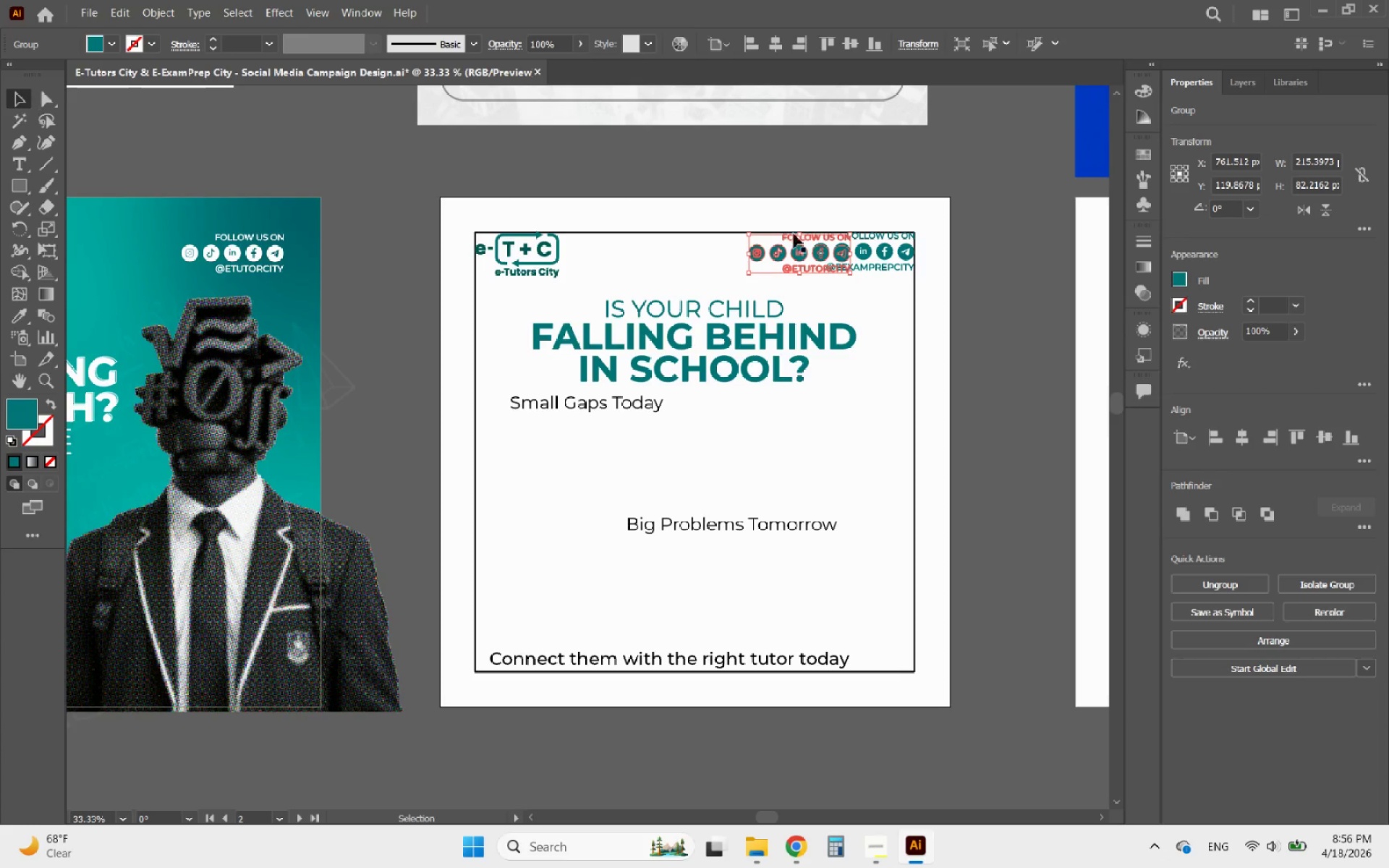 
hold_key(key=AltLeft, duration=1.12)
scroll: coordinate [832, 260], scroll_direction: up, amount: 4.0
 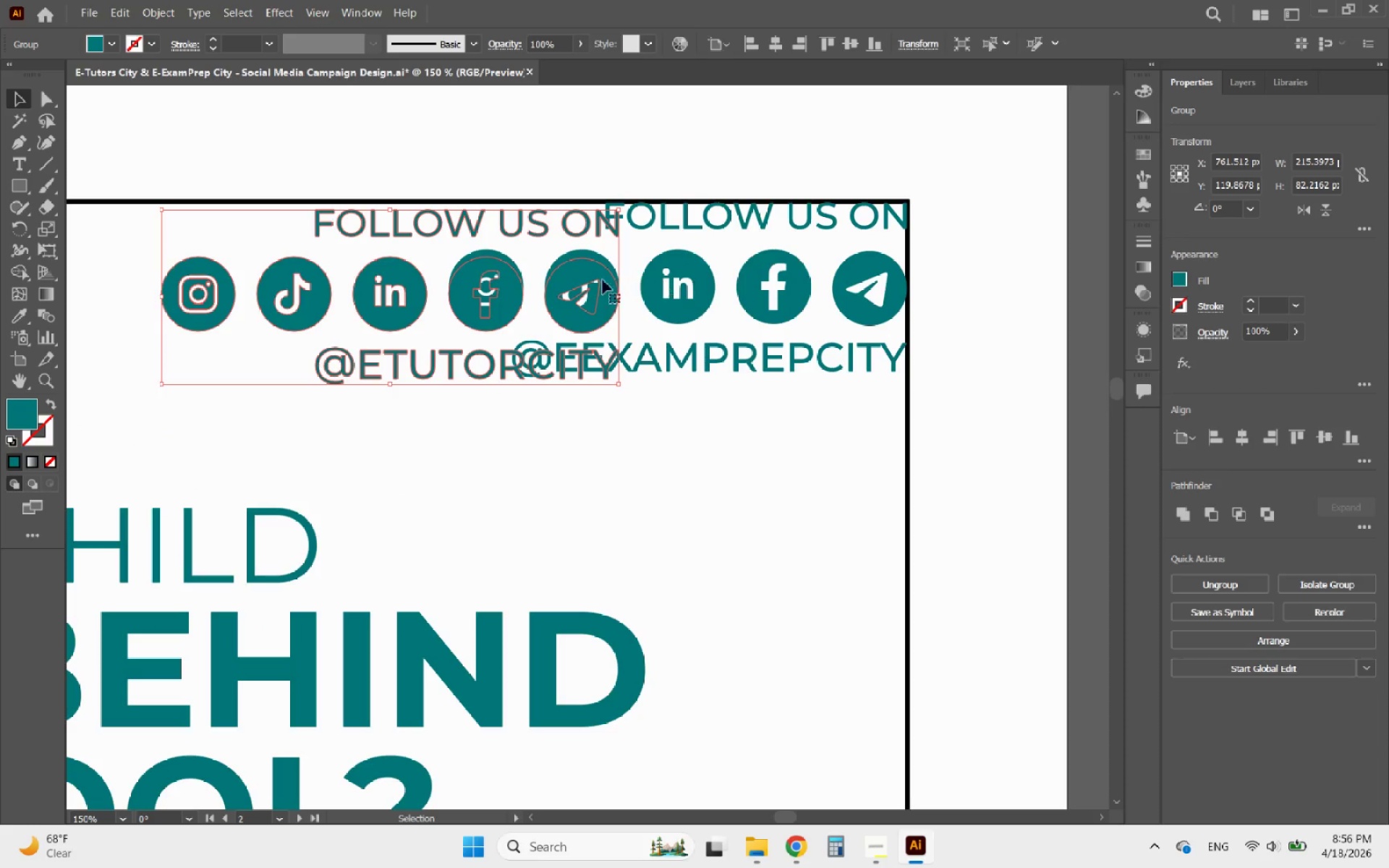 
left_click_drag(start_coordinate=[578, 263], to_coordinate=[807, 257])
 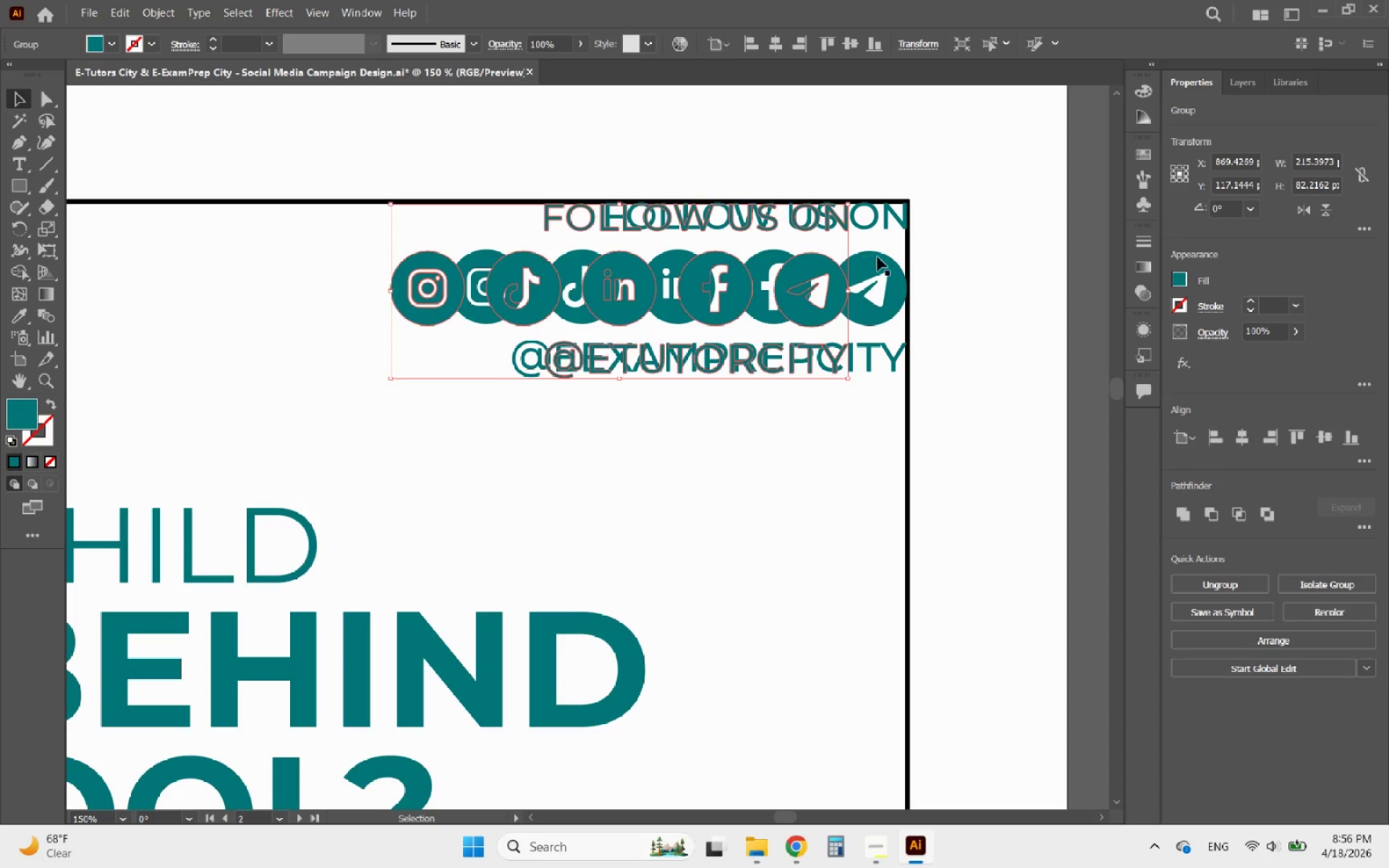 
left_click([878, 257])
 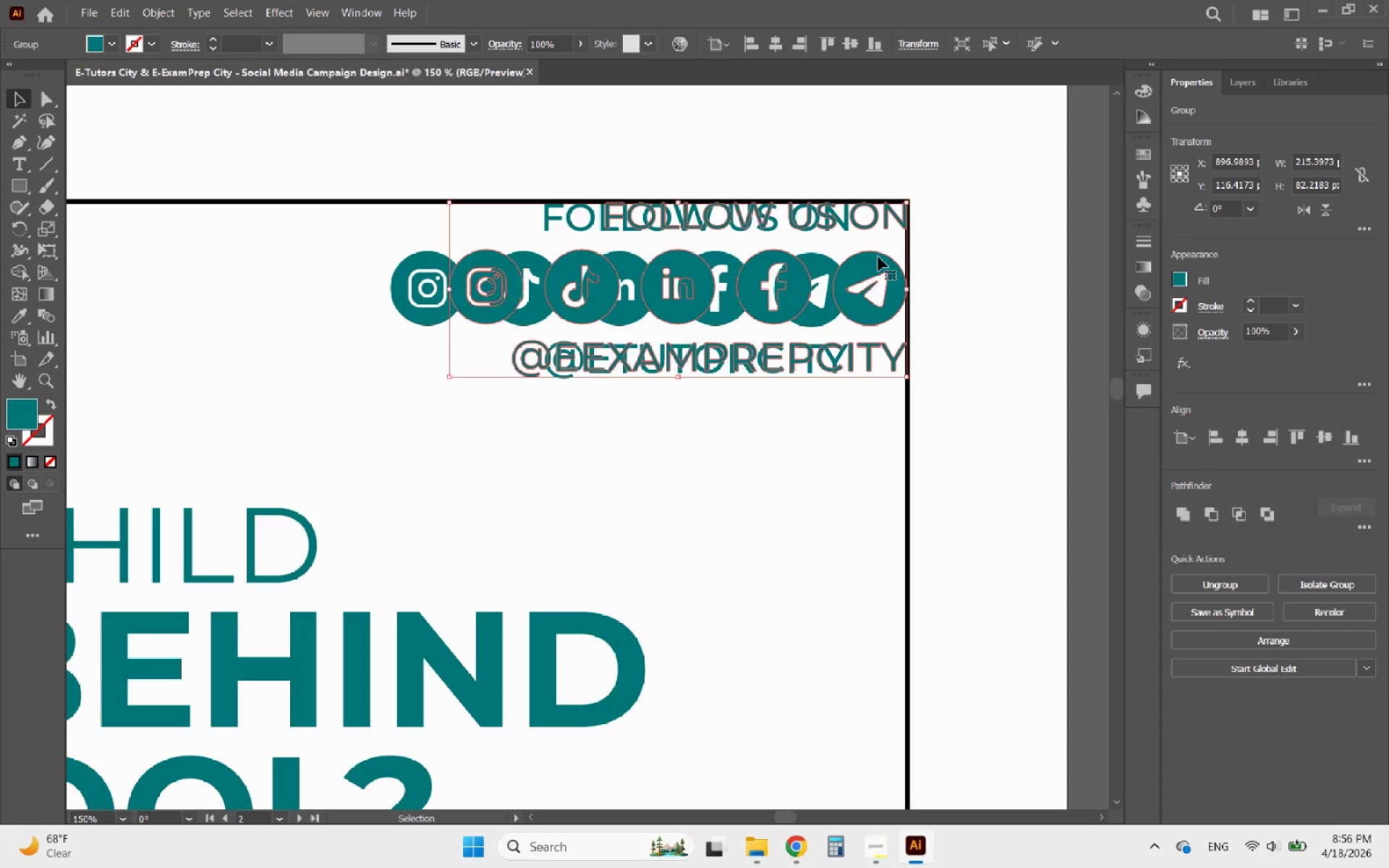 
key(Delete)
 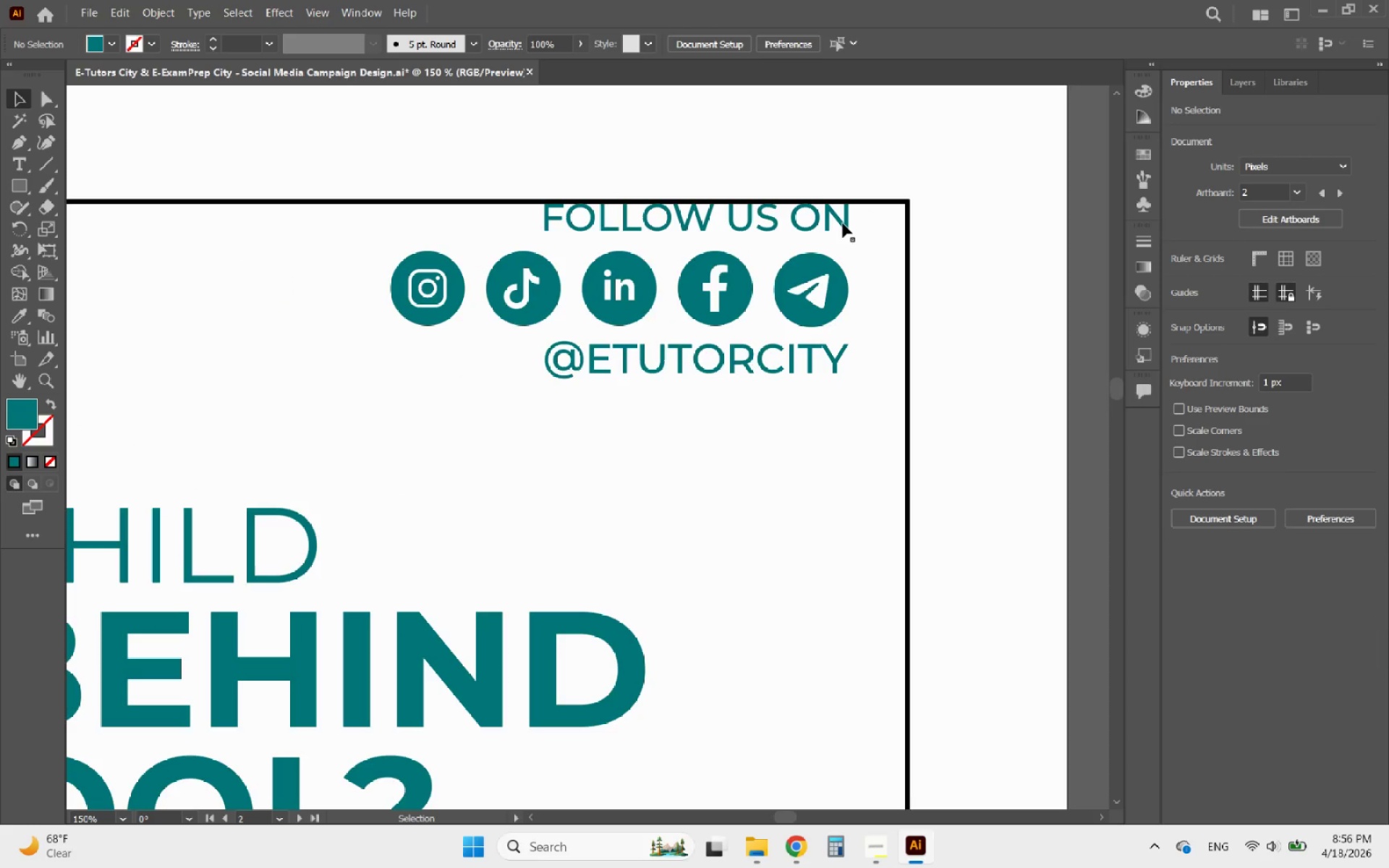 
left_click([843, 224])
 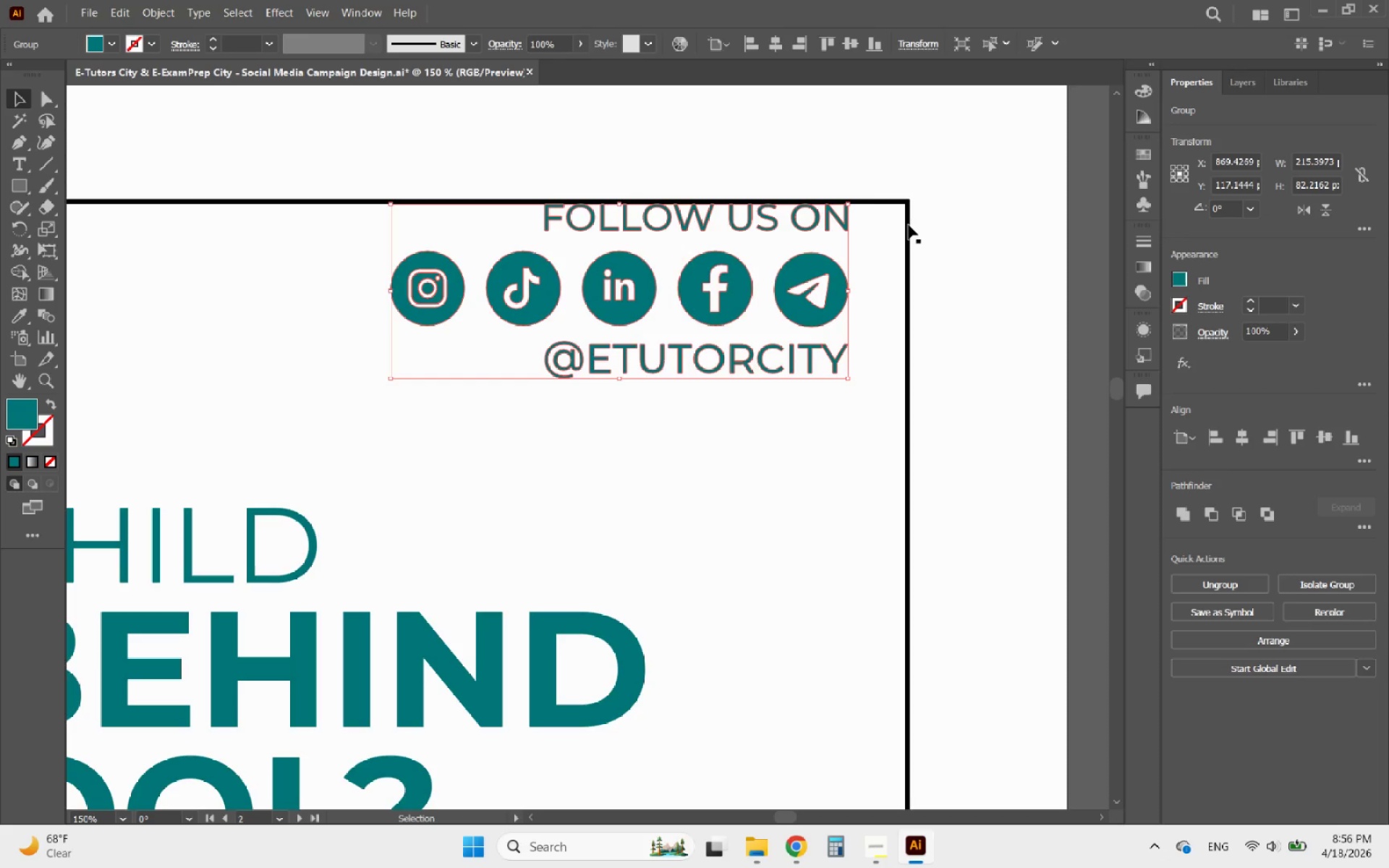 
hold_key(key=ShiftLeft, duration=0.62)
left_click([909, 225])
 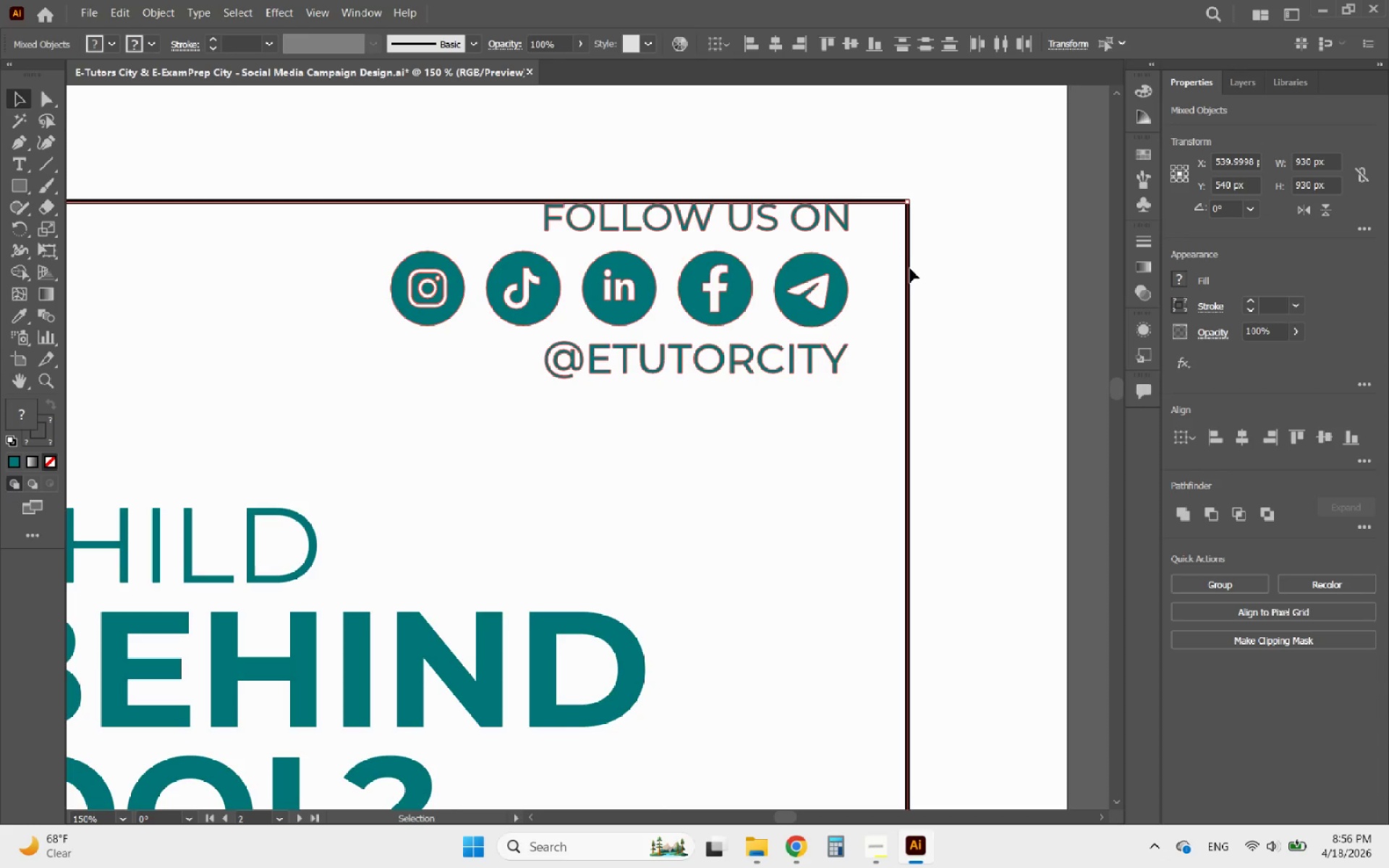 
left_click([909, 270])
 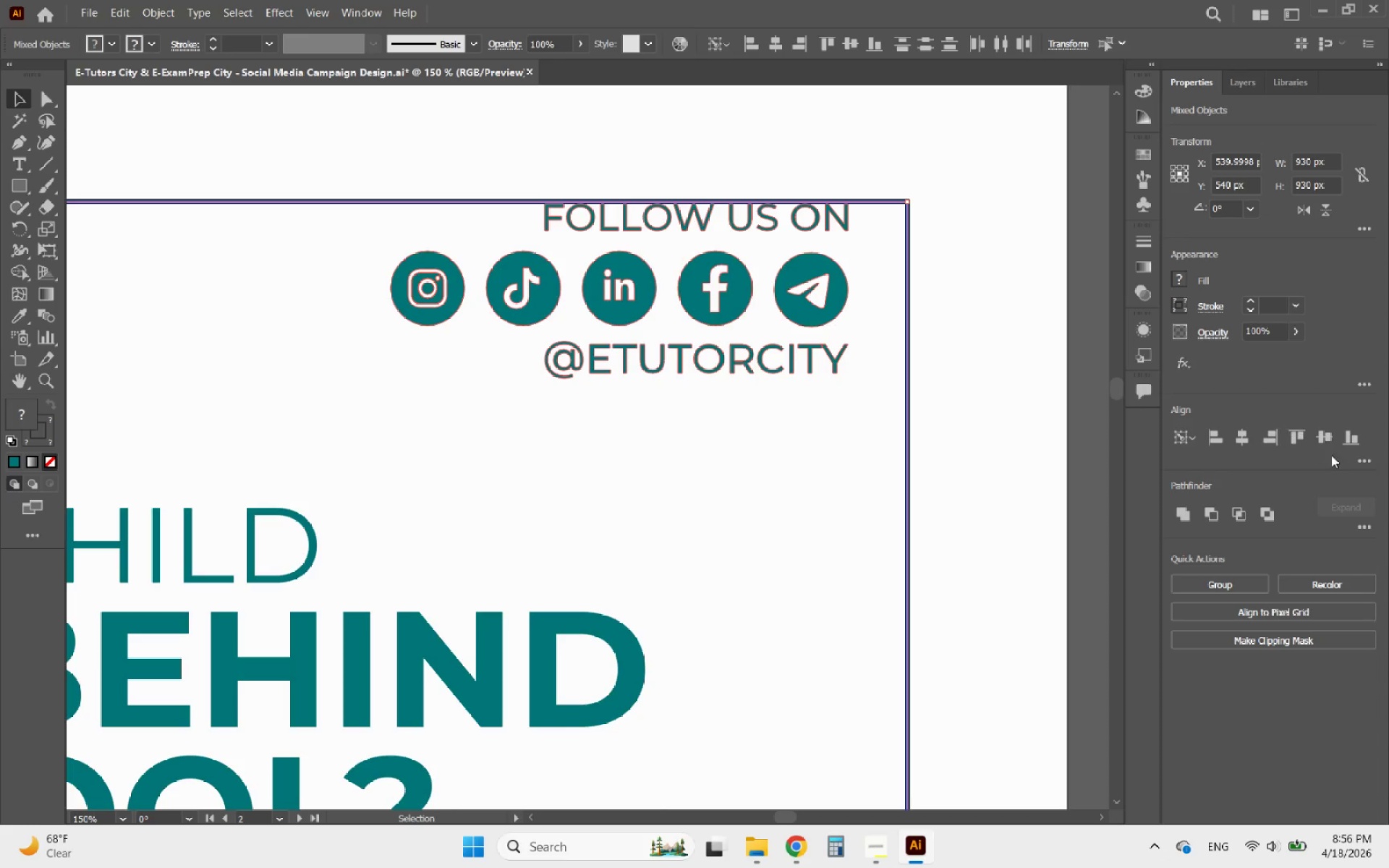 
left_click([1270, 443])
 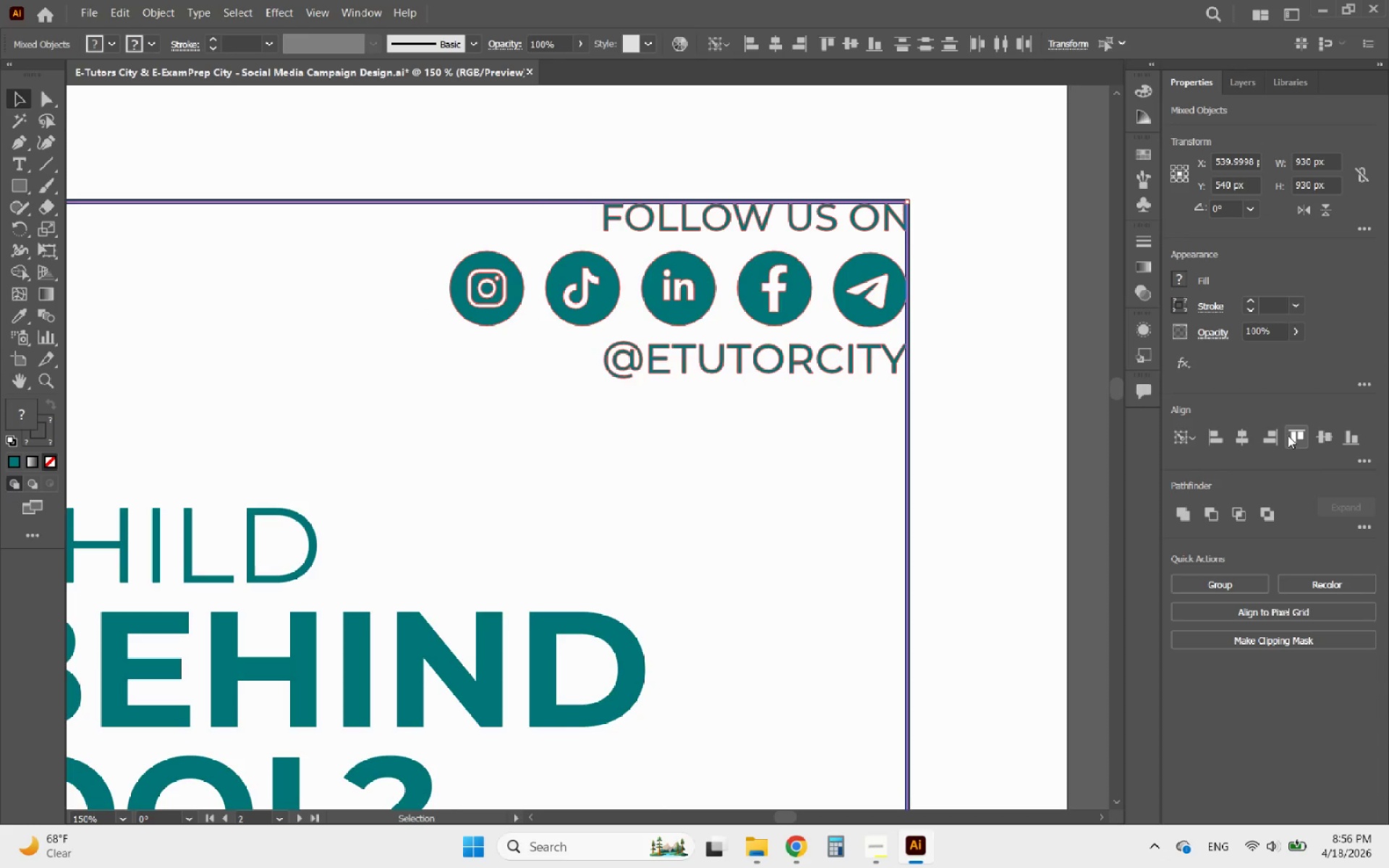 
left_click([1289, 435])
 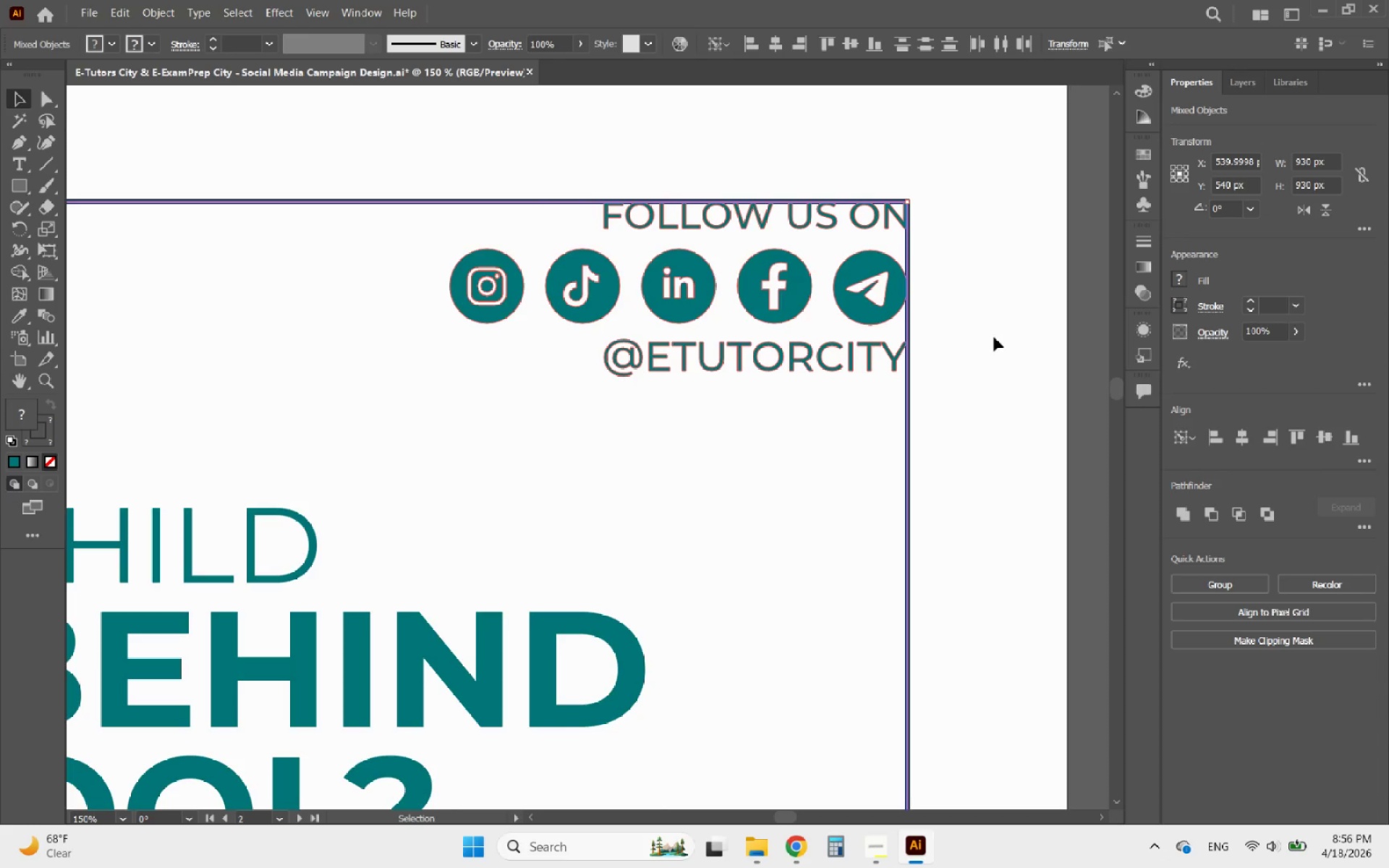 
left_click([990, 335])
 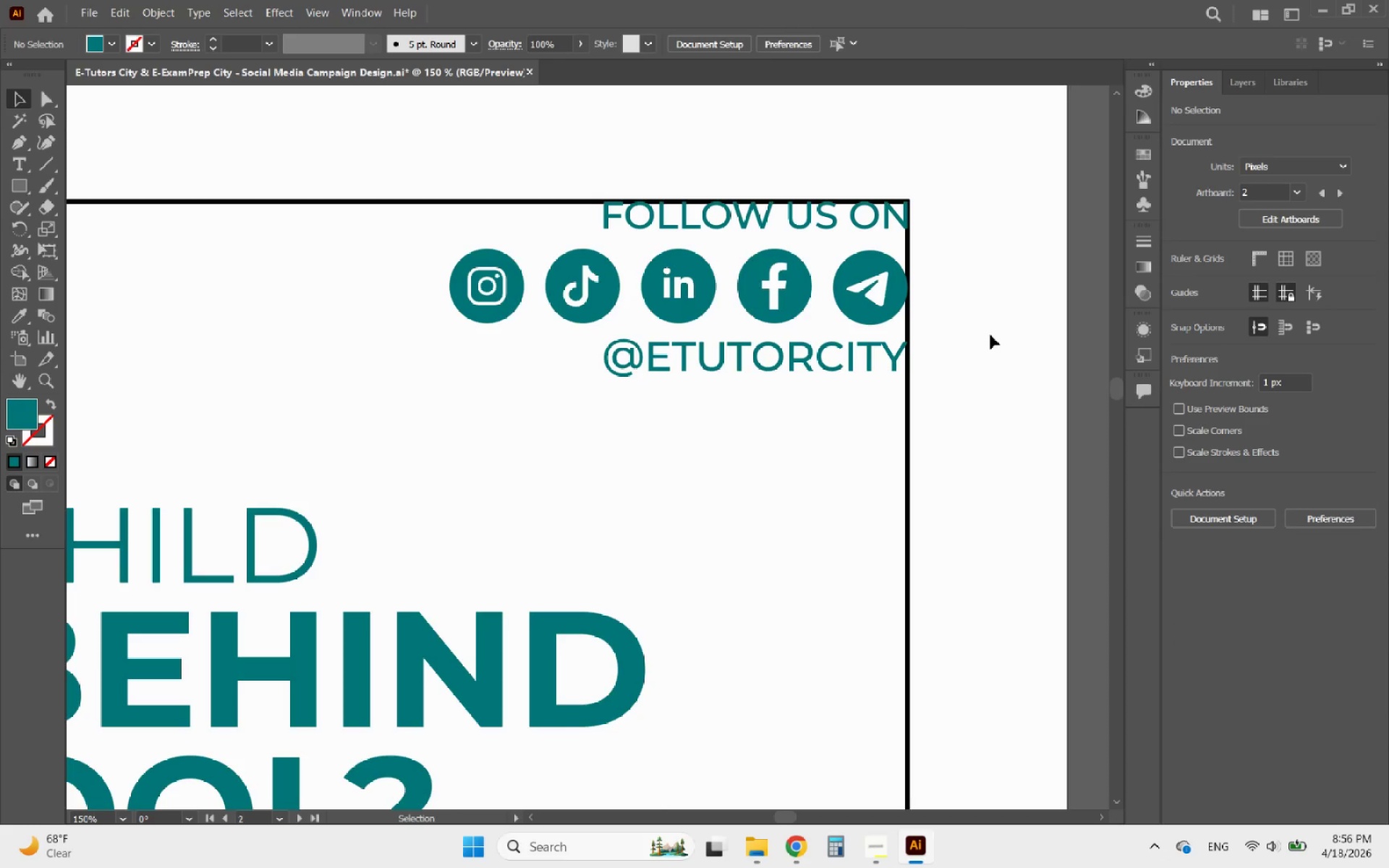 
hold_key(key=AltLeft, duration=1.83)
scroll: coordinate [991, 334], scroll_direction: down, amount: 3.0
 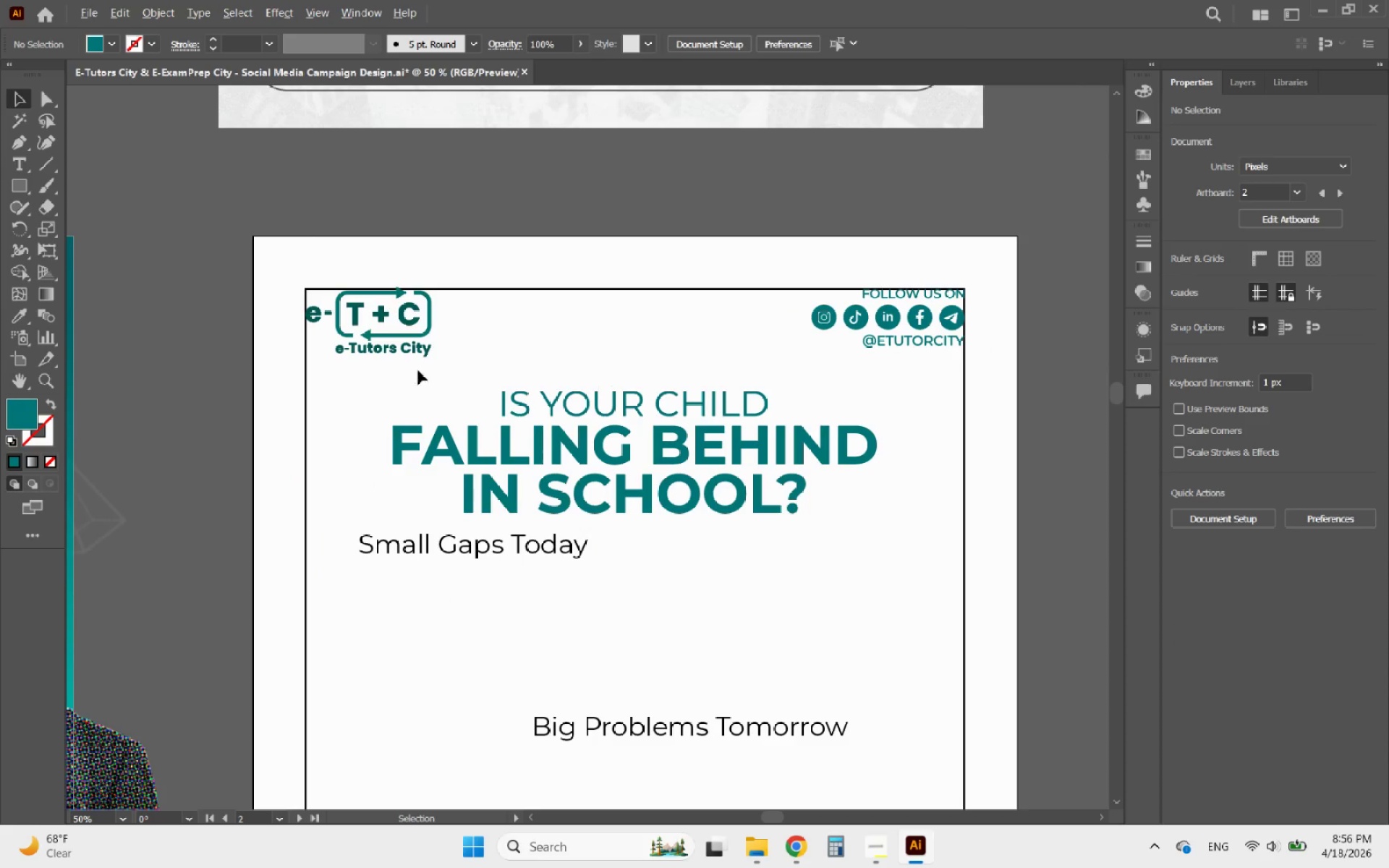 
scroll: coordinate [358, 305], scroll_direction: up, amount: 3.0
 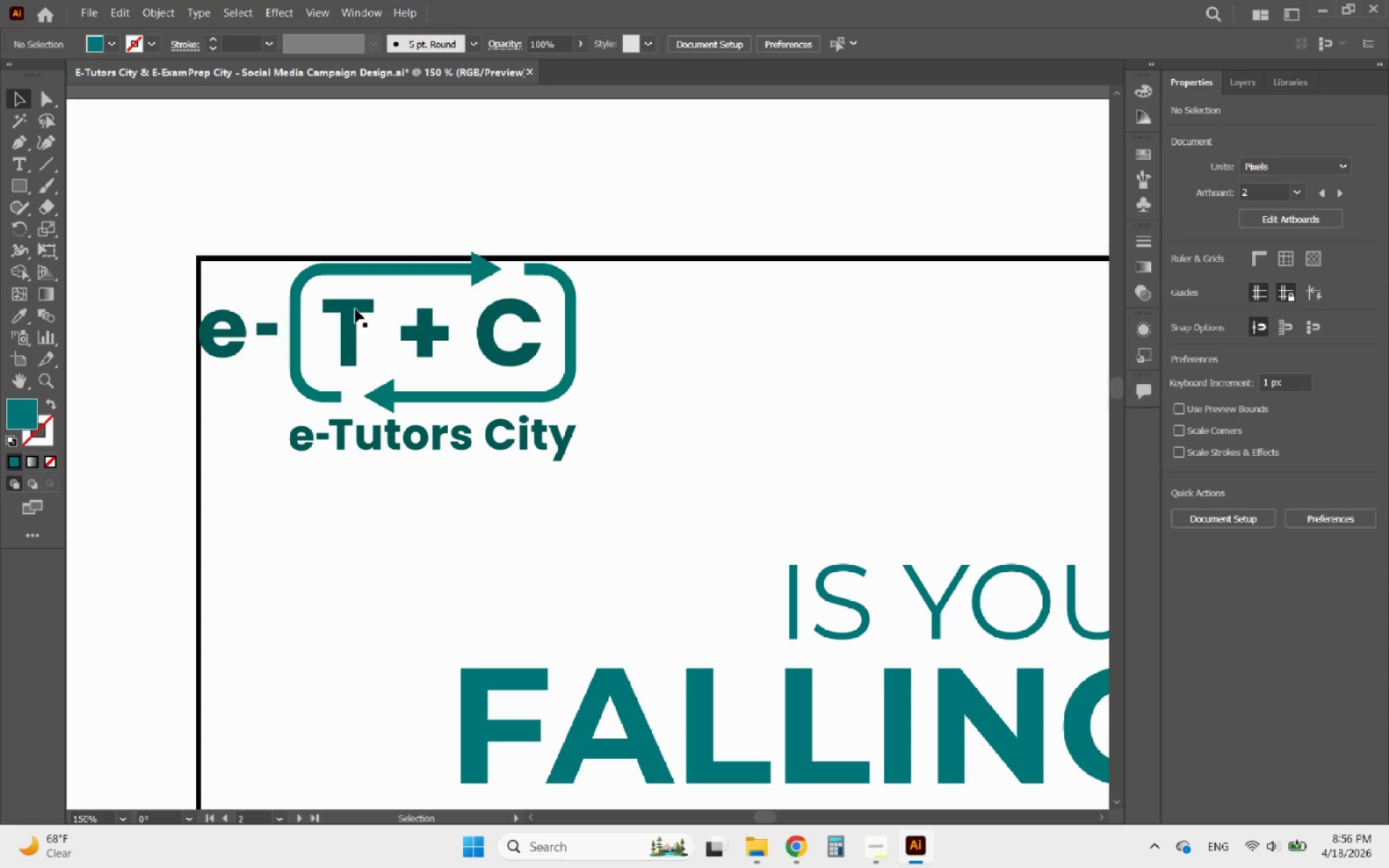 
left_click_drag(start_coordinate=[354, 310], to_coordinate=[352, 303])
 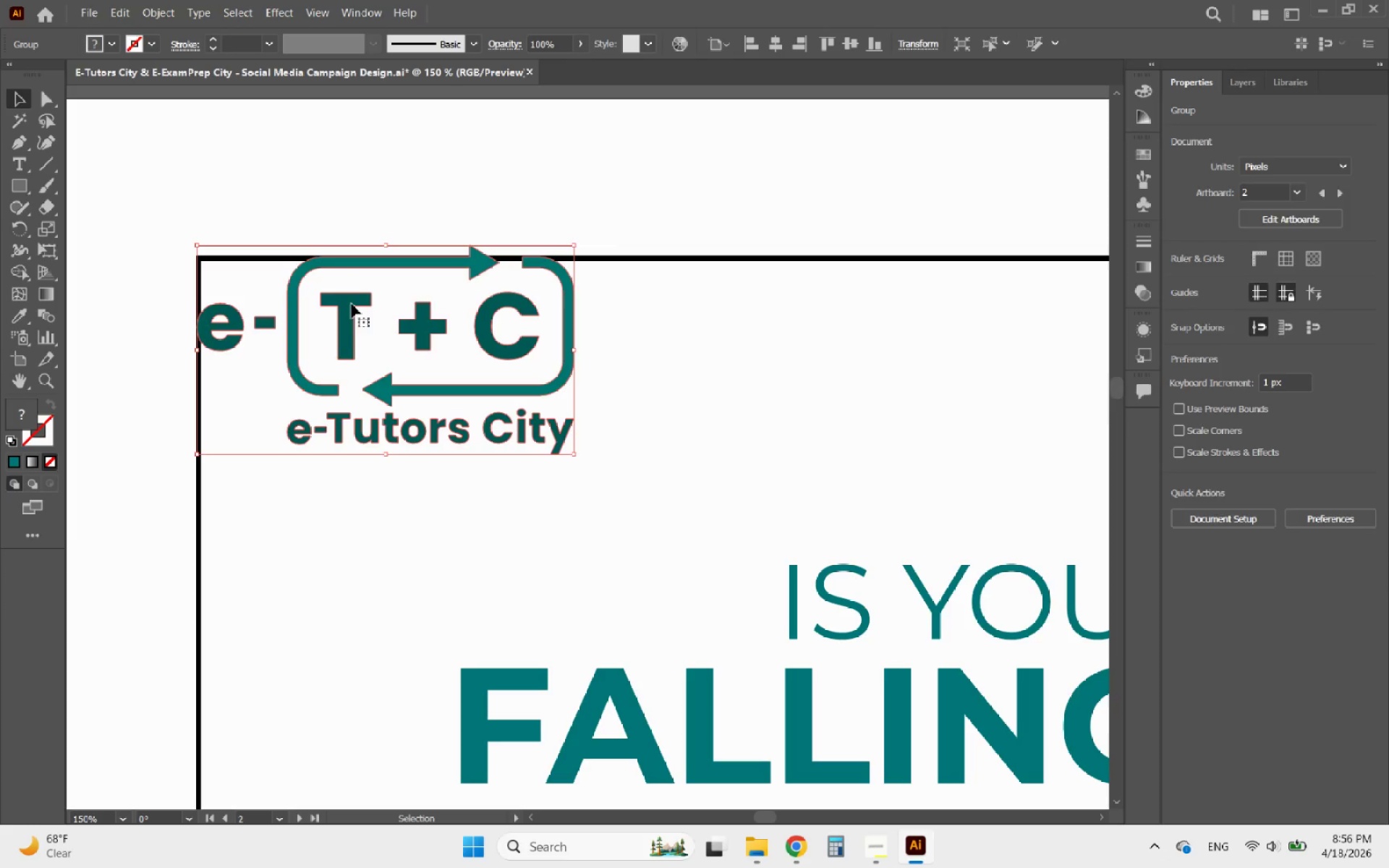 
hold_key(key=AltLeft, duration=1.39)
scroll: coordinate [420, 280], scroll_direction: down, amount: 4.0
 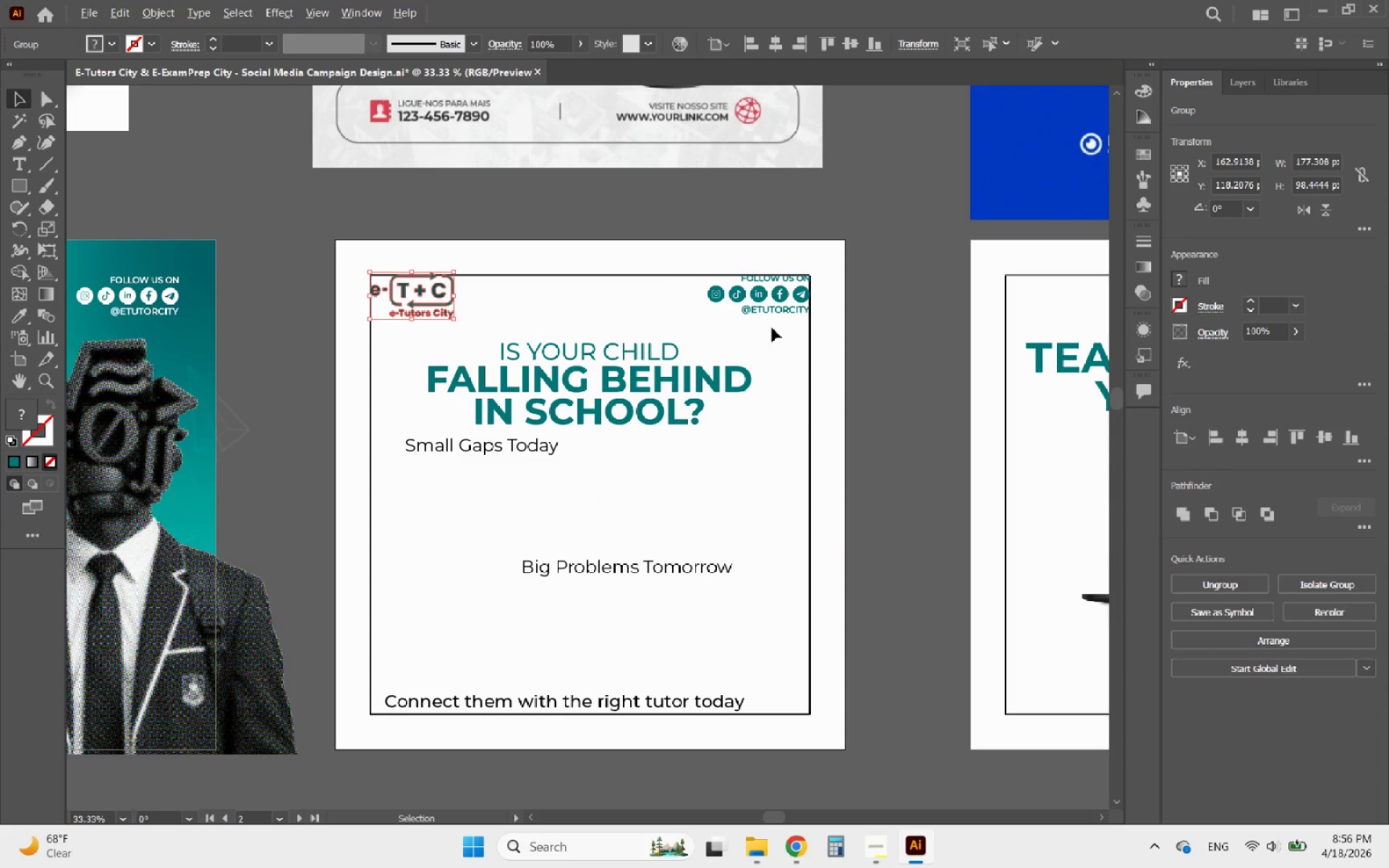 
scroll: coordinate [736, 310], scroll_direction: up, amount: 3.0
 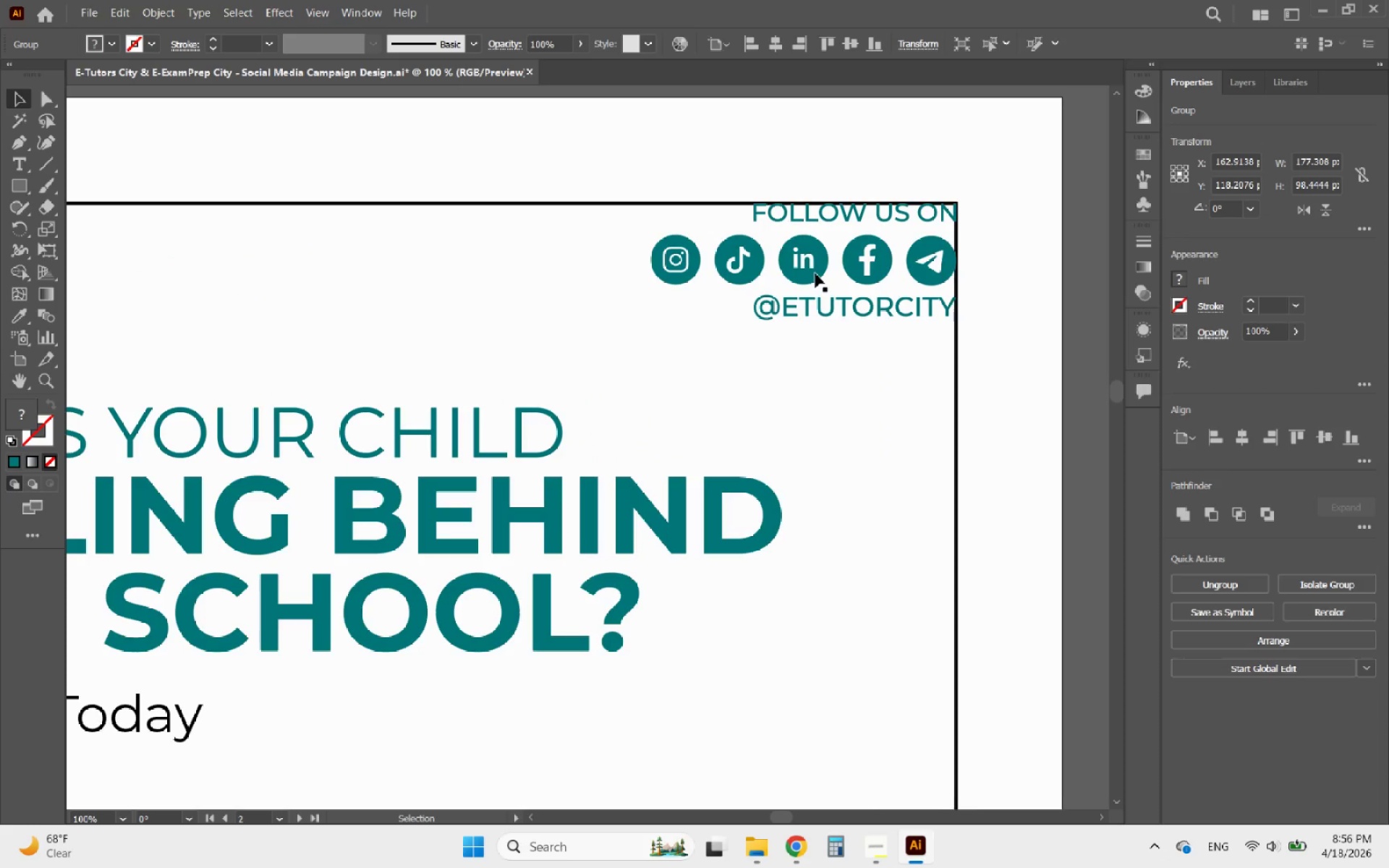 
left_click([815, 273])
 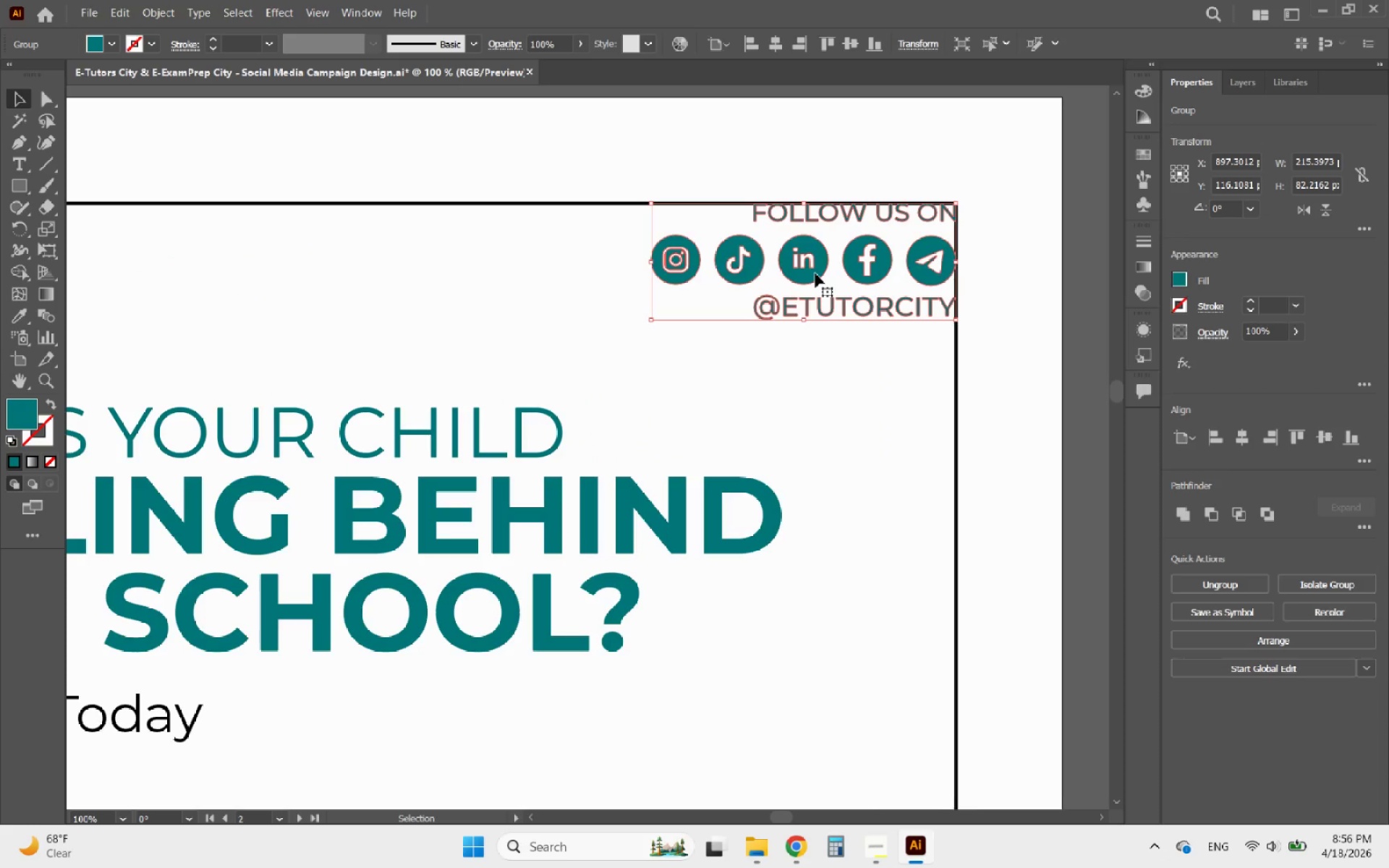 
key(ArrowDown)
 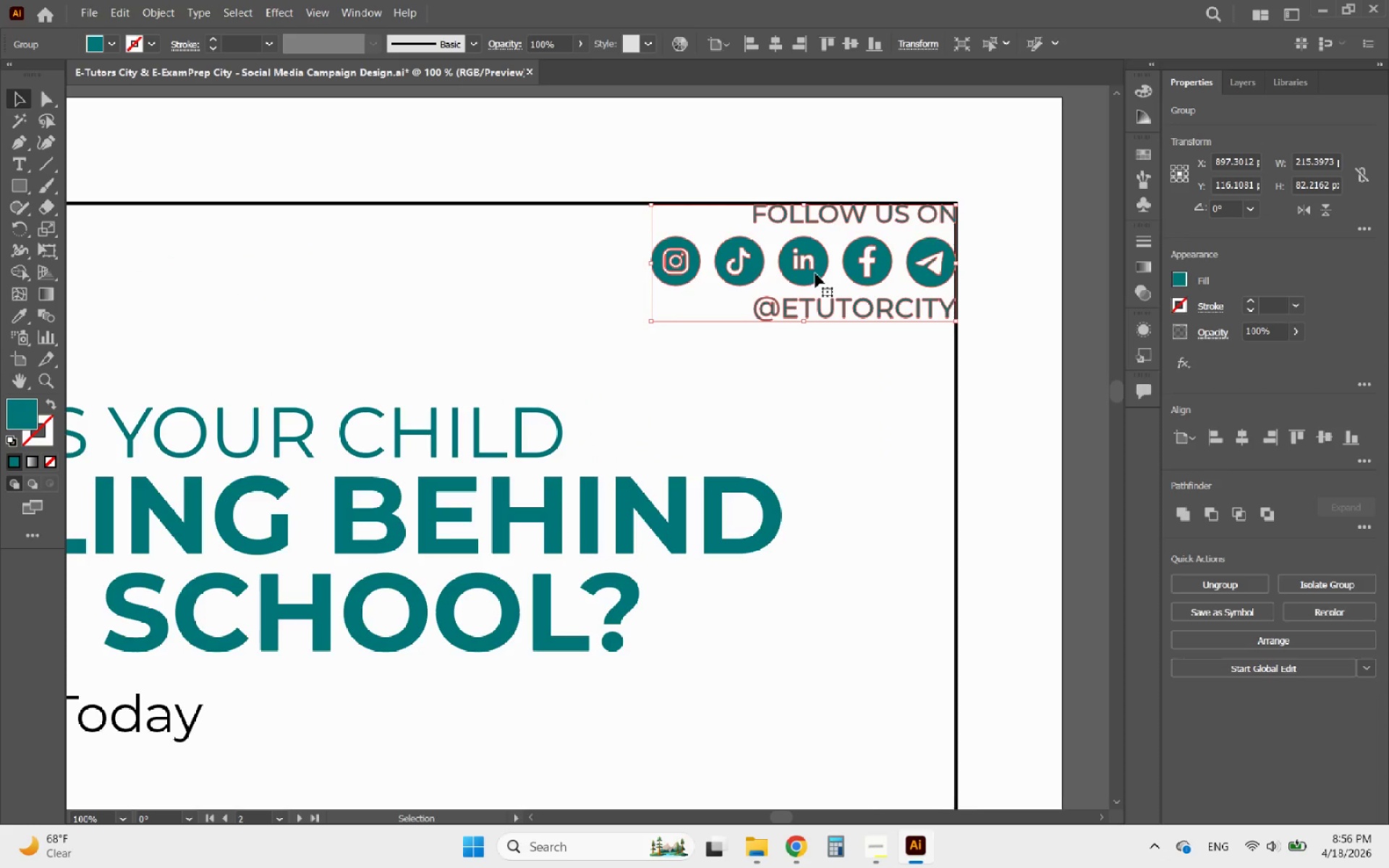 
key(ArrowDown)
 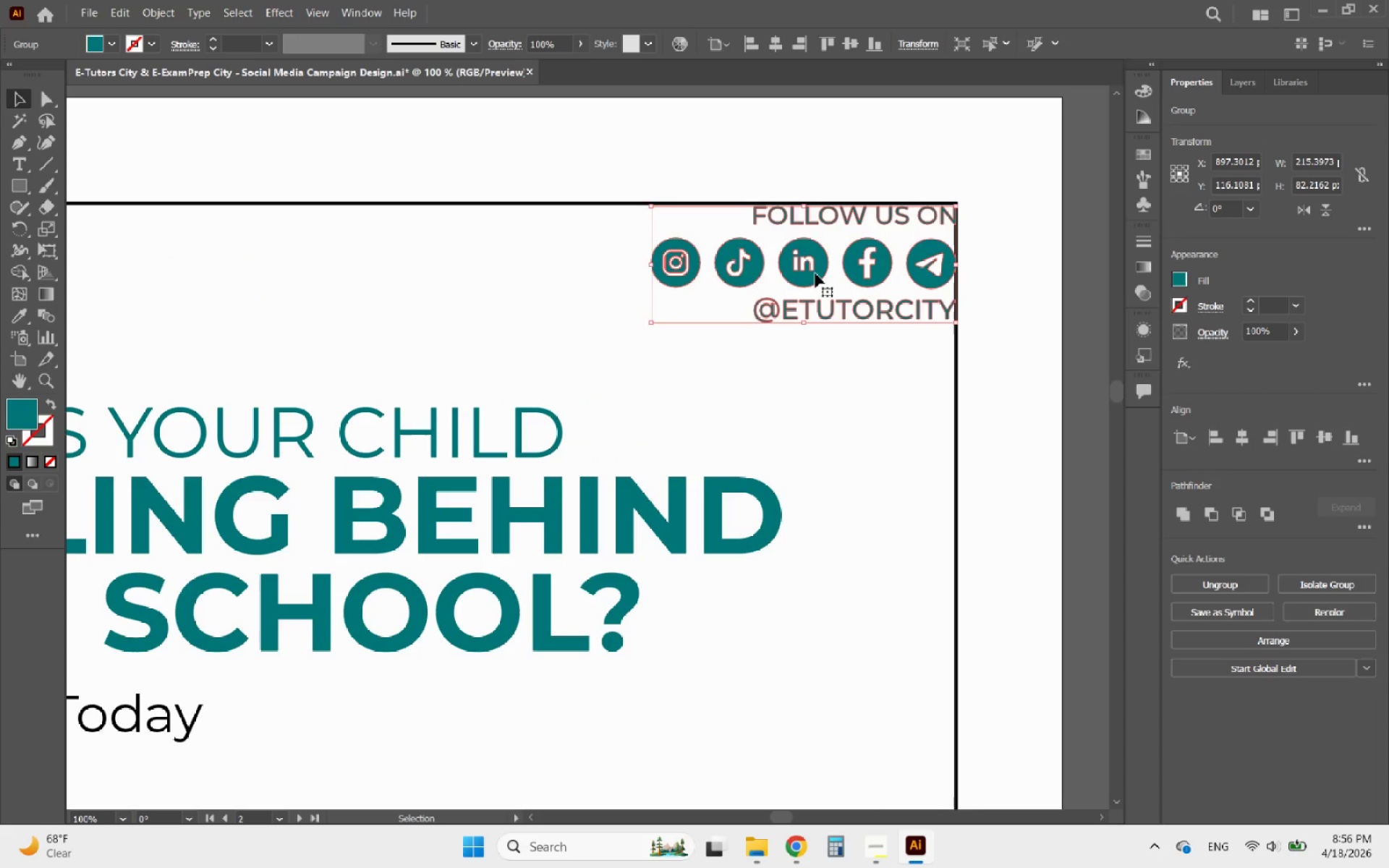 
key(ArrowDown)
 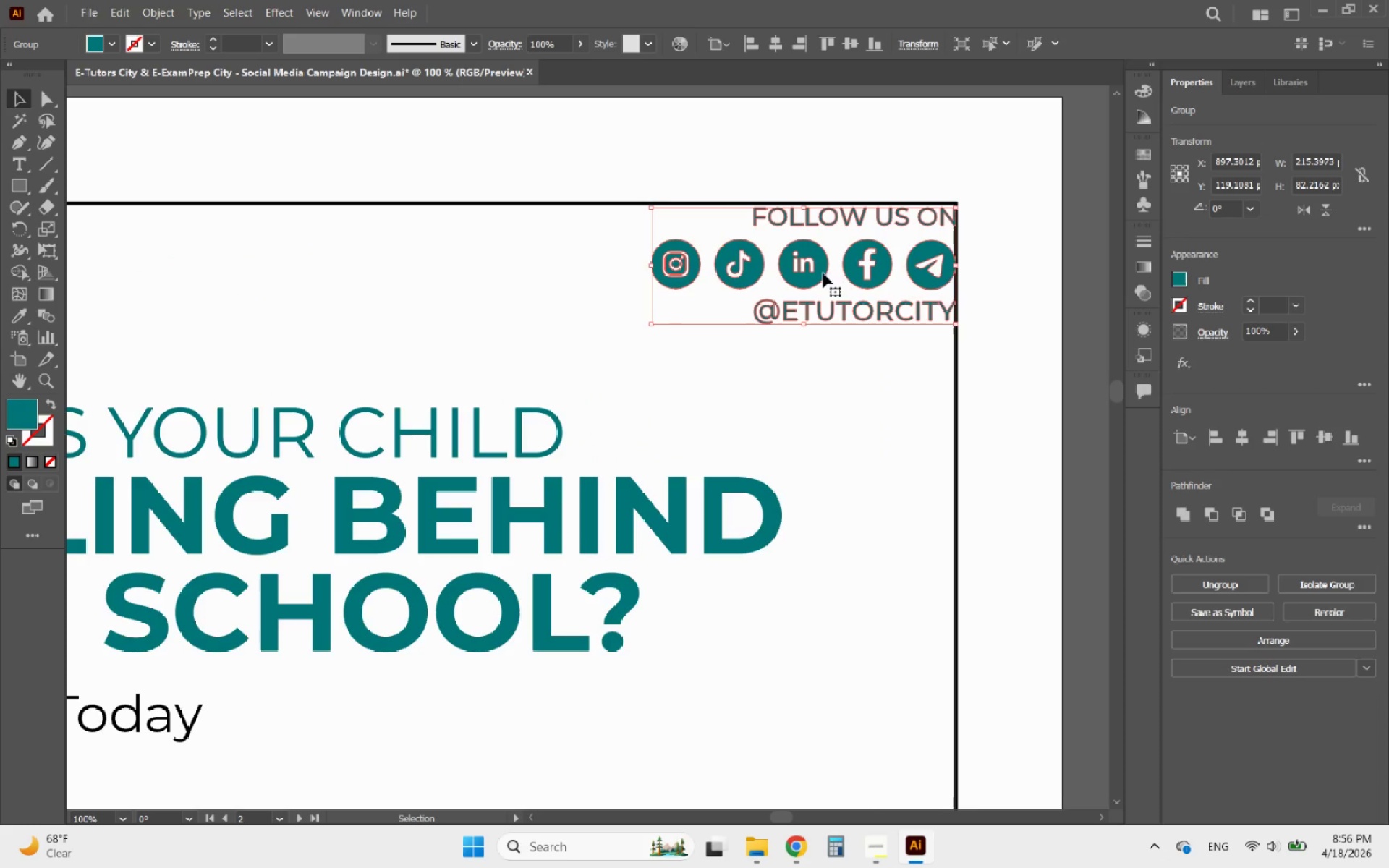 
hold_key(key=AltLeft, duration=0.43)
 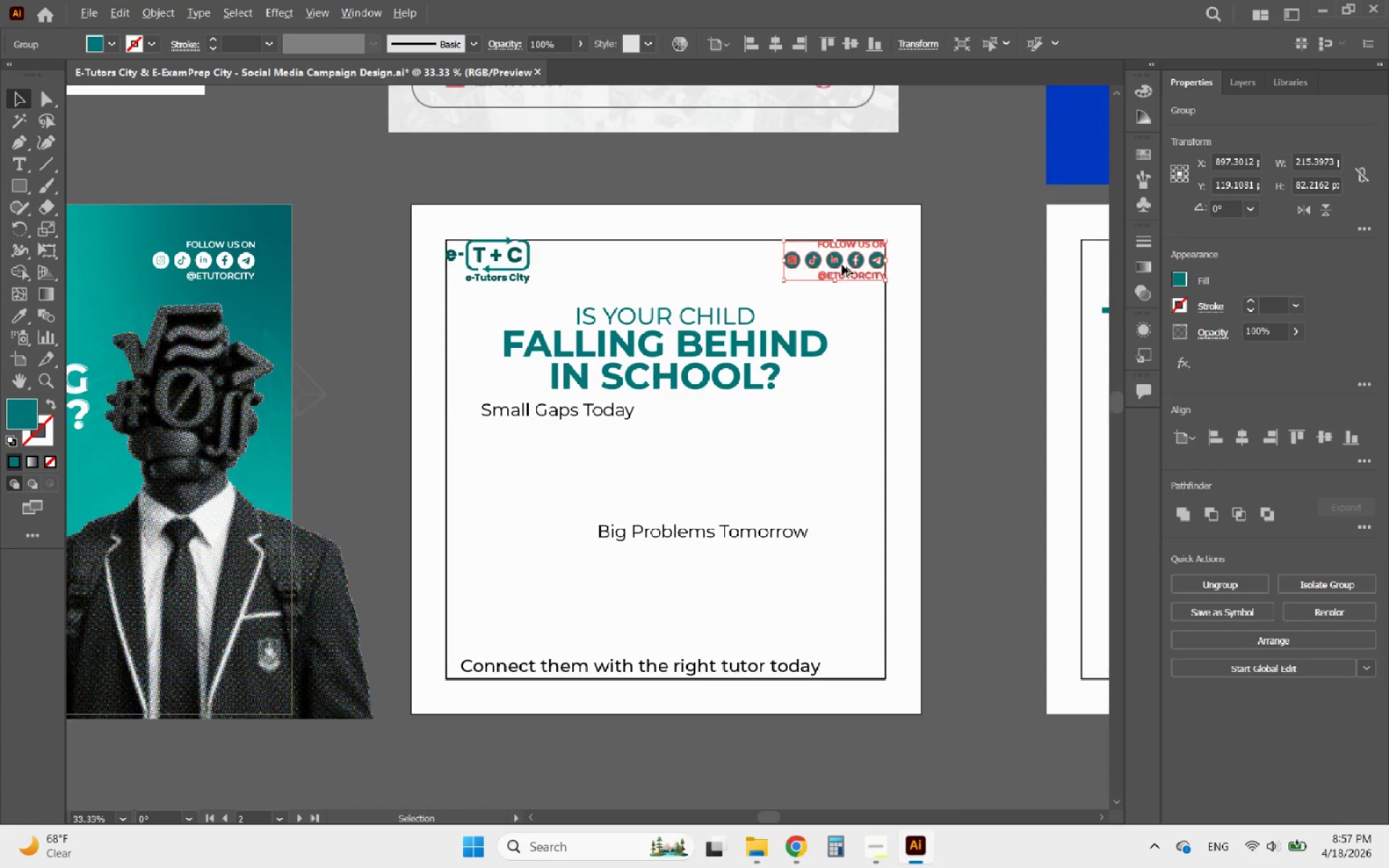 
hold_key(key=AltLeft, duration=0.65)
 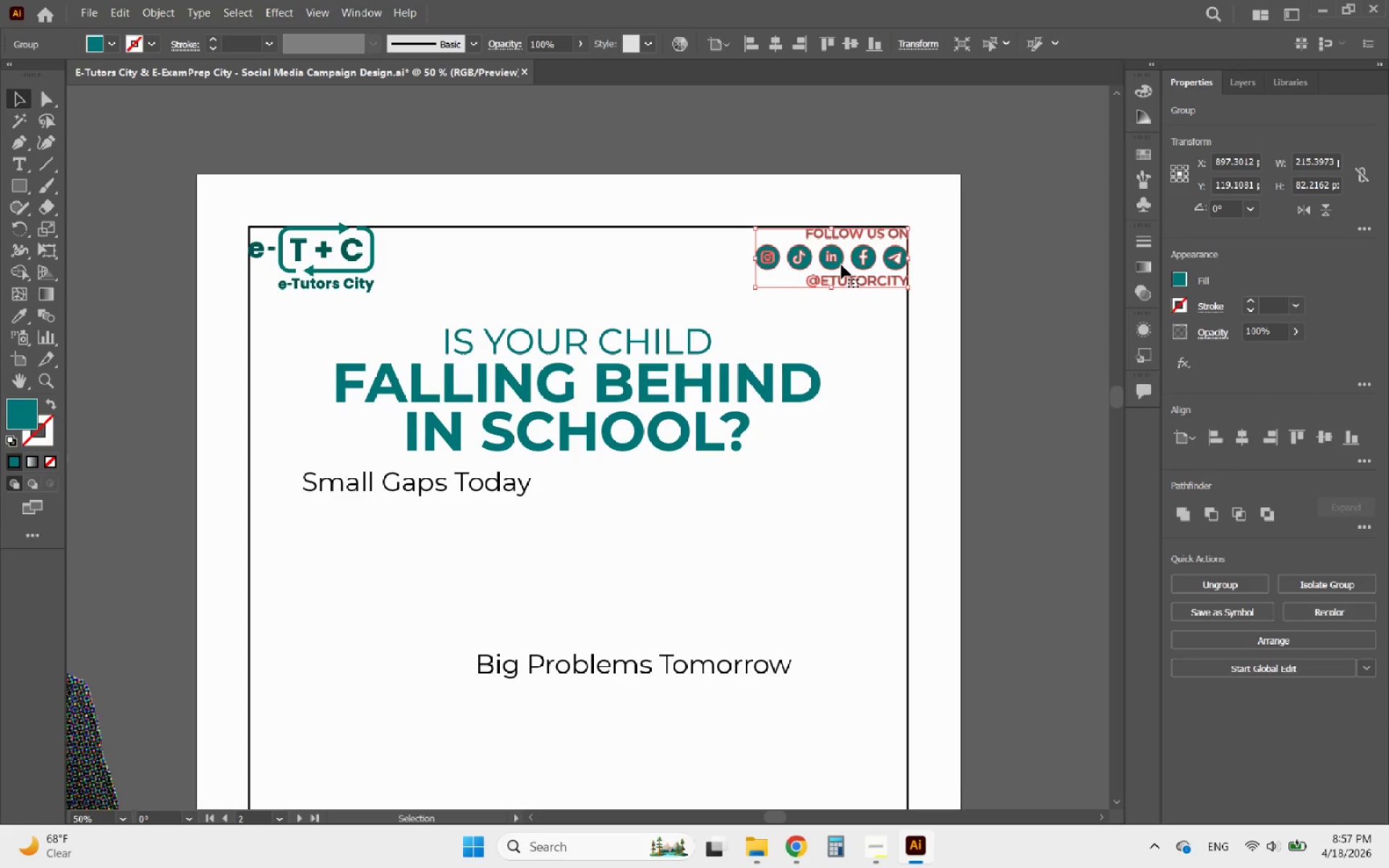 
scroll: coordinate [849, 258], scroll_direction: down, amount: 3.0
 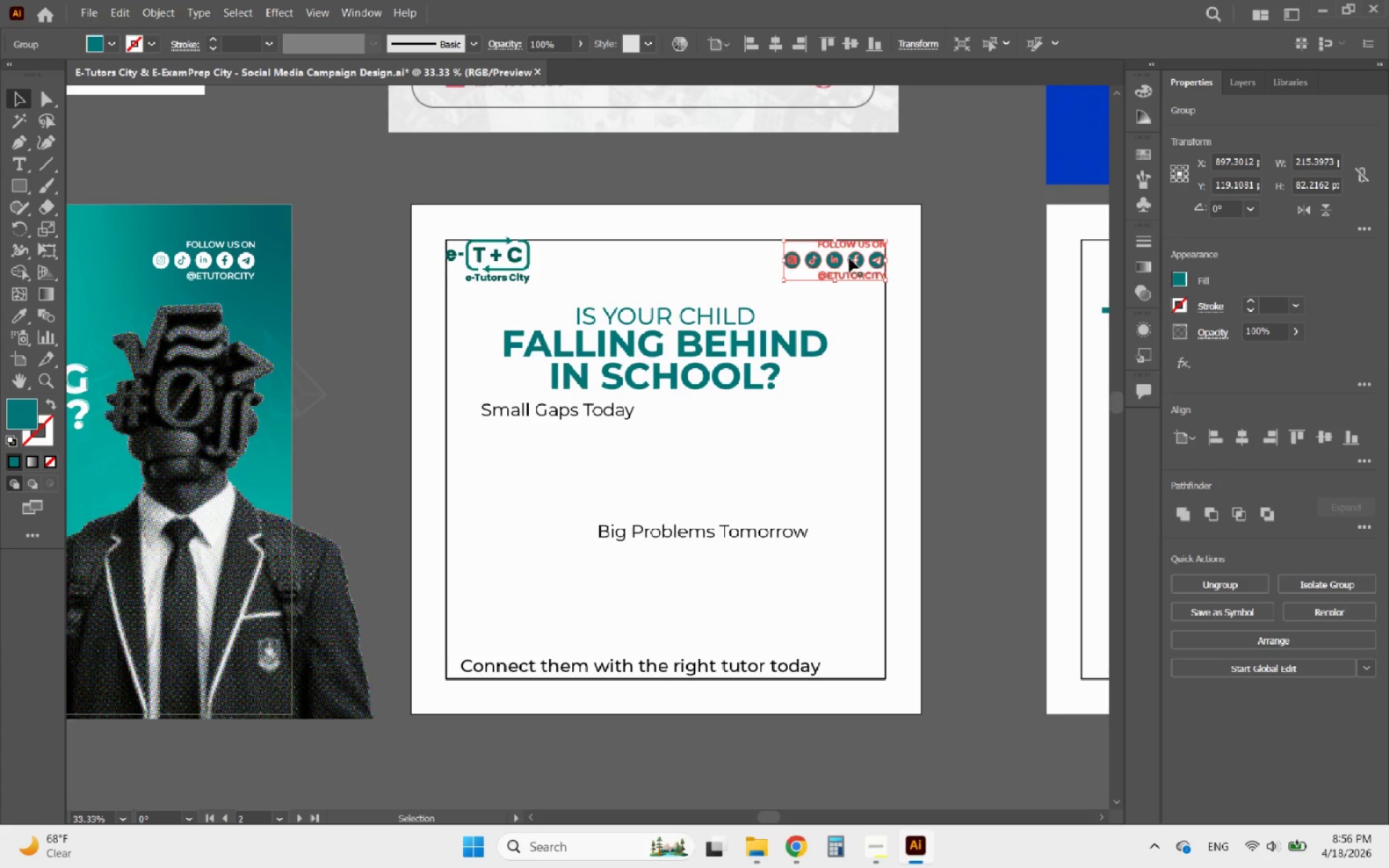 
scroll: coordinate [841, 265], scroll_direction: up, amount: 1.0
 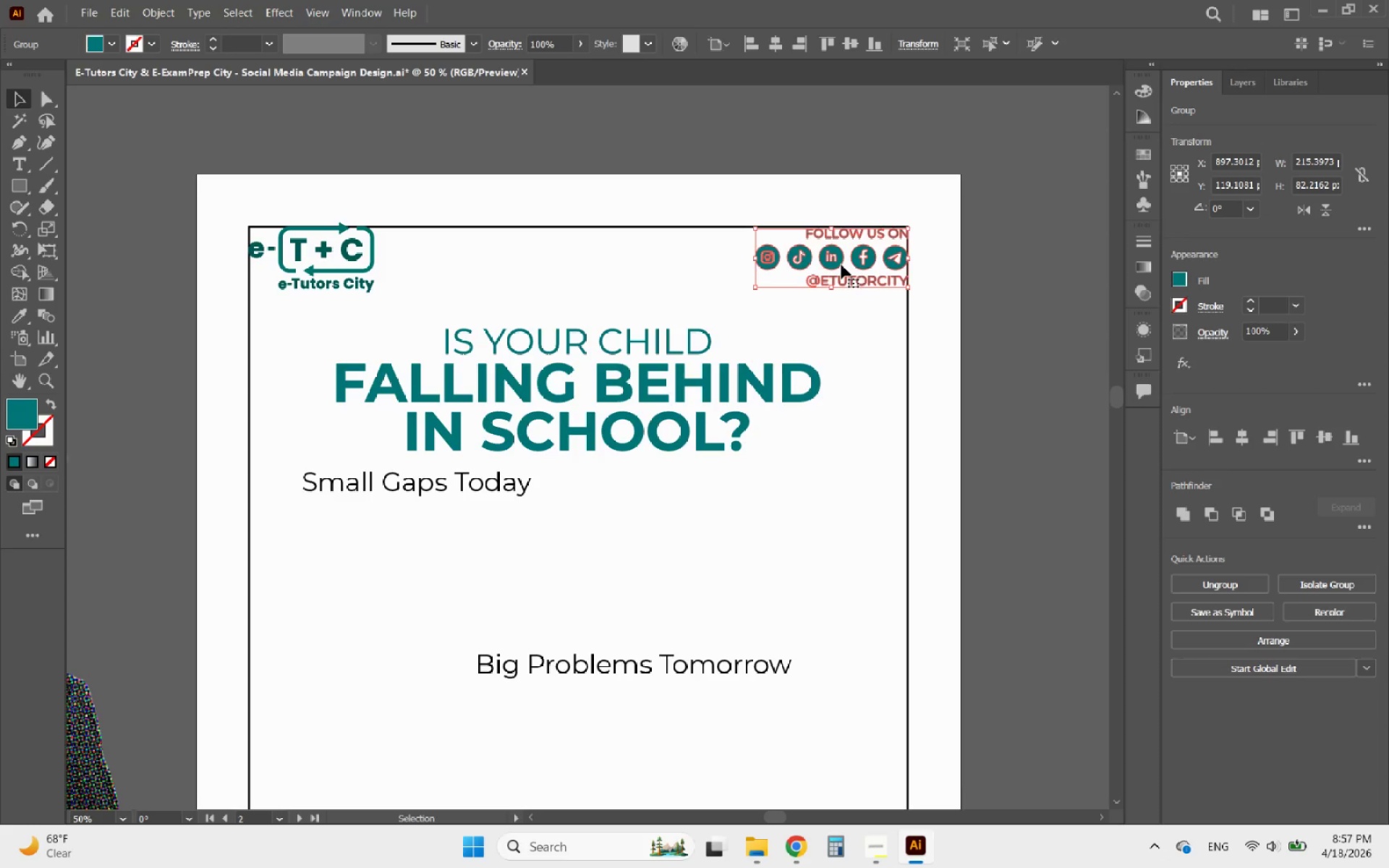 
key(ArrowUp)
 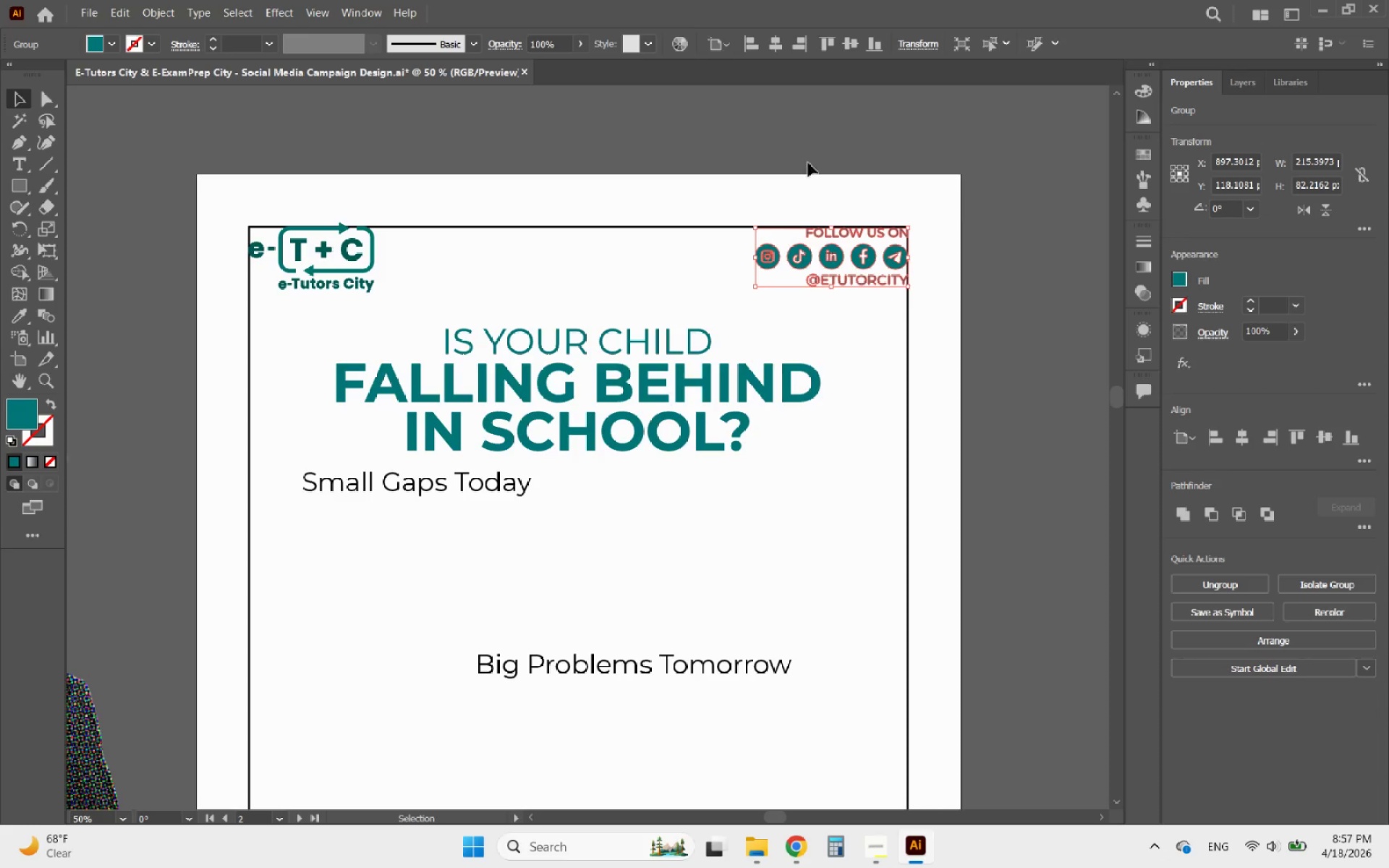 
left_click([799, 149])
 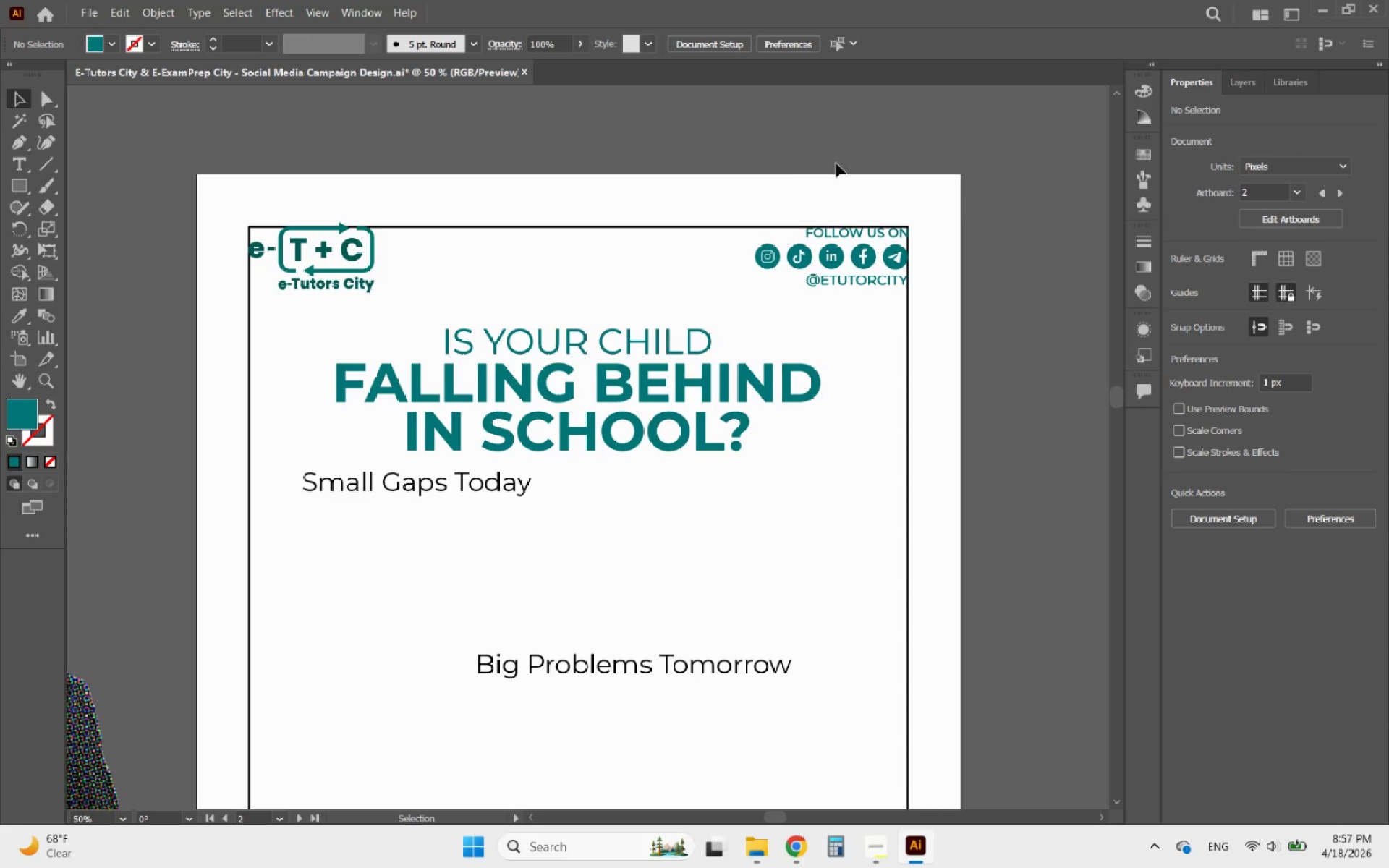 
hold_key(key=AltLeft, duration=0.65)
scroll: coordinate [899, 163], scroll_direction: down, amount: 1.0
 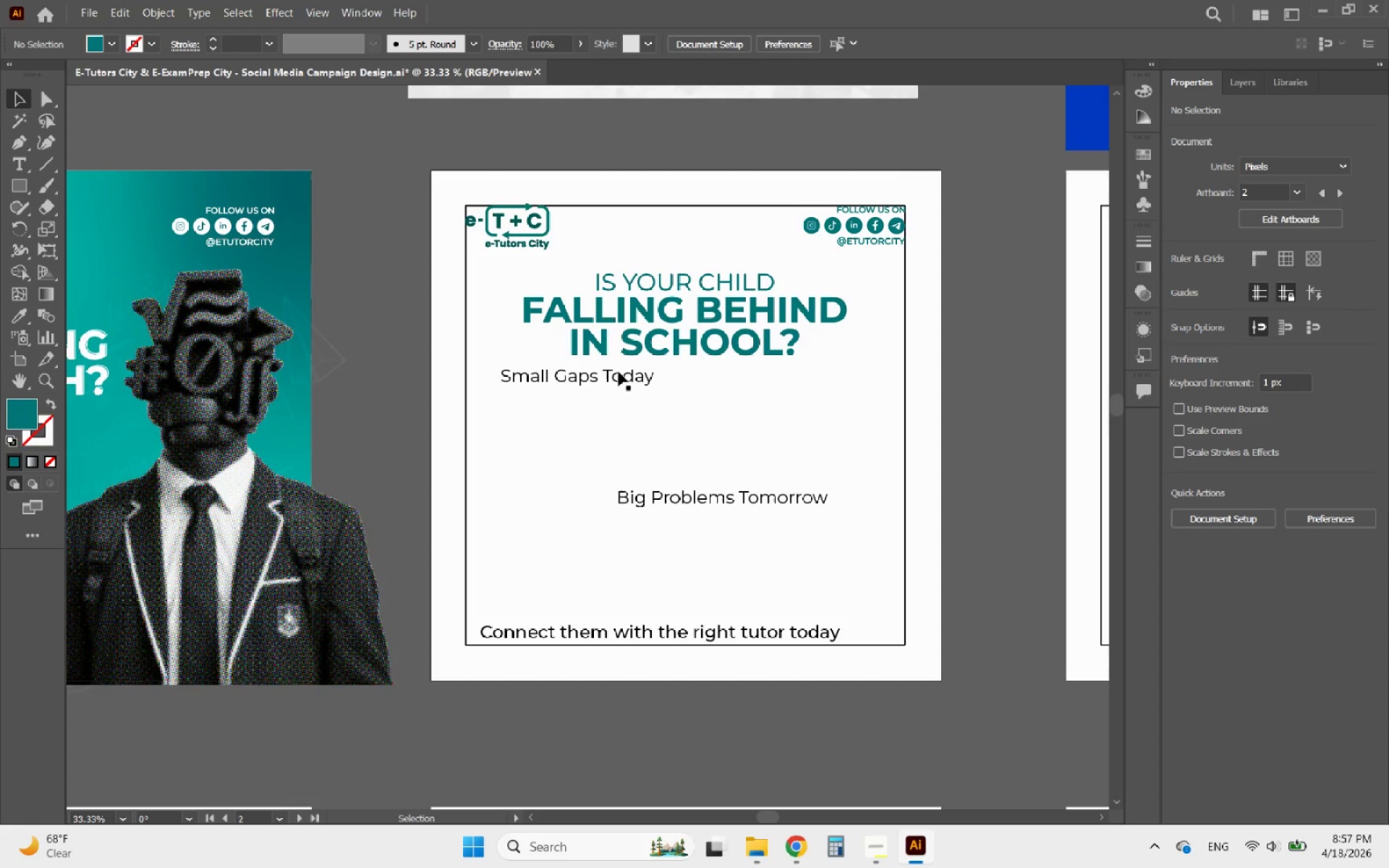 
left_click([611, 375])
 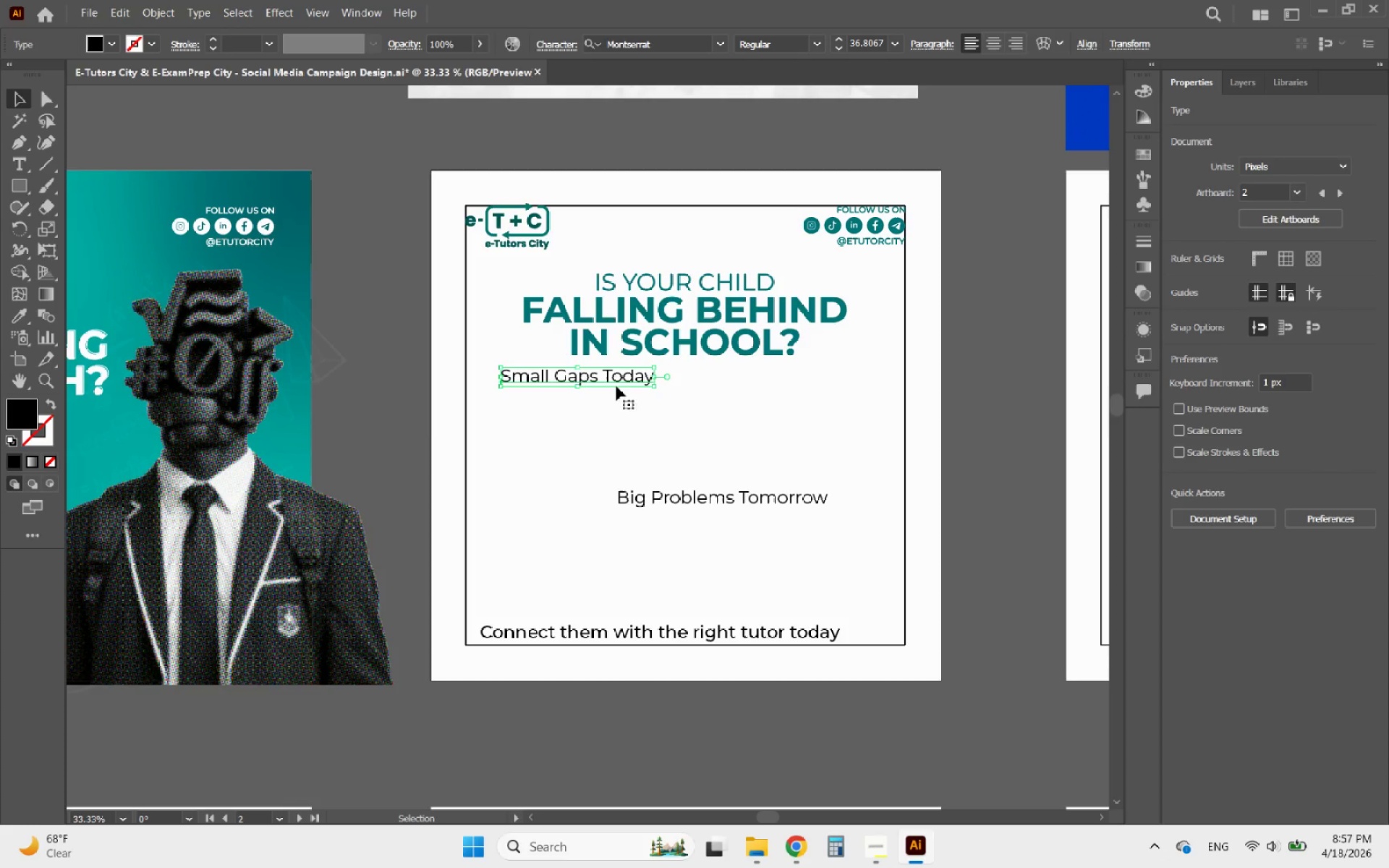 
hold_key(key=AltLeft, duration=0.59)
 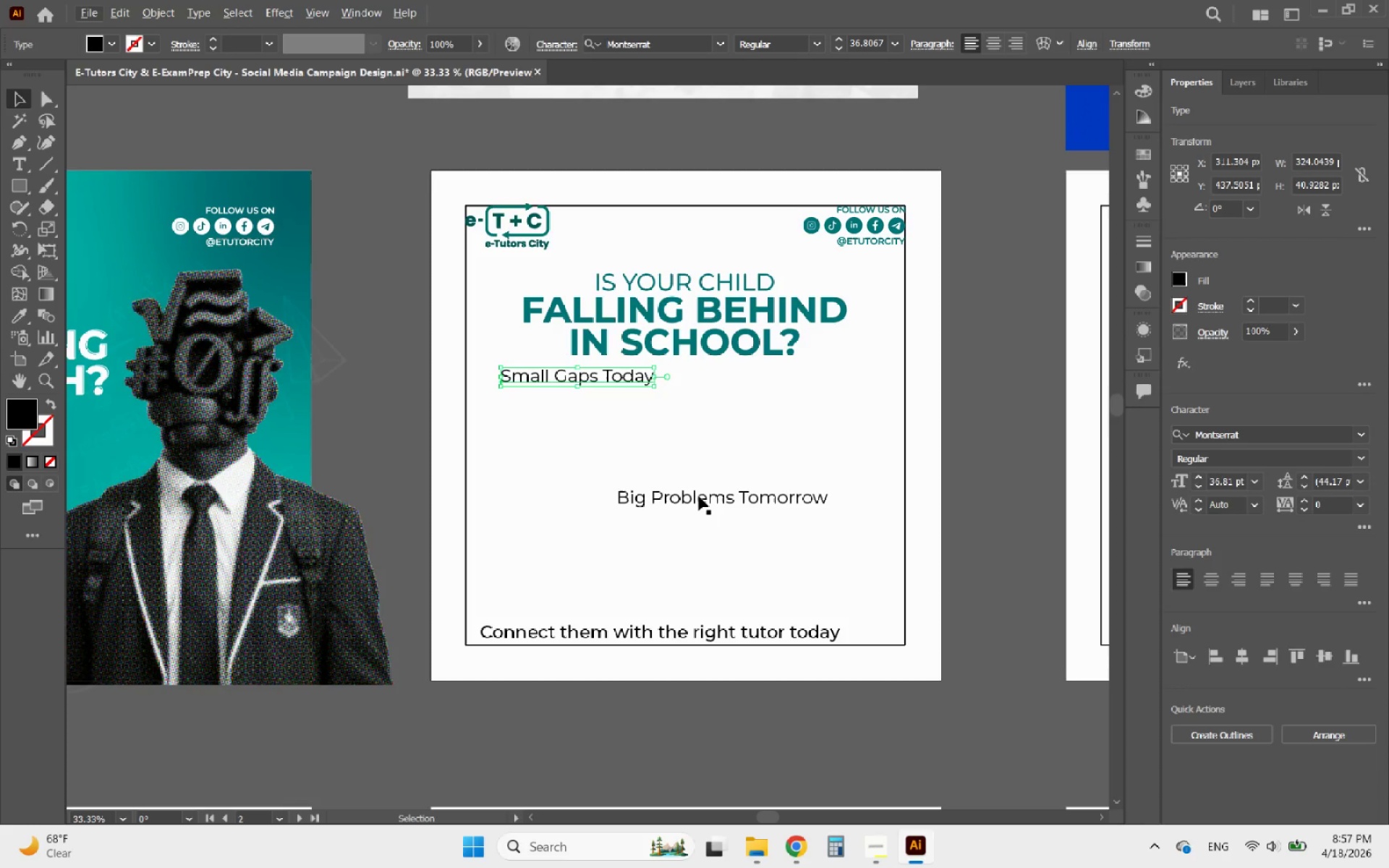 
hold_key(key=ShiftLeft, duration=0.4)
left_click([699, 496])
 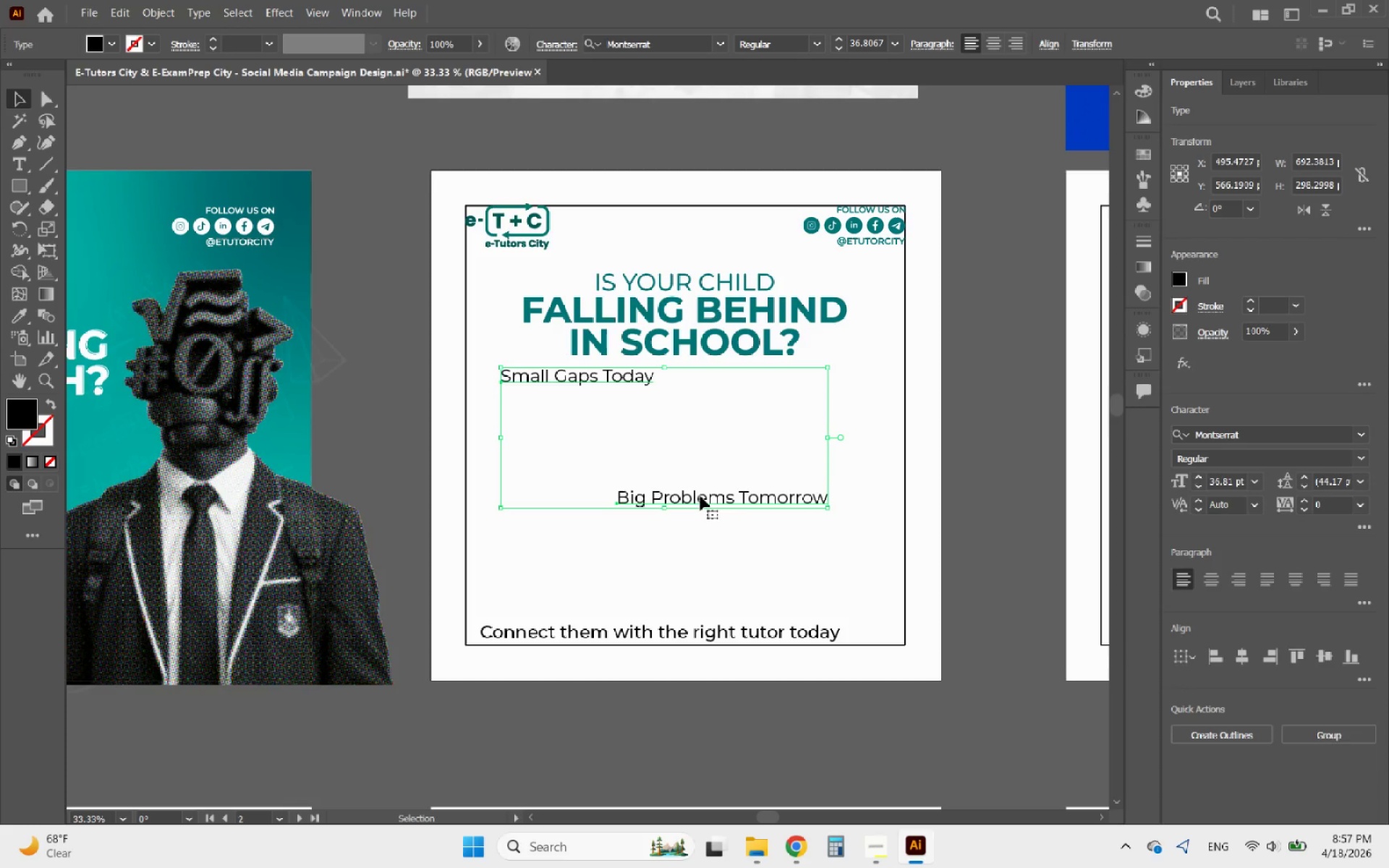 
left_click_drag(start_coordinate=[700, 496], to_coordinate=[687, 514])
 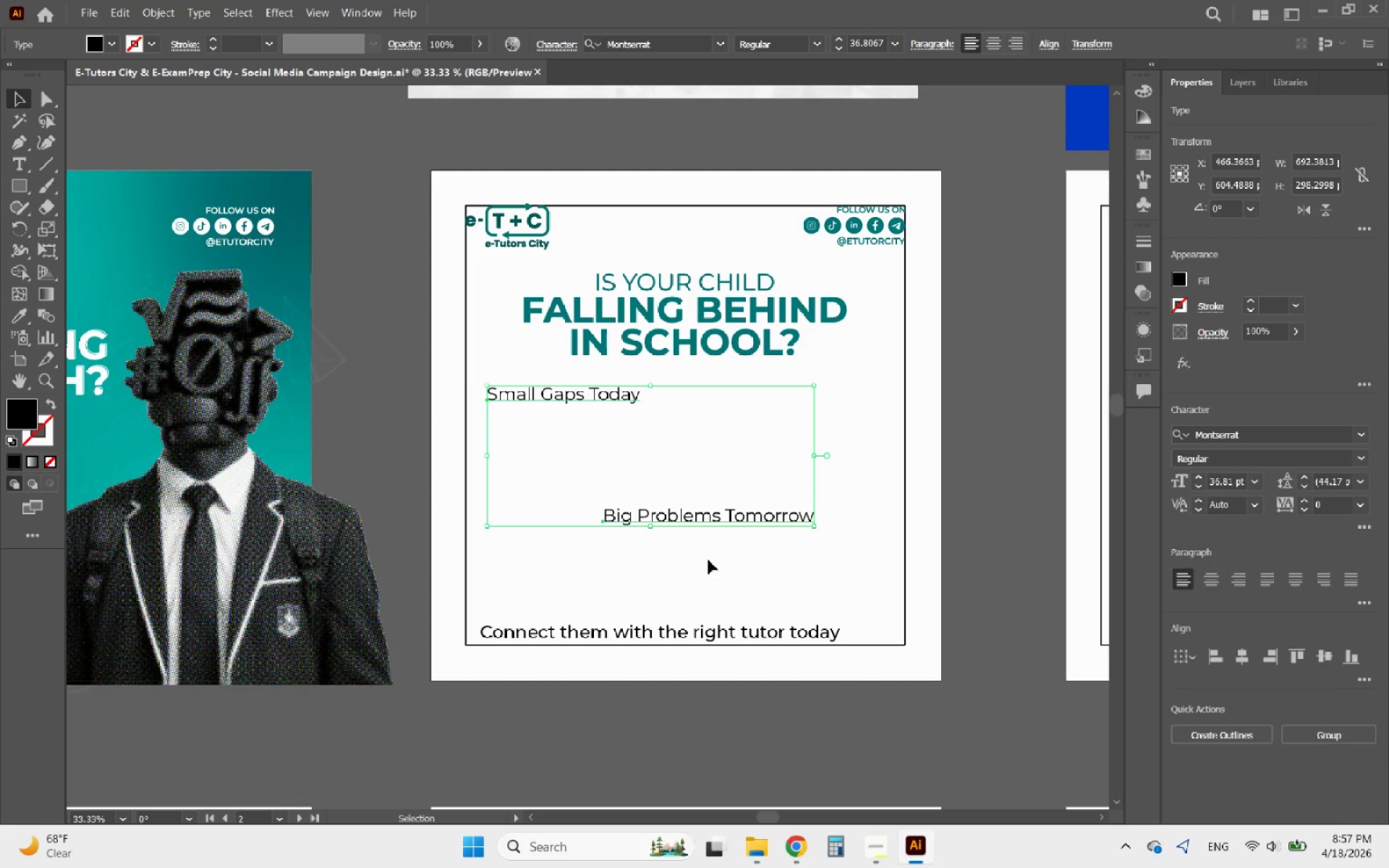 
left_click([708, 560])
 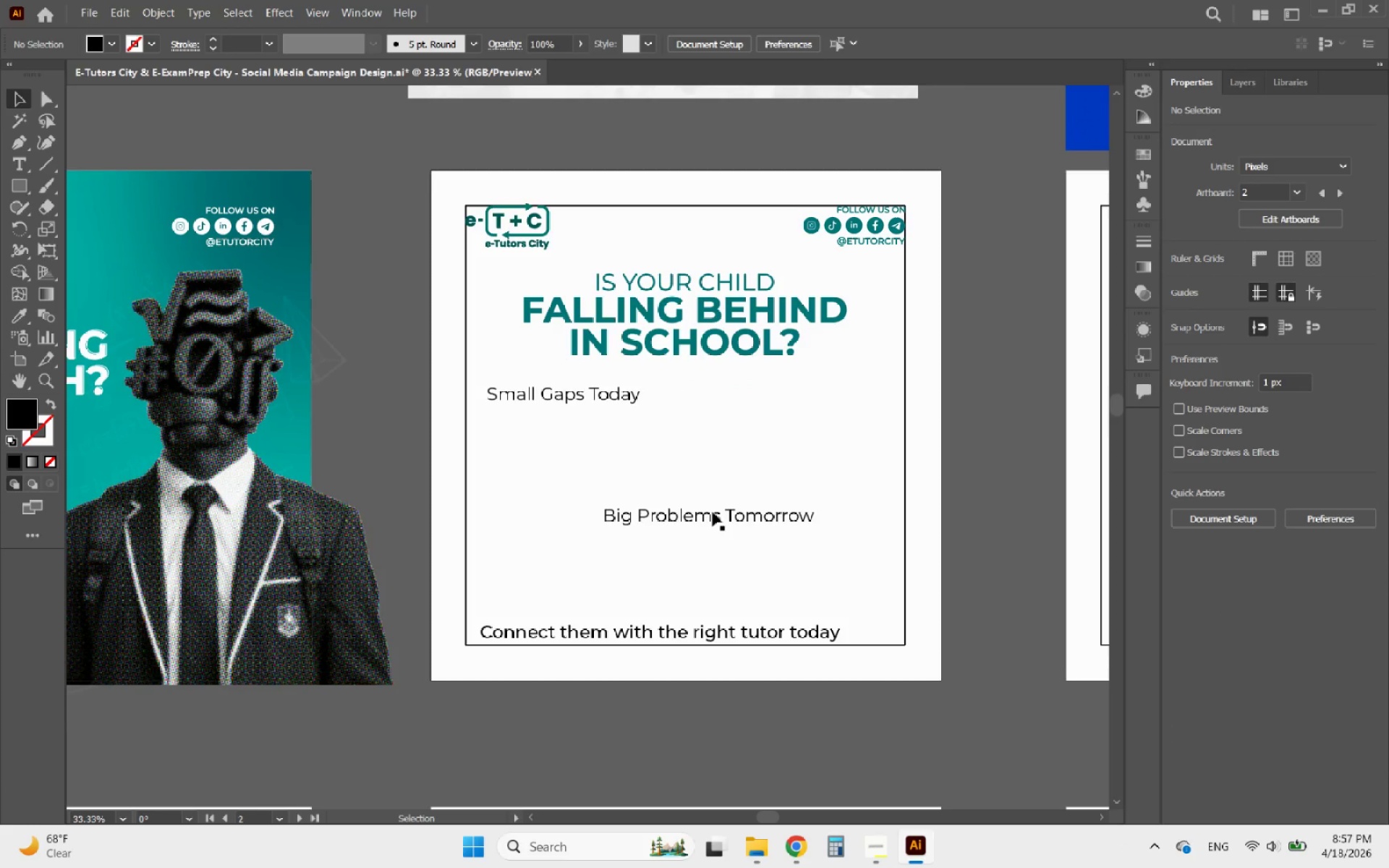 
left_click_drag(start_coordinate=[713, 512], to_coordinate=[787, 533])
 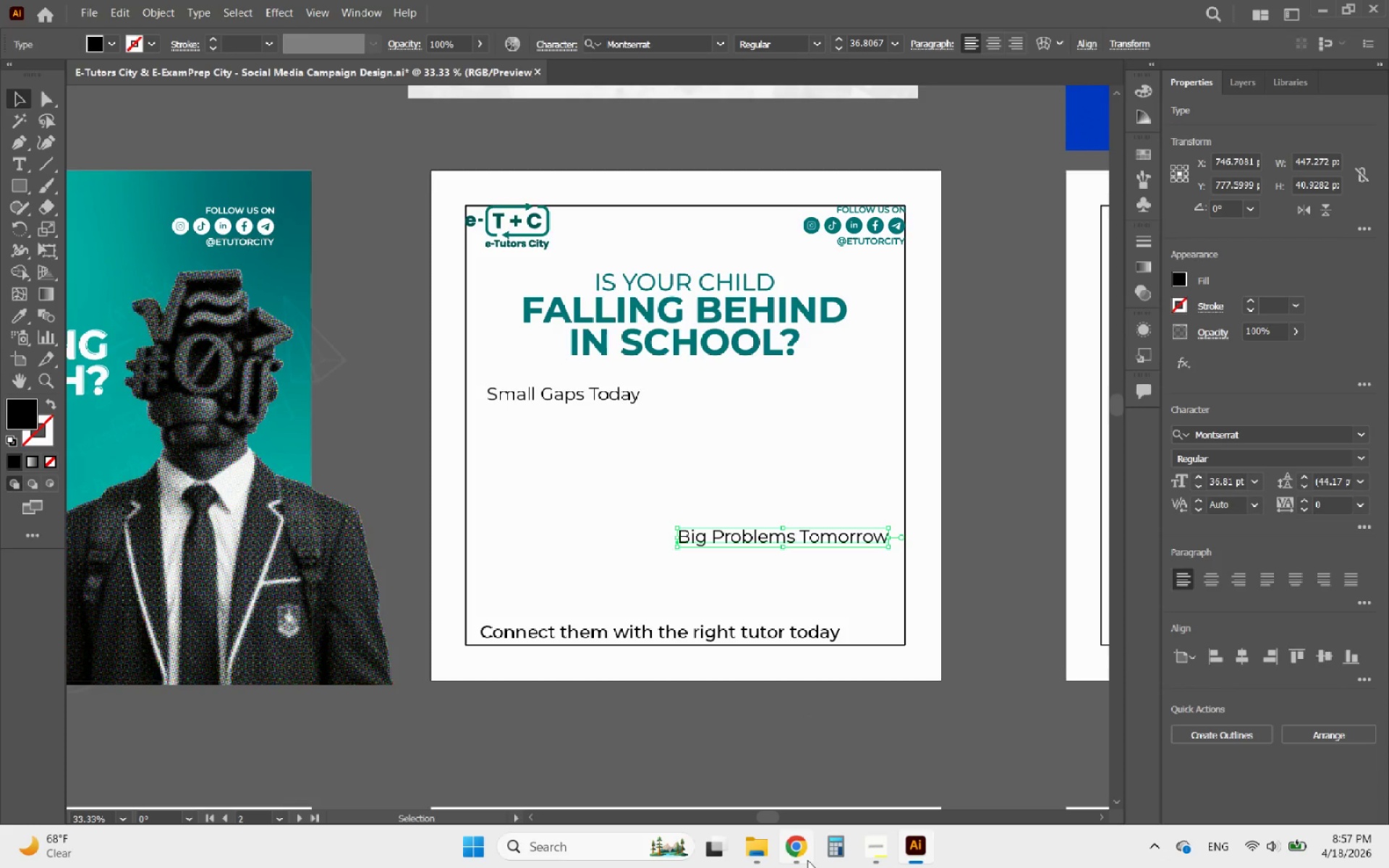 
left_click([799, 859])
 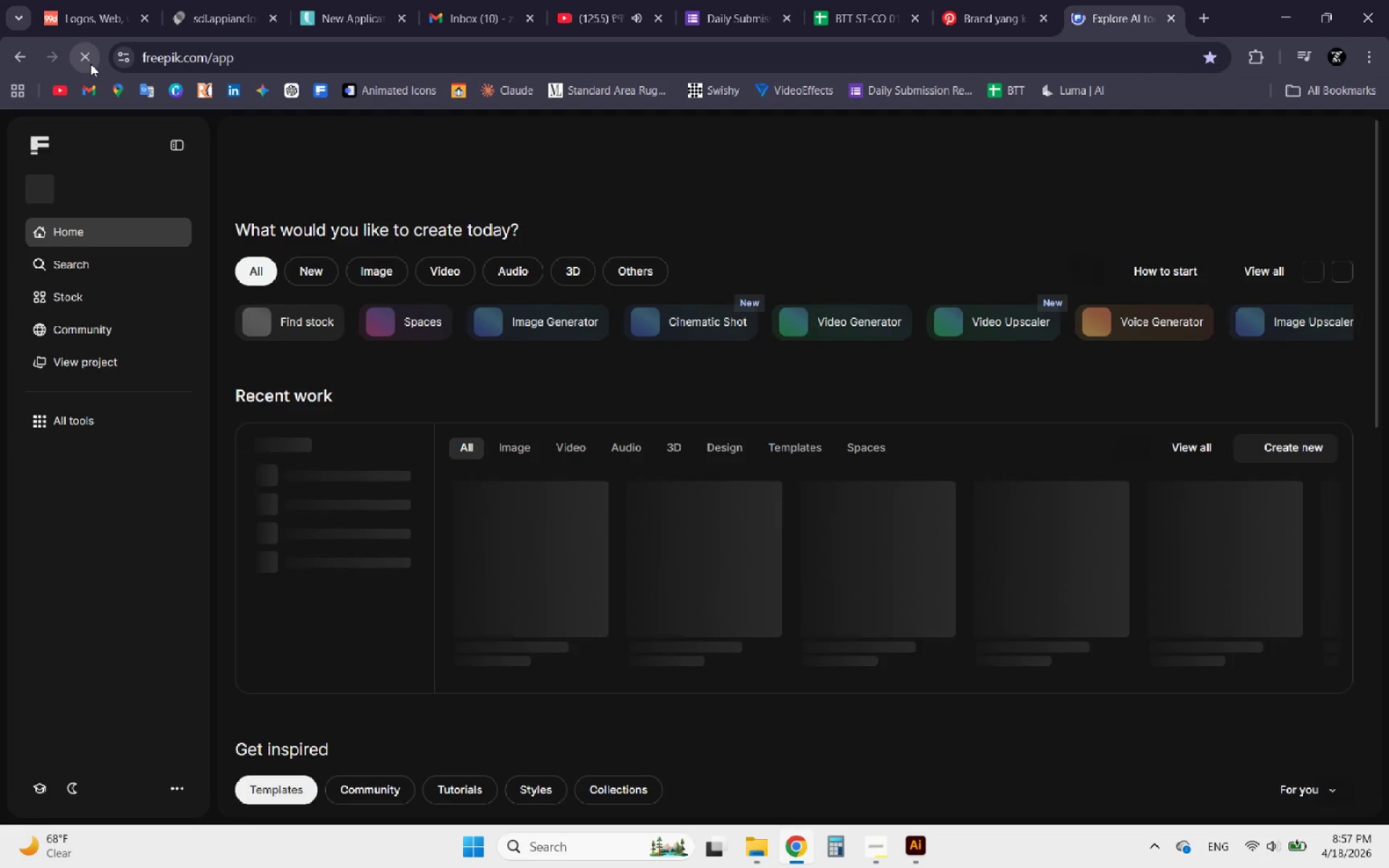 
left_click([541, 153])
 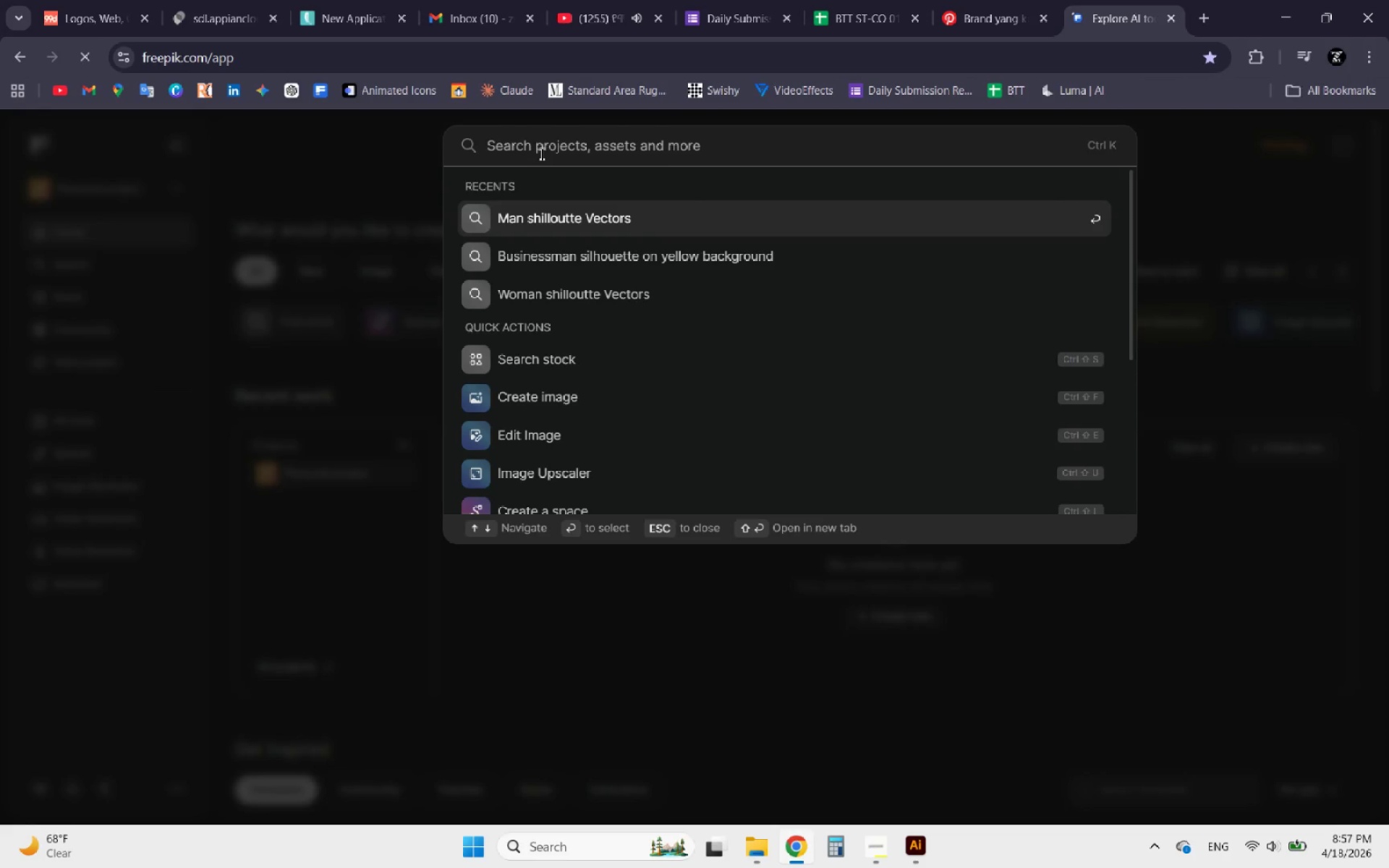 
type(school building)
 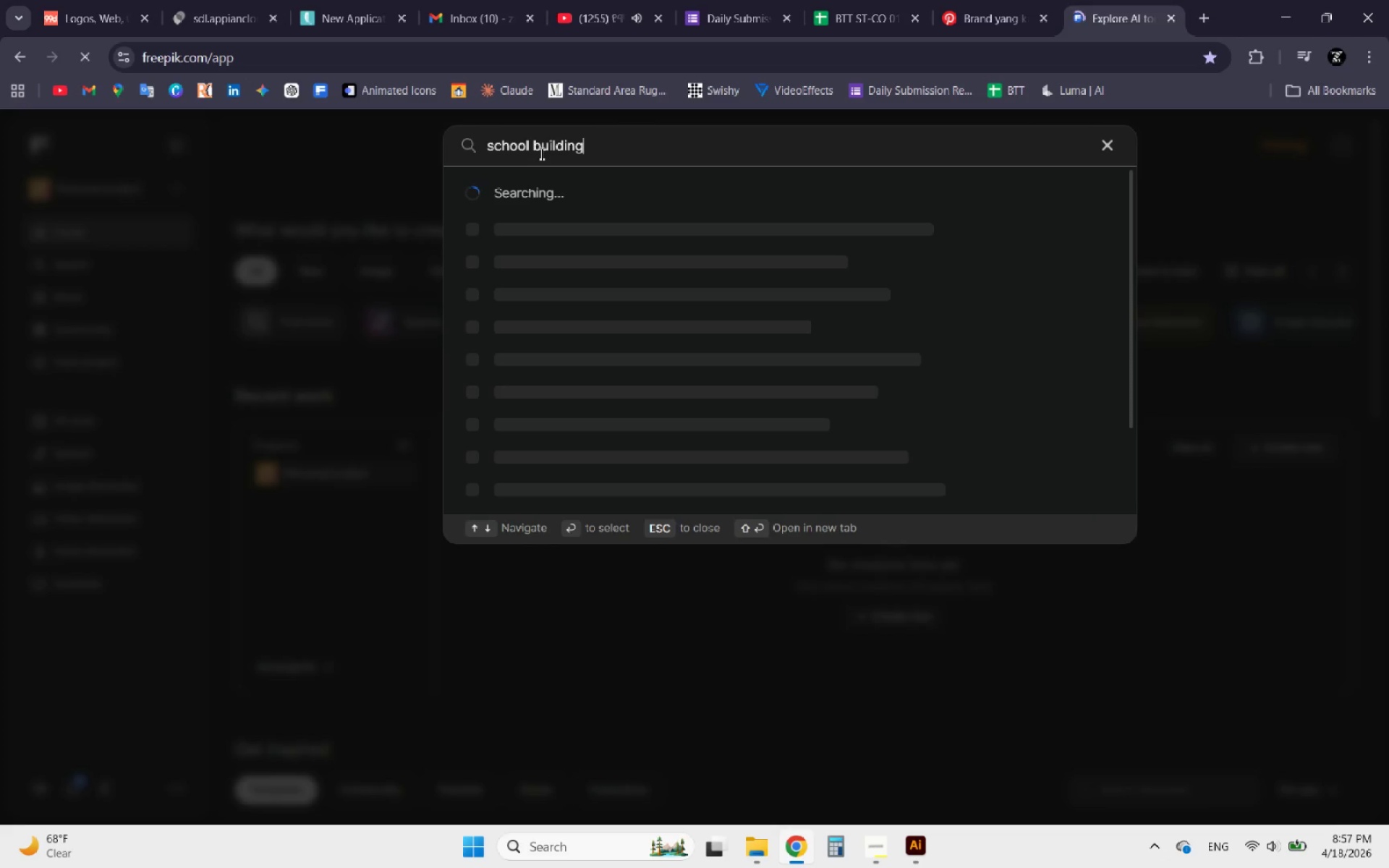 
key(Enter)
 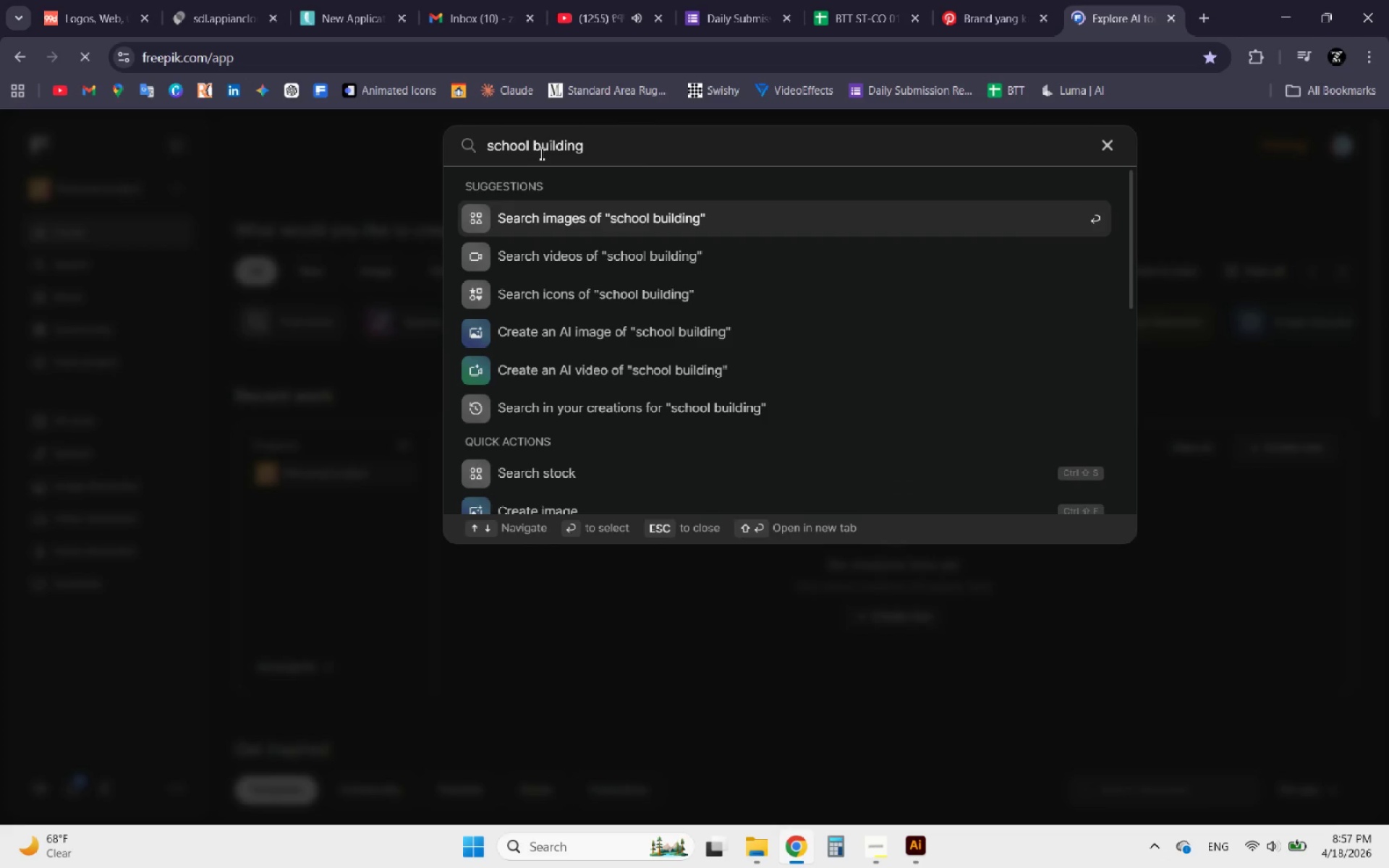 
left_click([667, 150])
 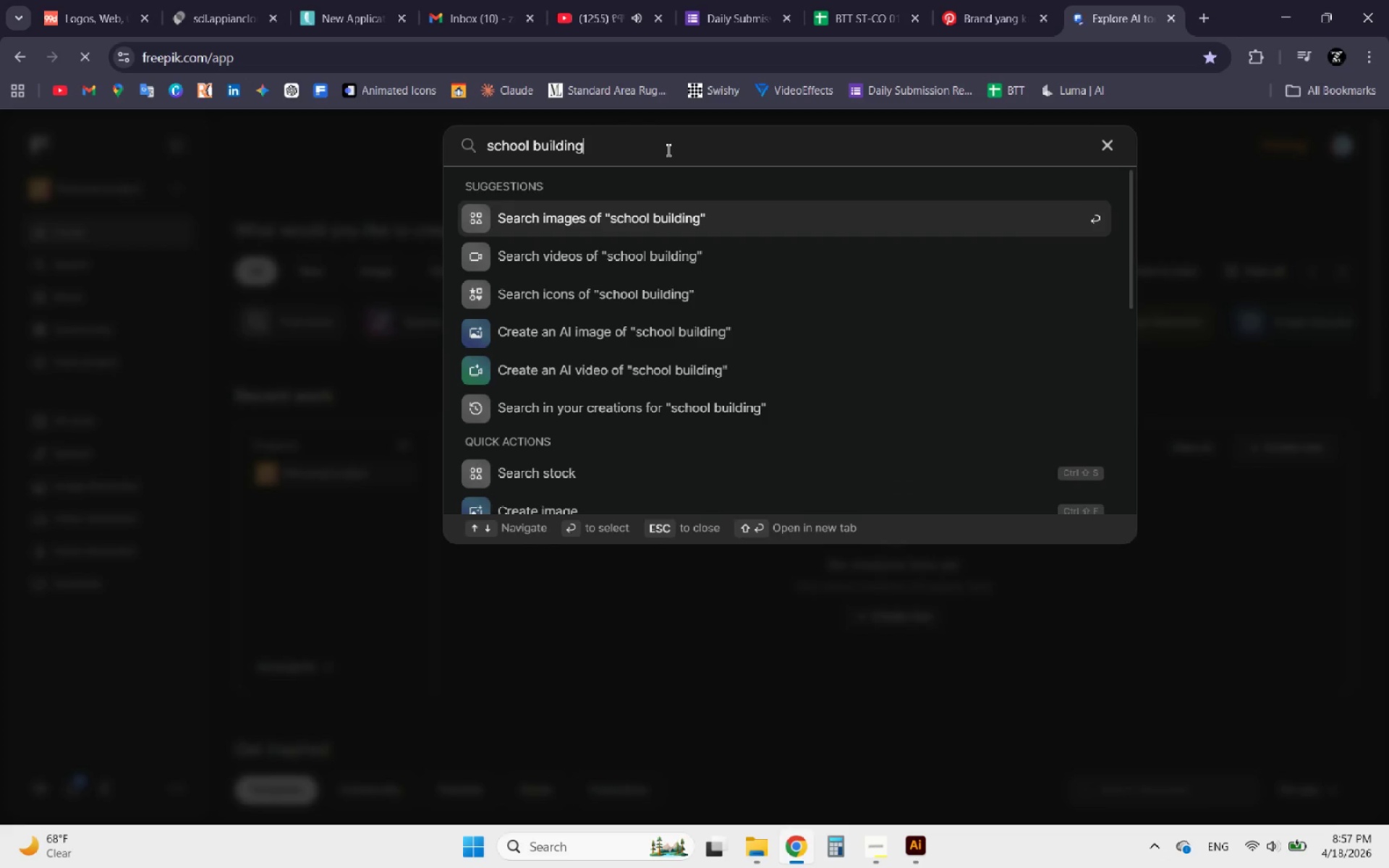 
key(Enter)
 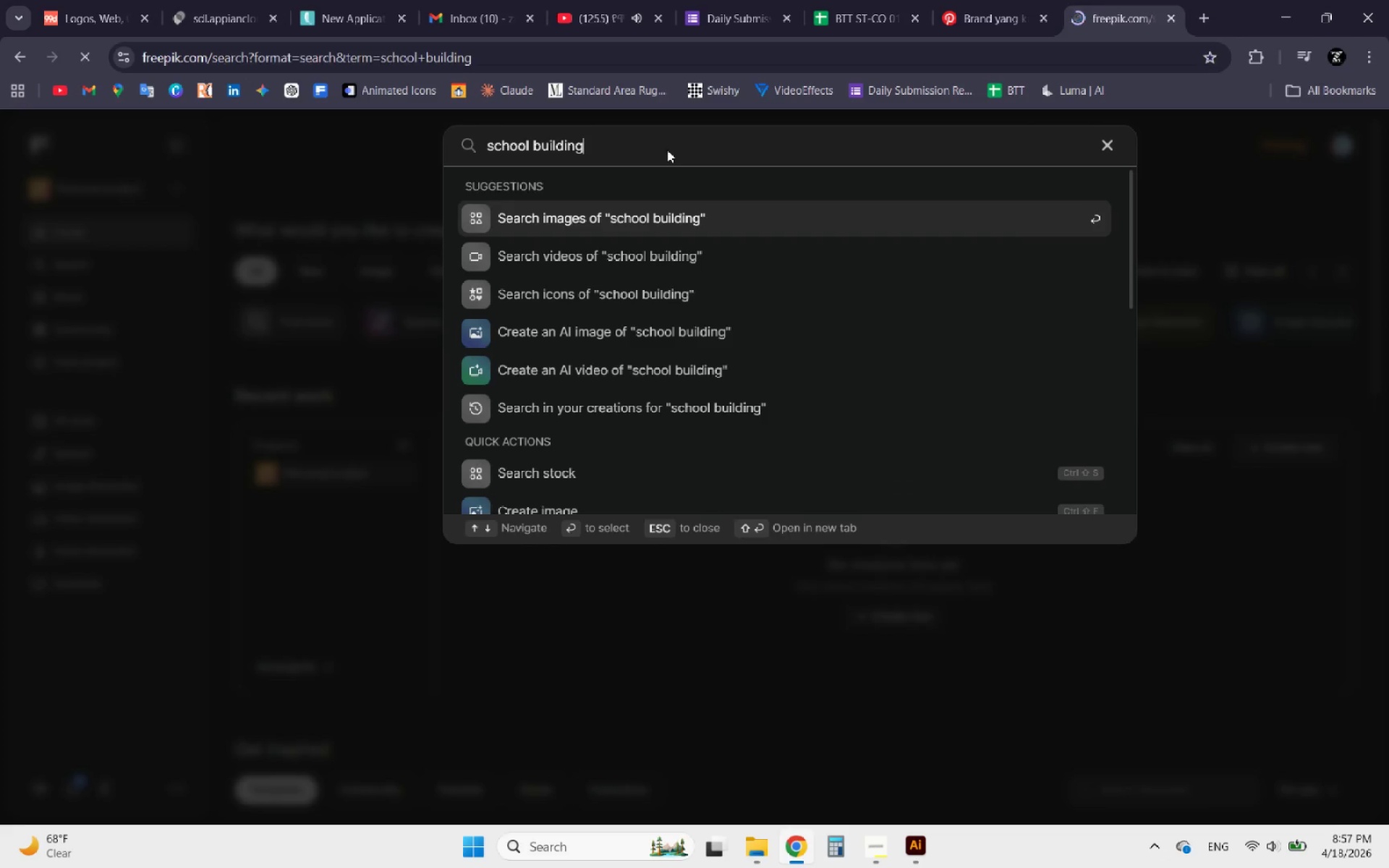 
mouse_move([663, 142])
 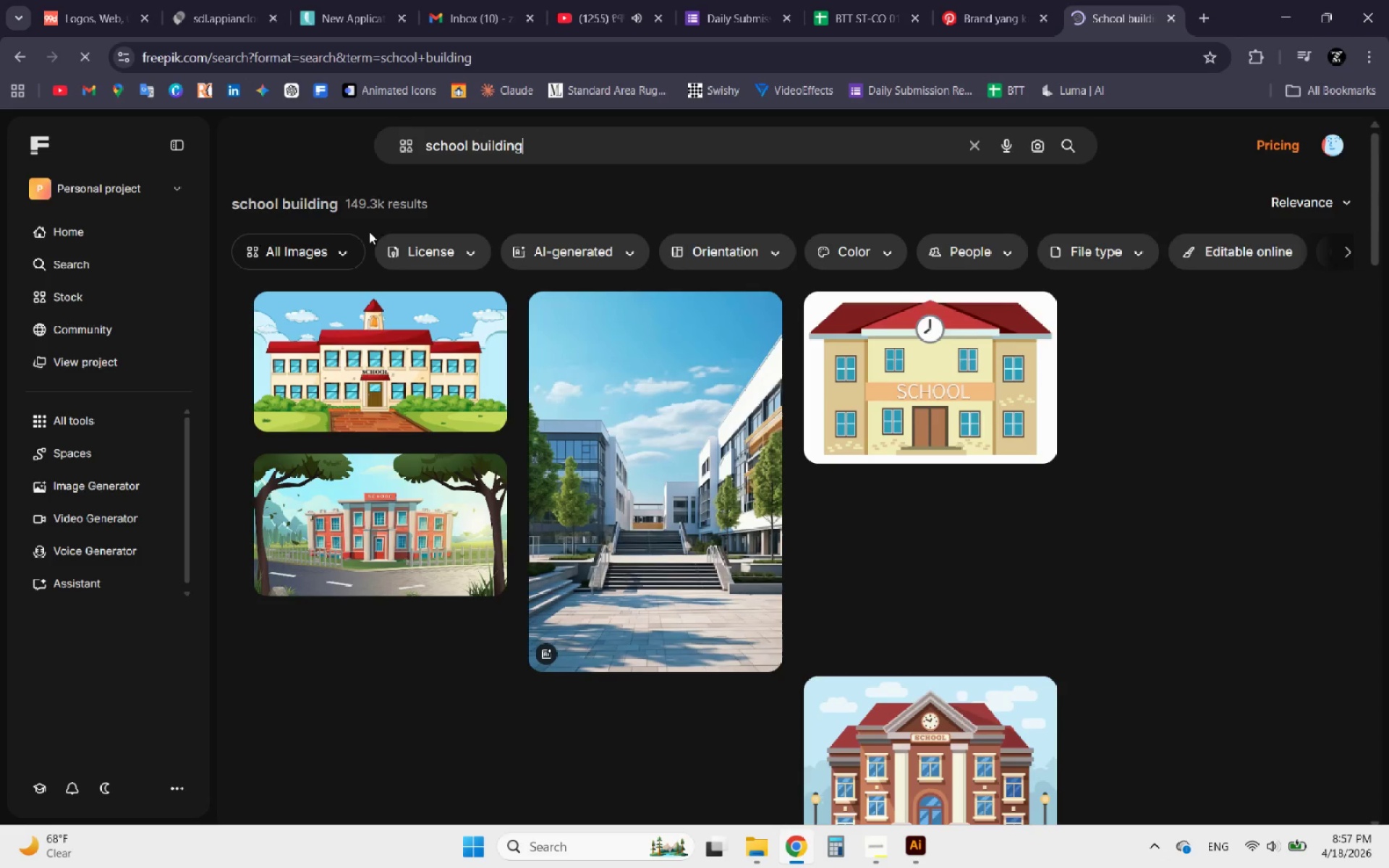 
left_click([332, 246])
 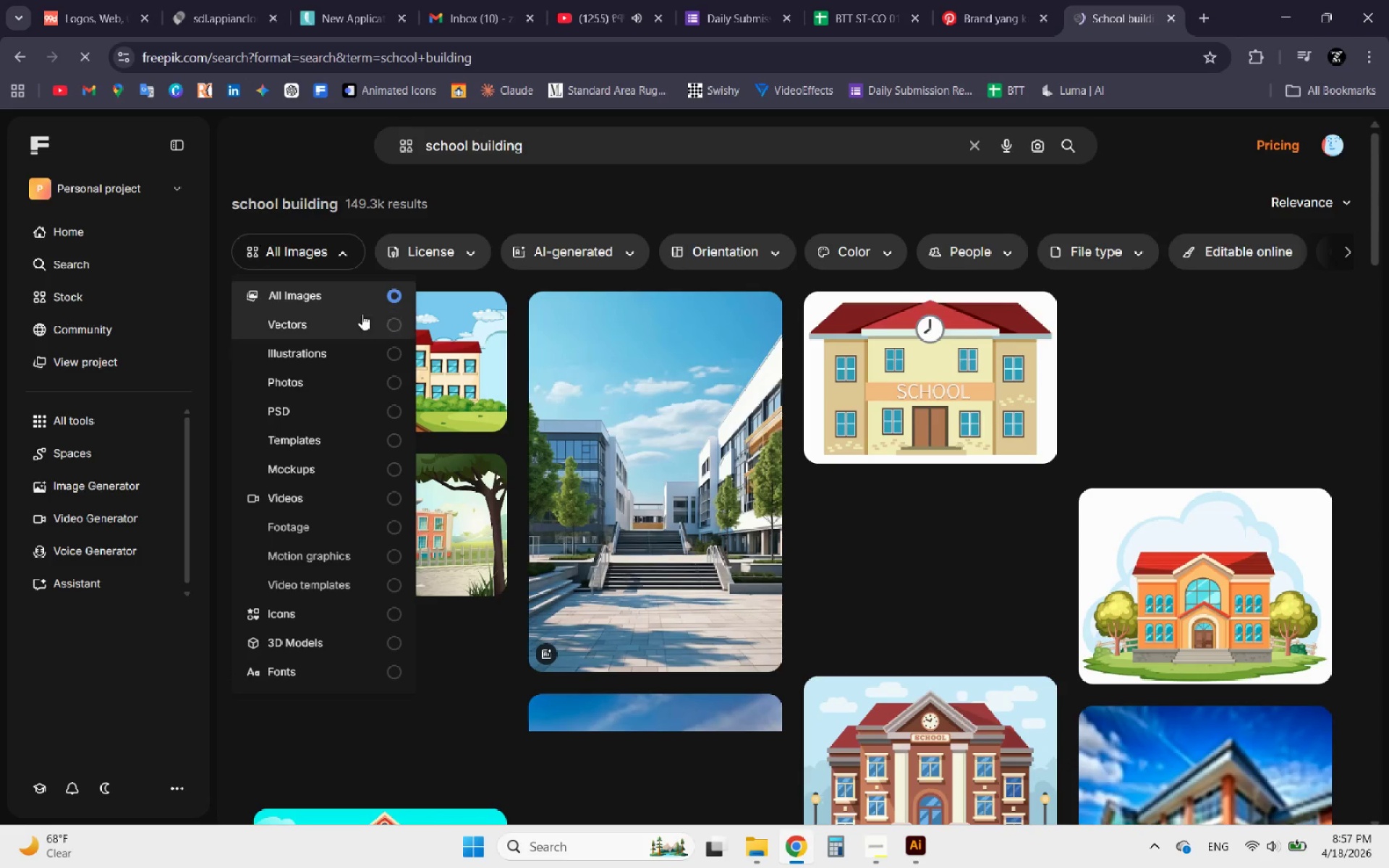 
left_click([362, 319])
 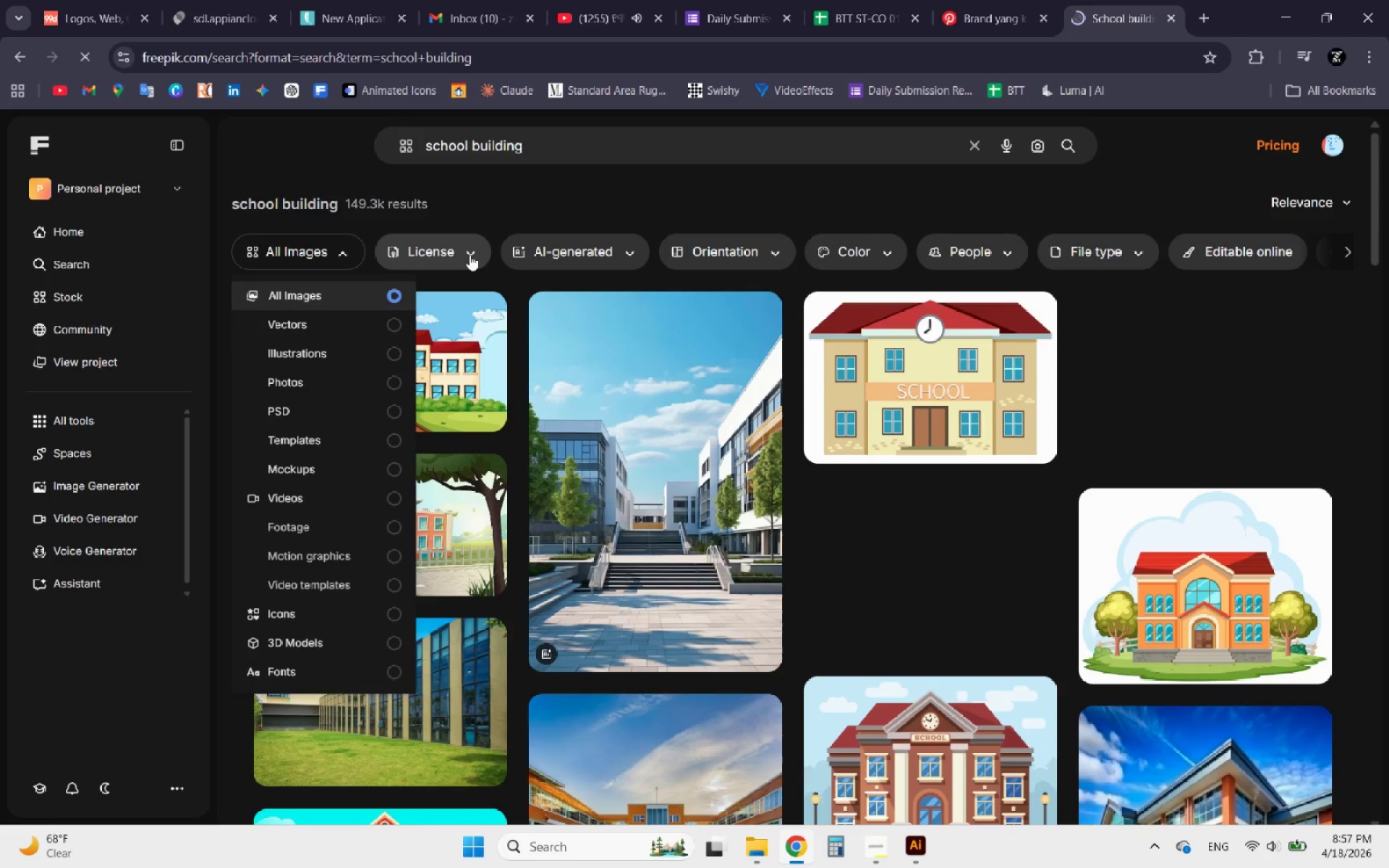 
left_click([470, 255])
 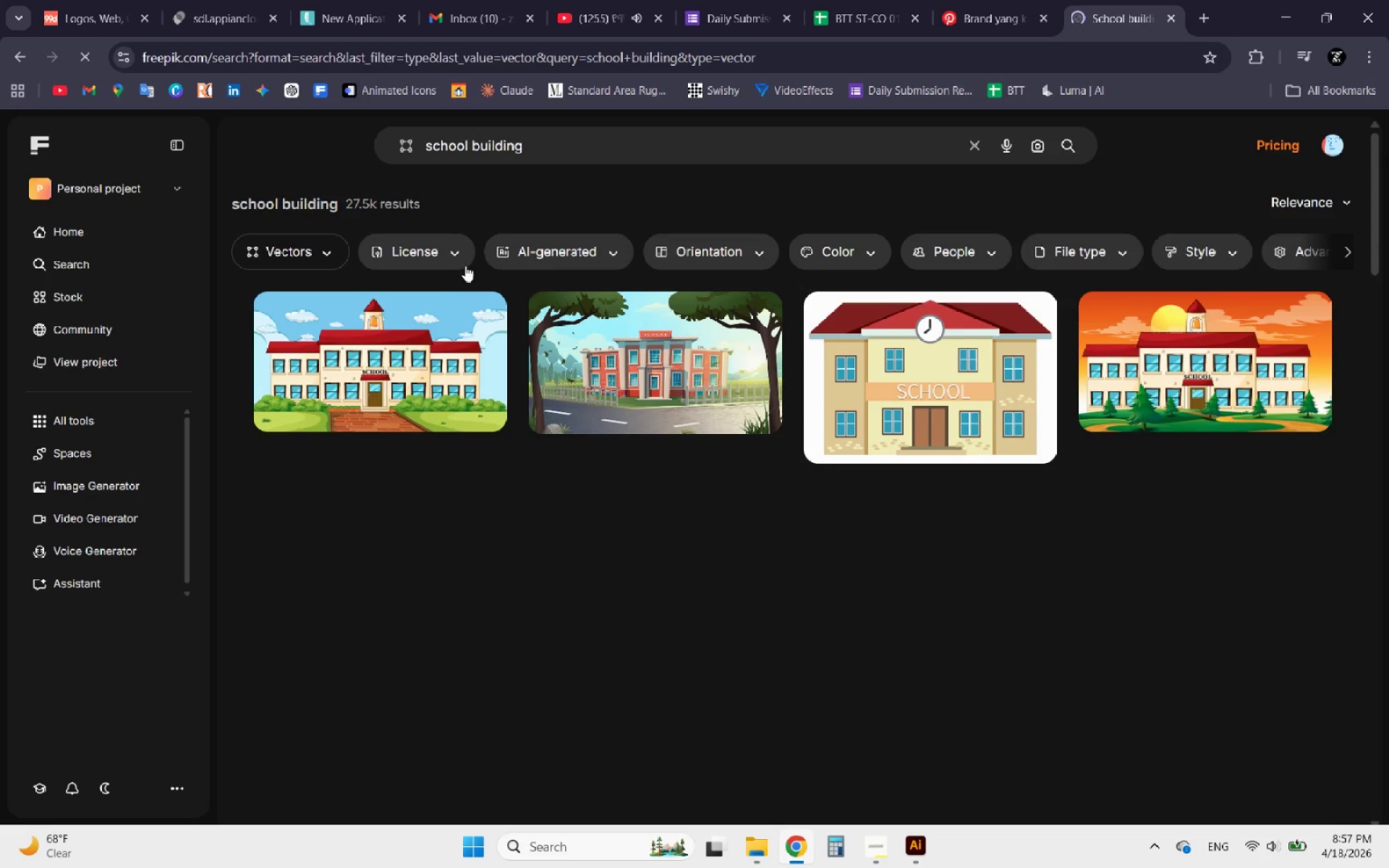 
left_click([458, 252])
 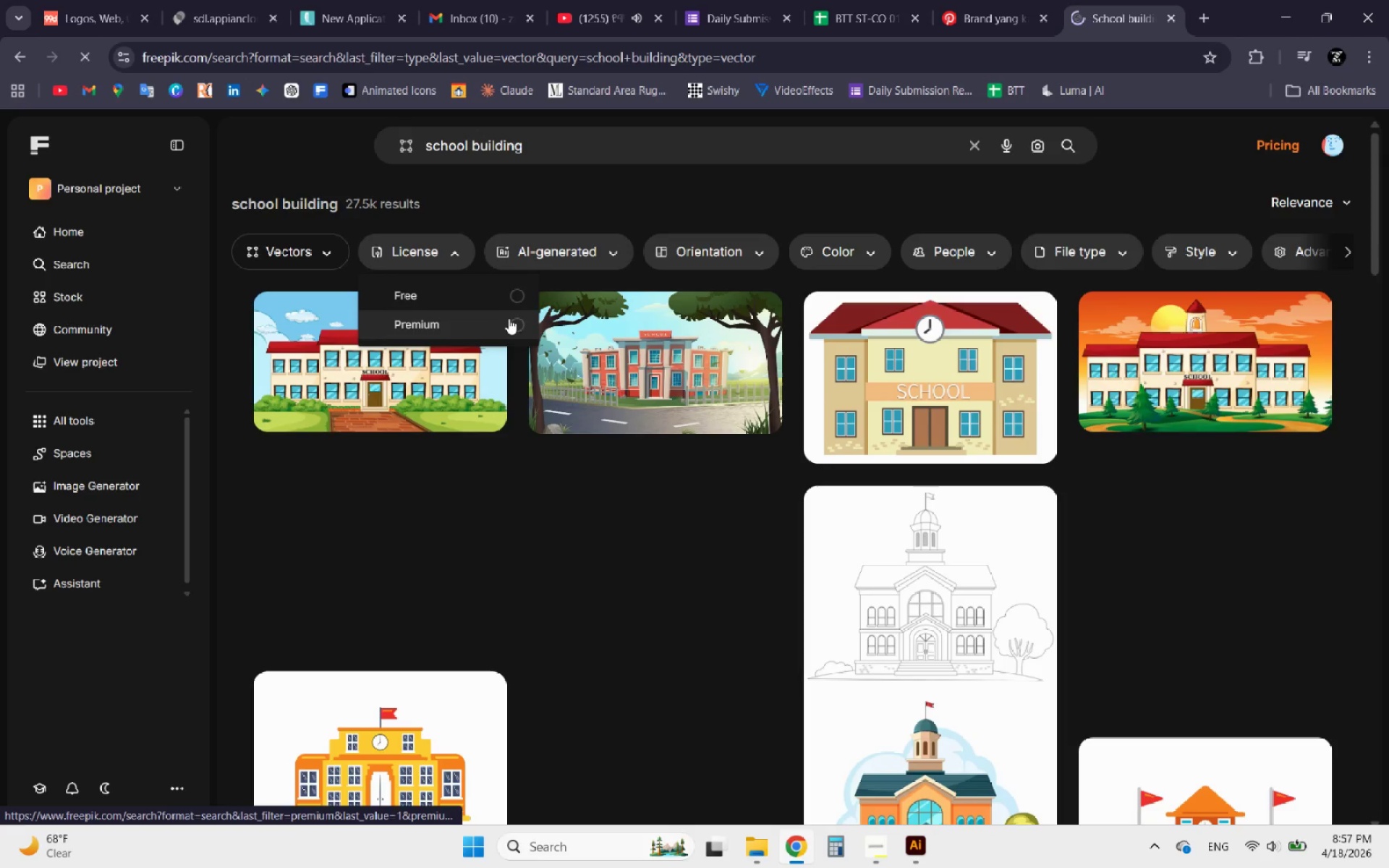 
left_click([517, 296])
 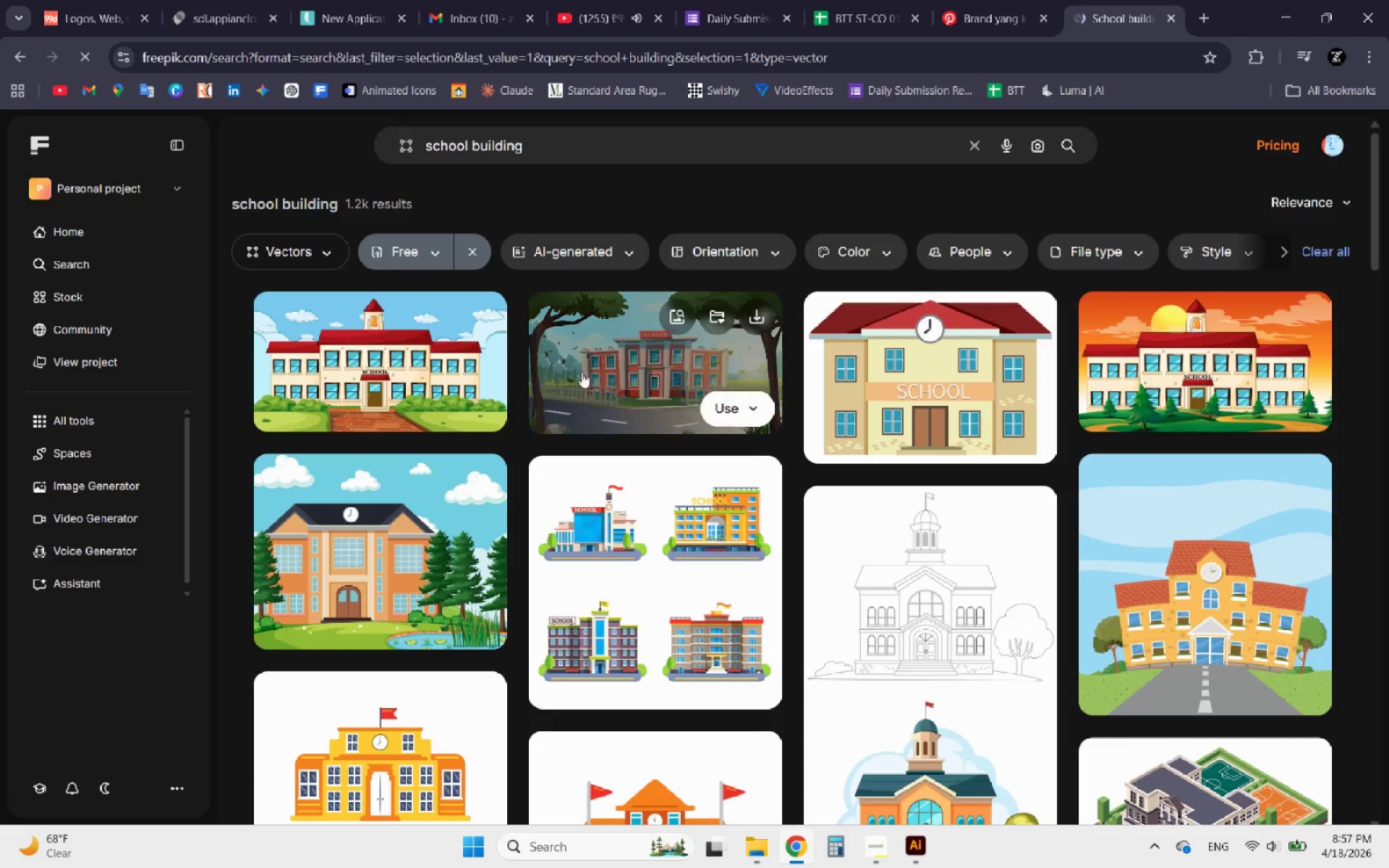 
scroll: coordinate [573, 354], scroll_direction: down, amount: 2.0
 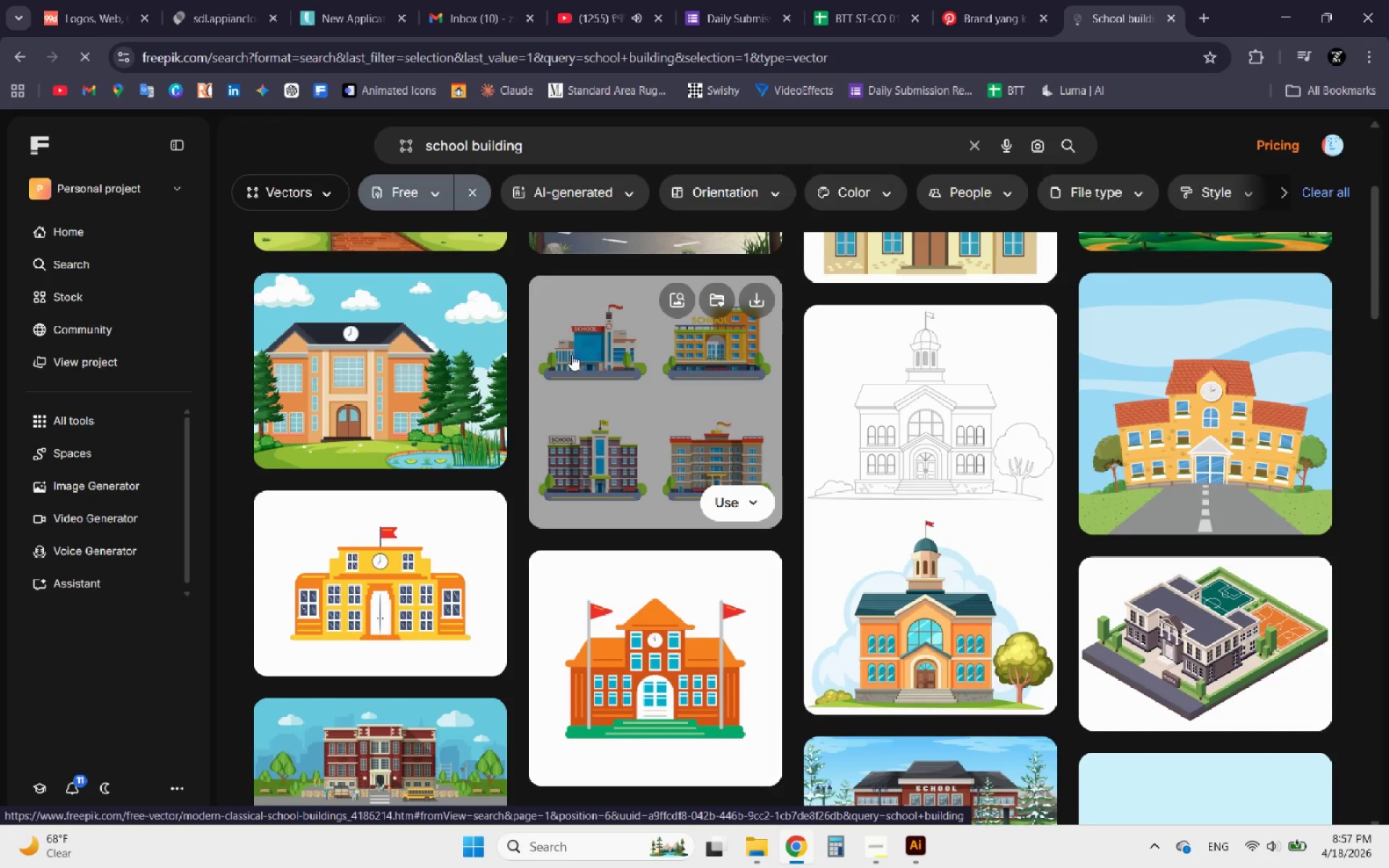 
wait(7.25)
 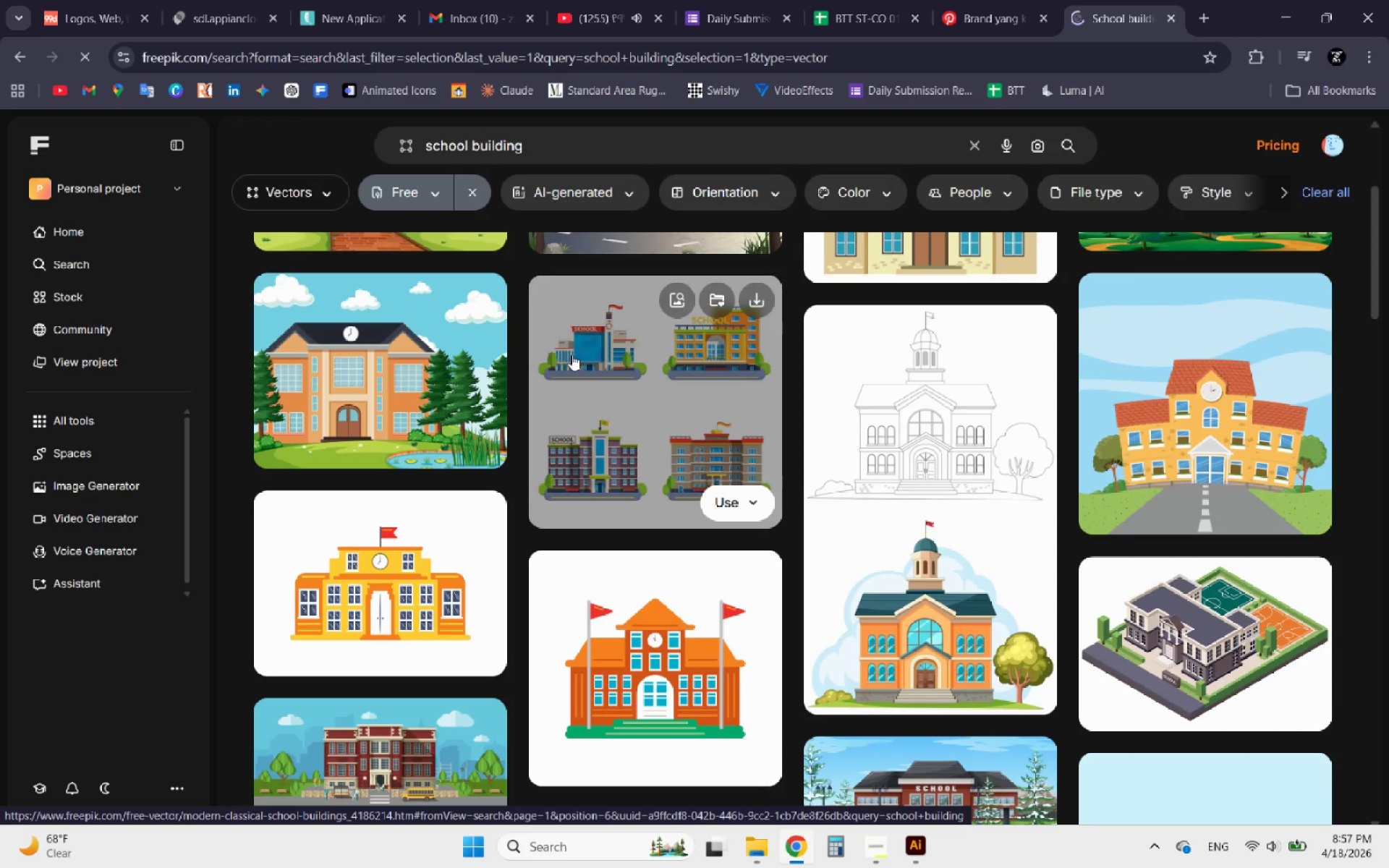 
scroll: coordinate [904, 427], scroll_direction: down, amount: 4.0
 